 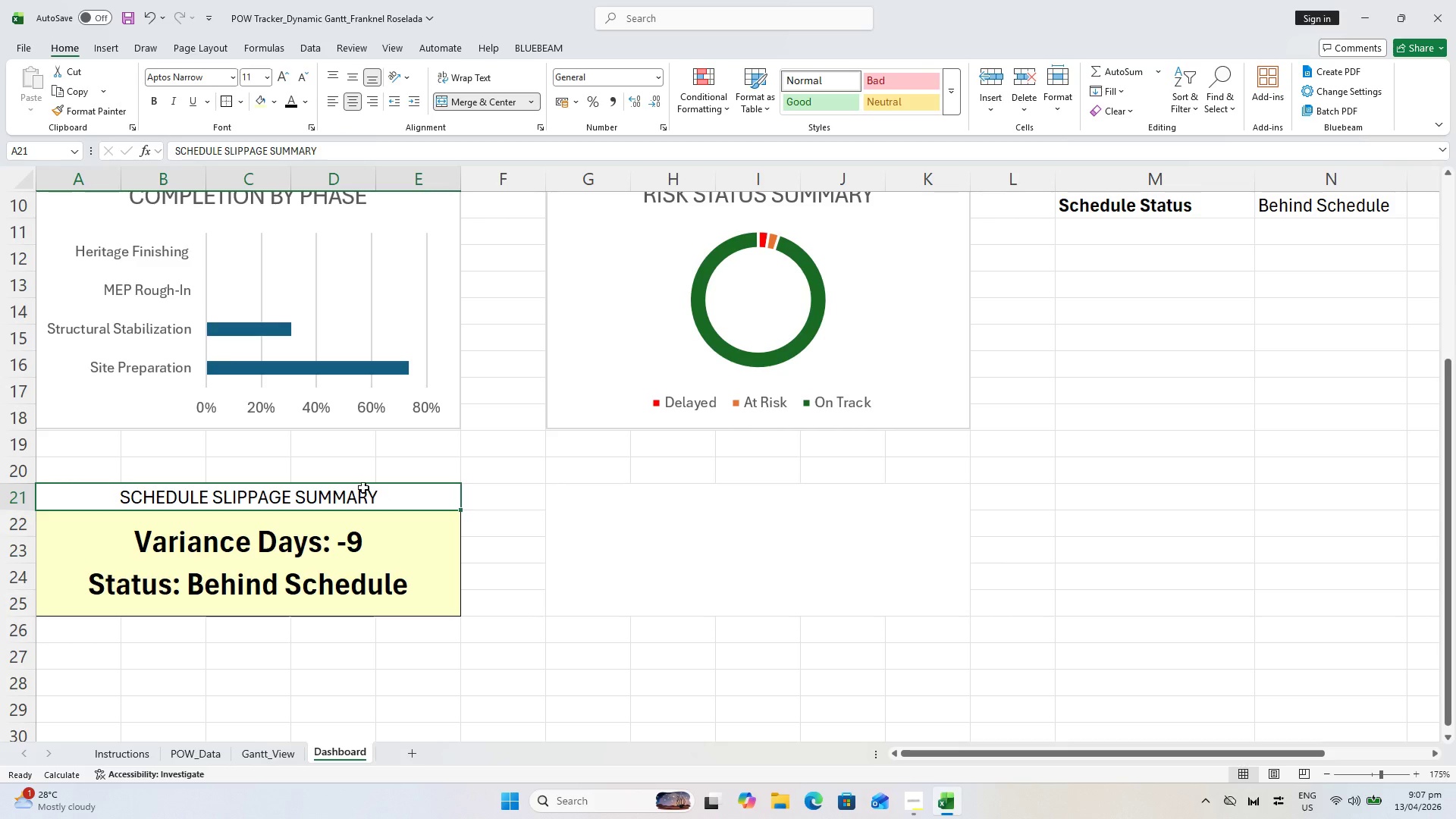 
left_click([222, 102])
 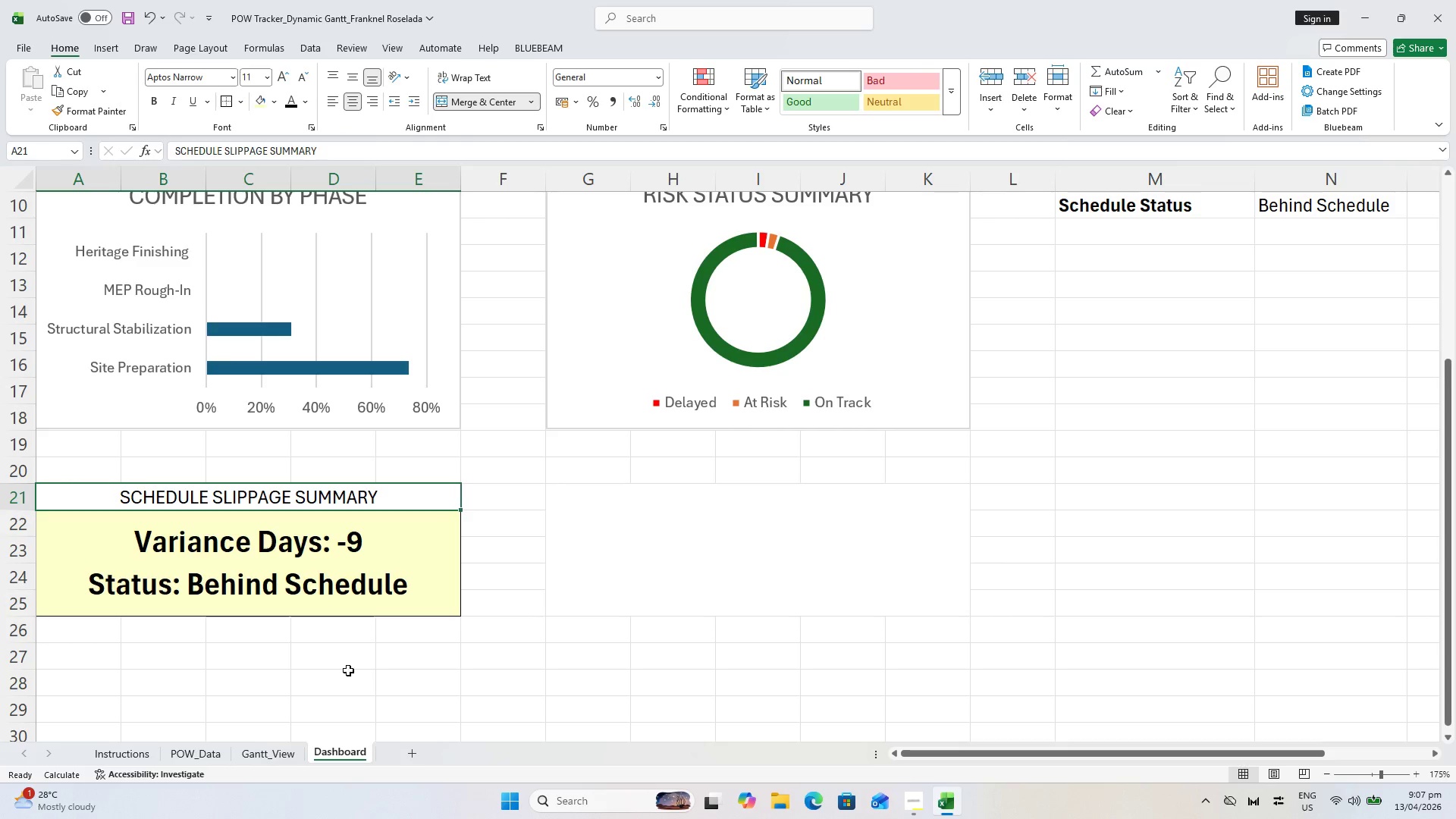 
left_click([348, 675])
 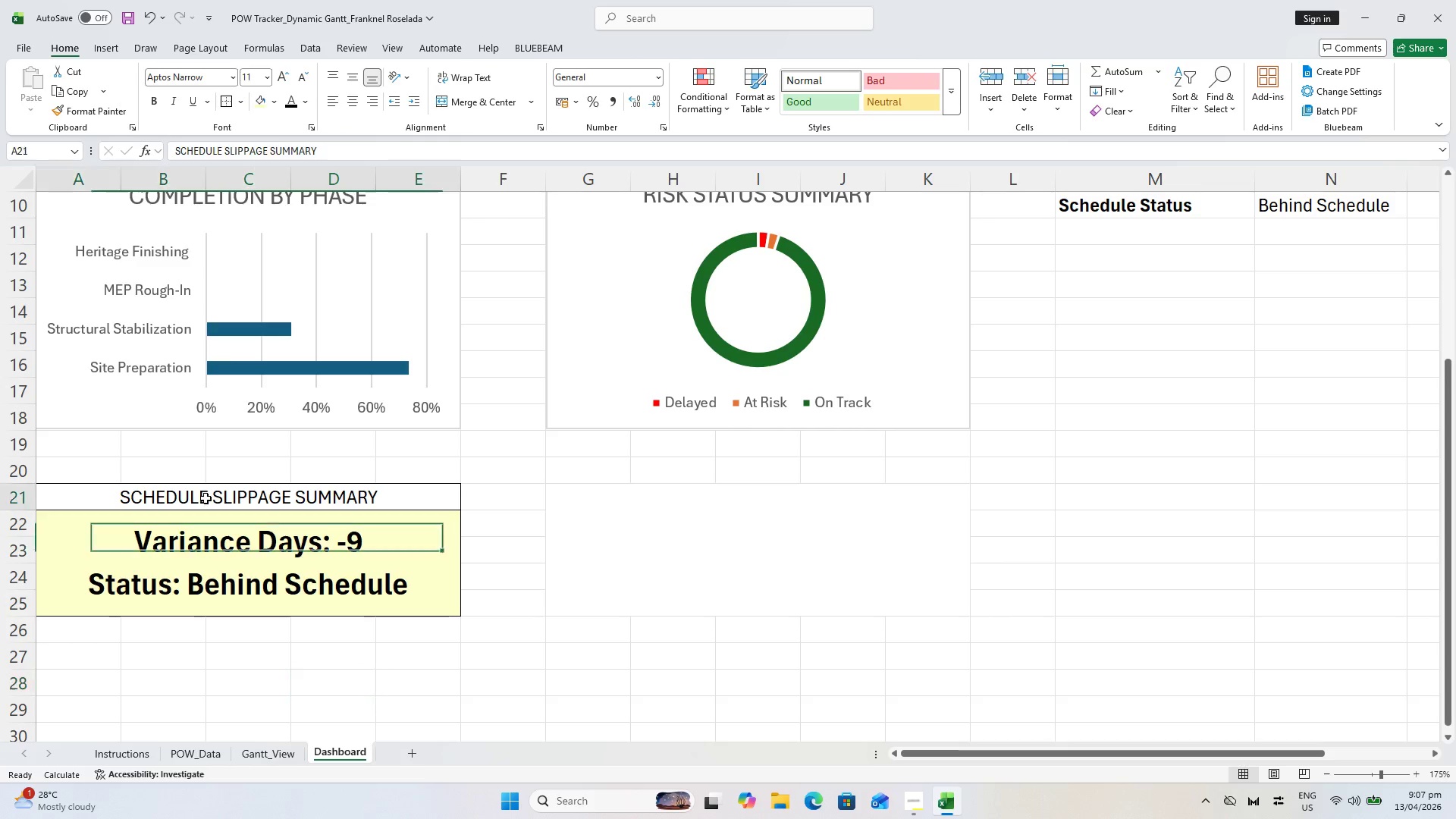 
hold_key(key=ShiftLeft, duration=0.36)
left_click([217, 554])
 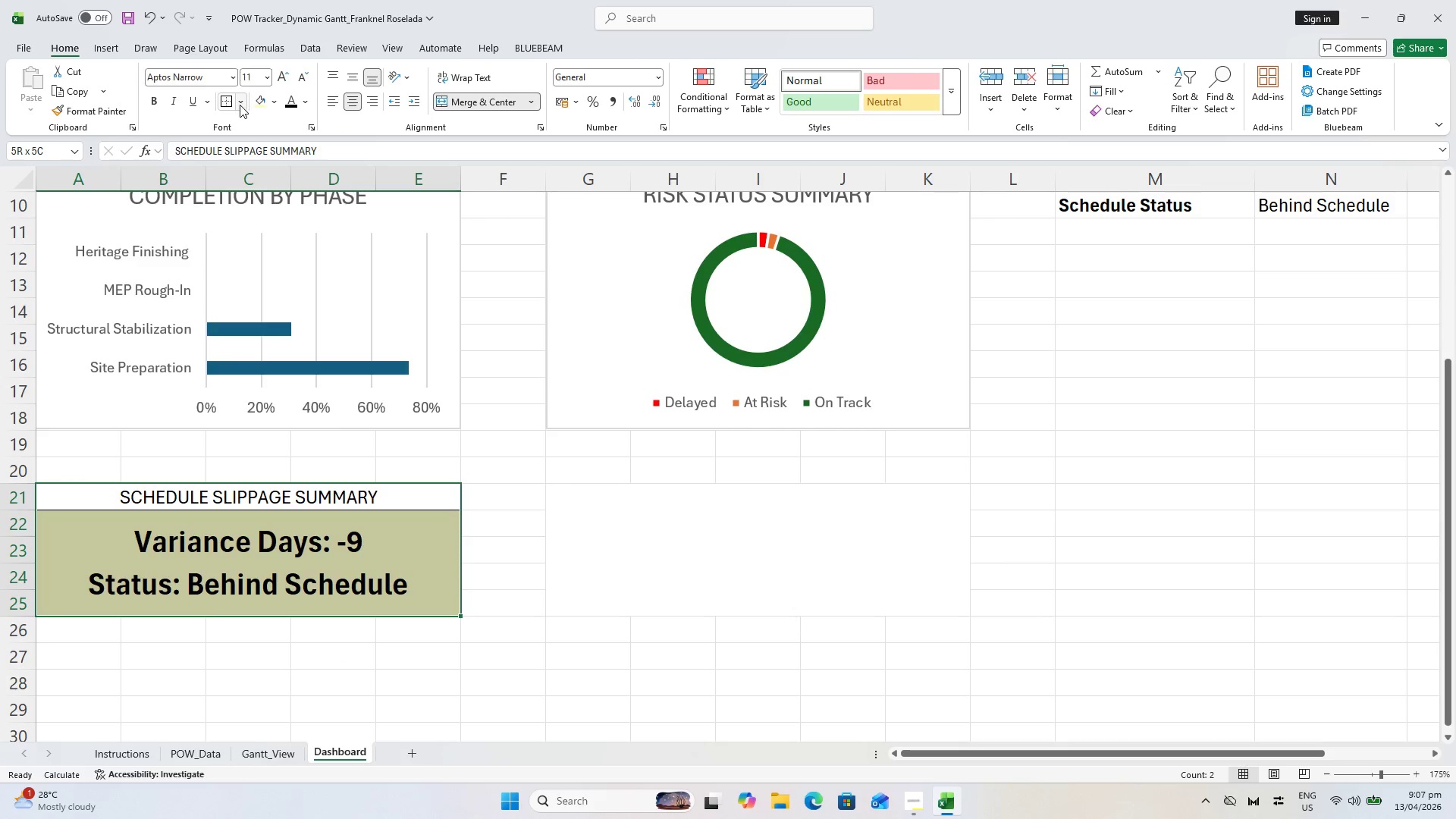 
left_click([240, 105])
 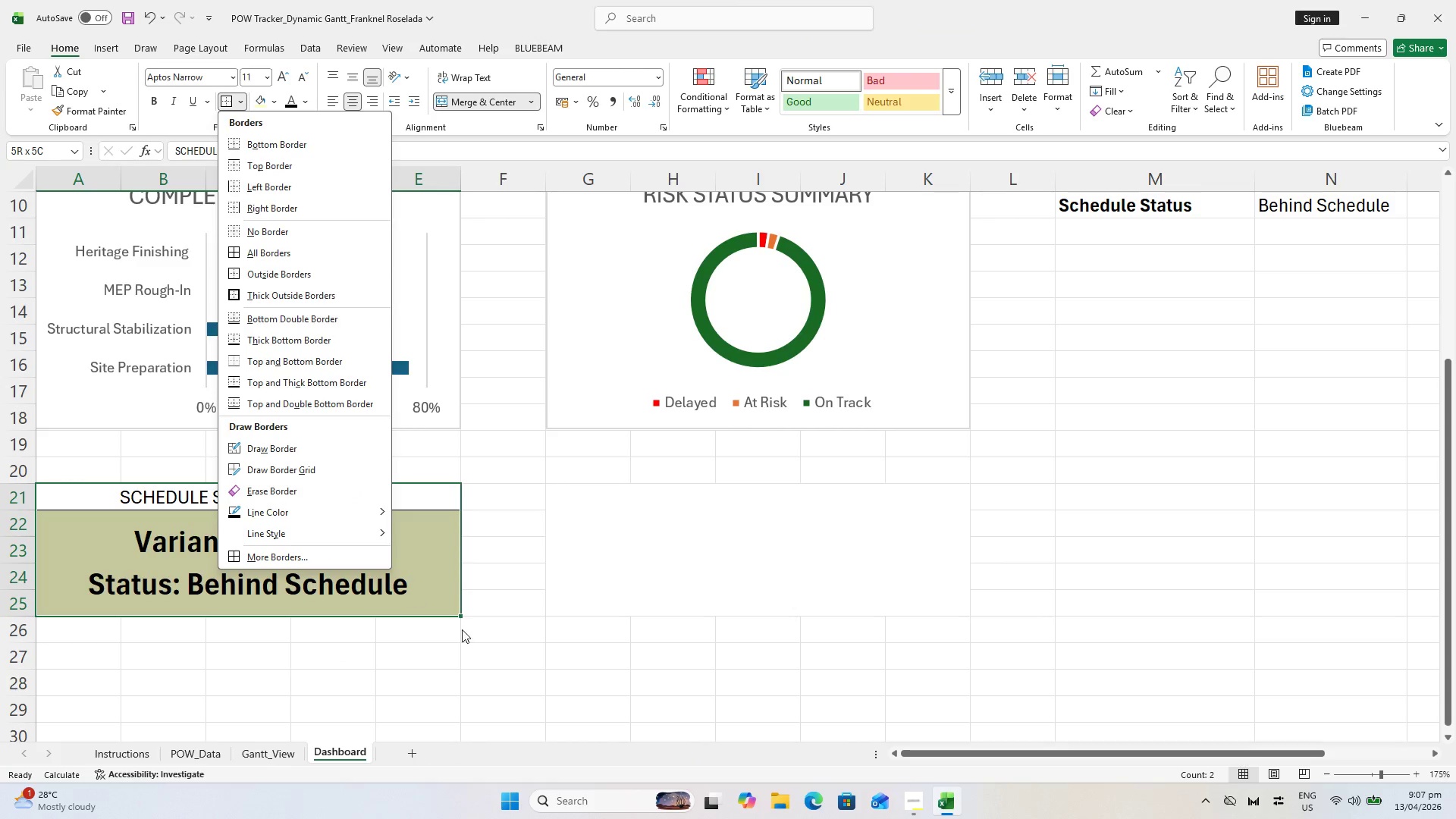 
key(Escape)
 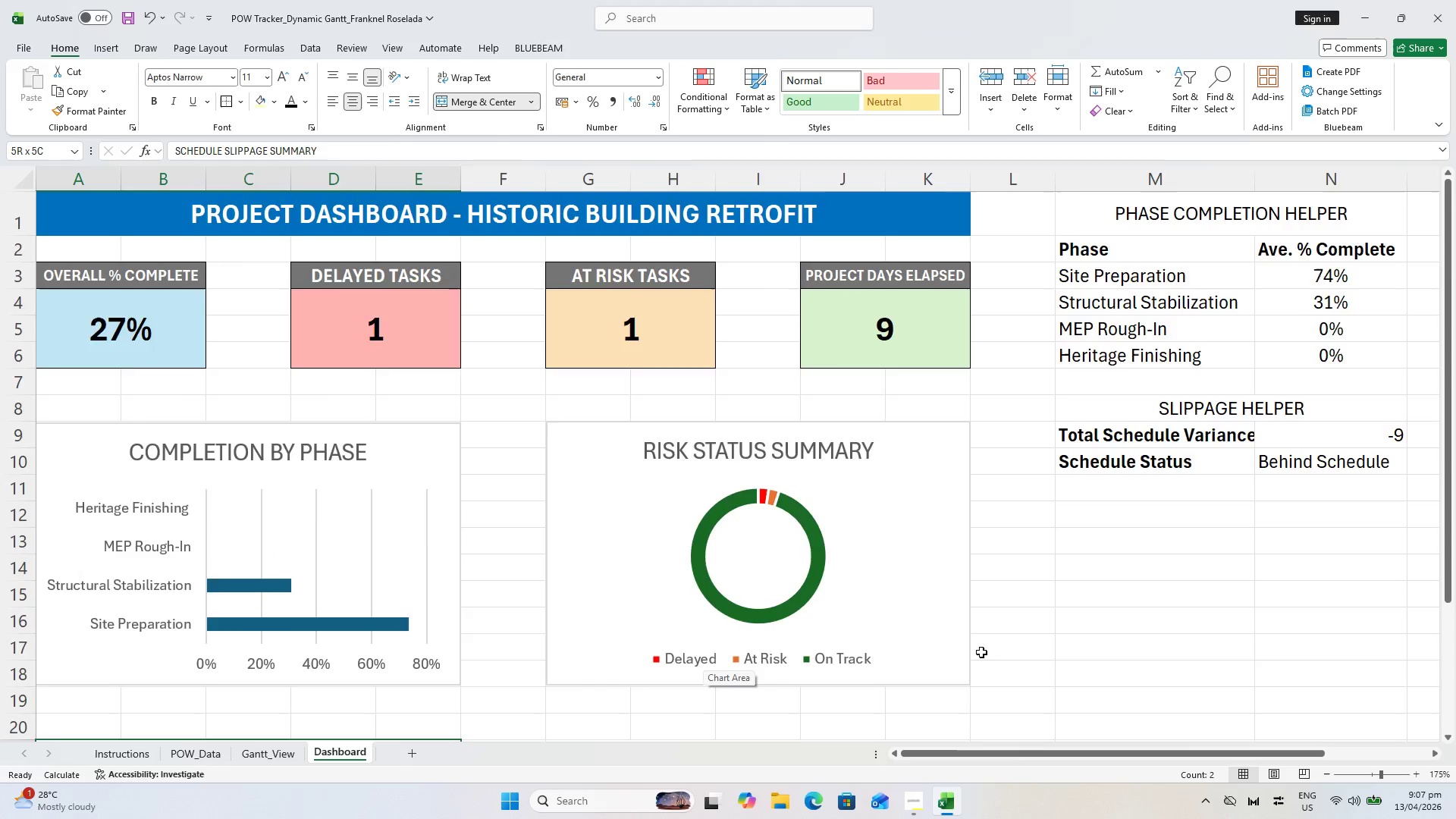 
scroll: coordinate [698, 669], scroll_direction: up, amount: 6.0
 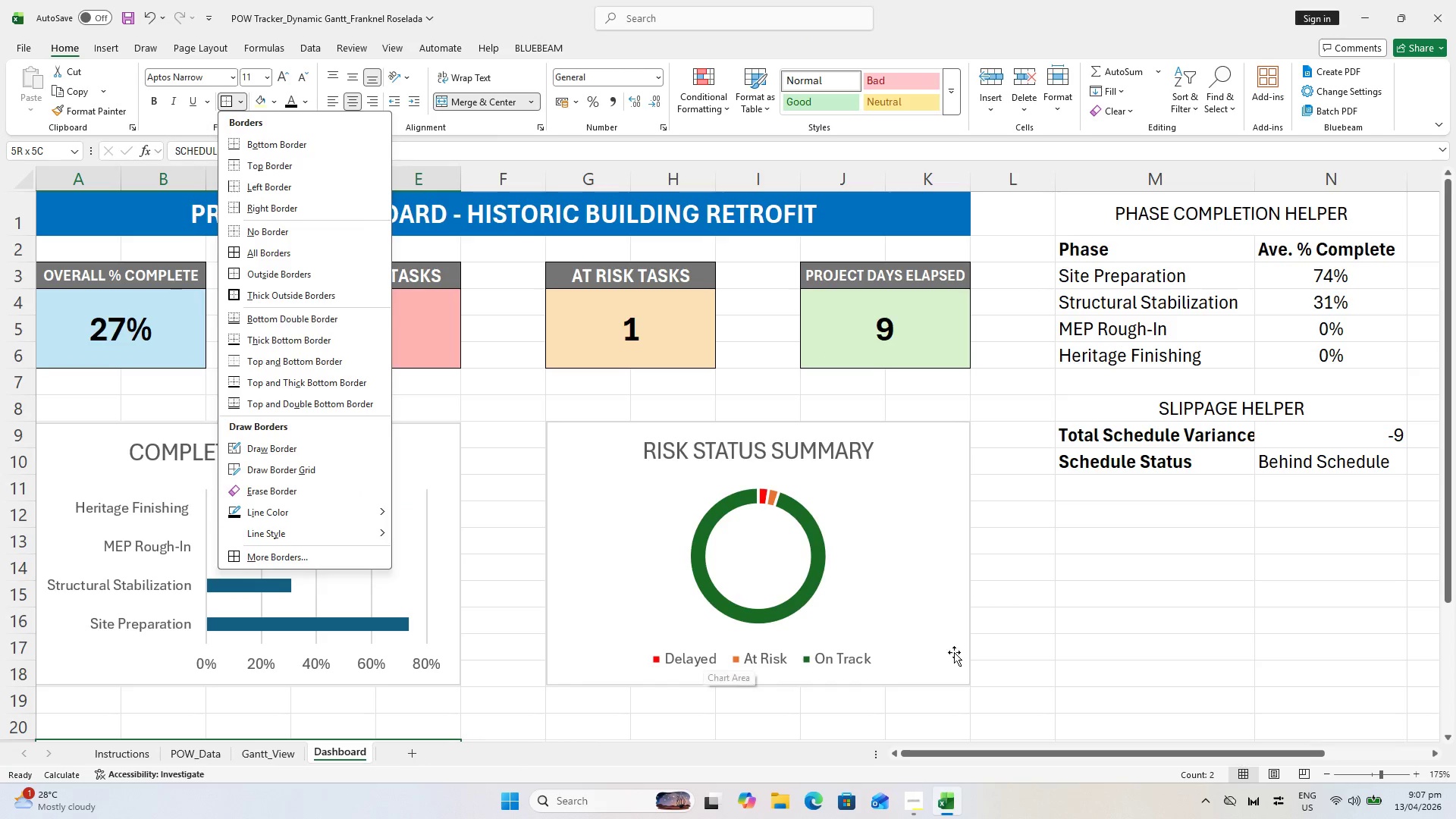 
scroll: coordinate [928, 652], scroll_direction: down, amount: 4.0
 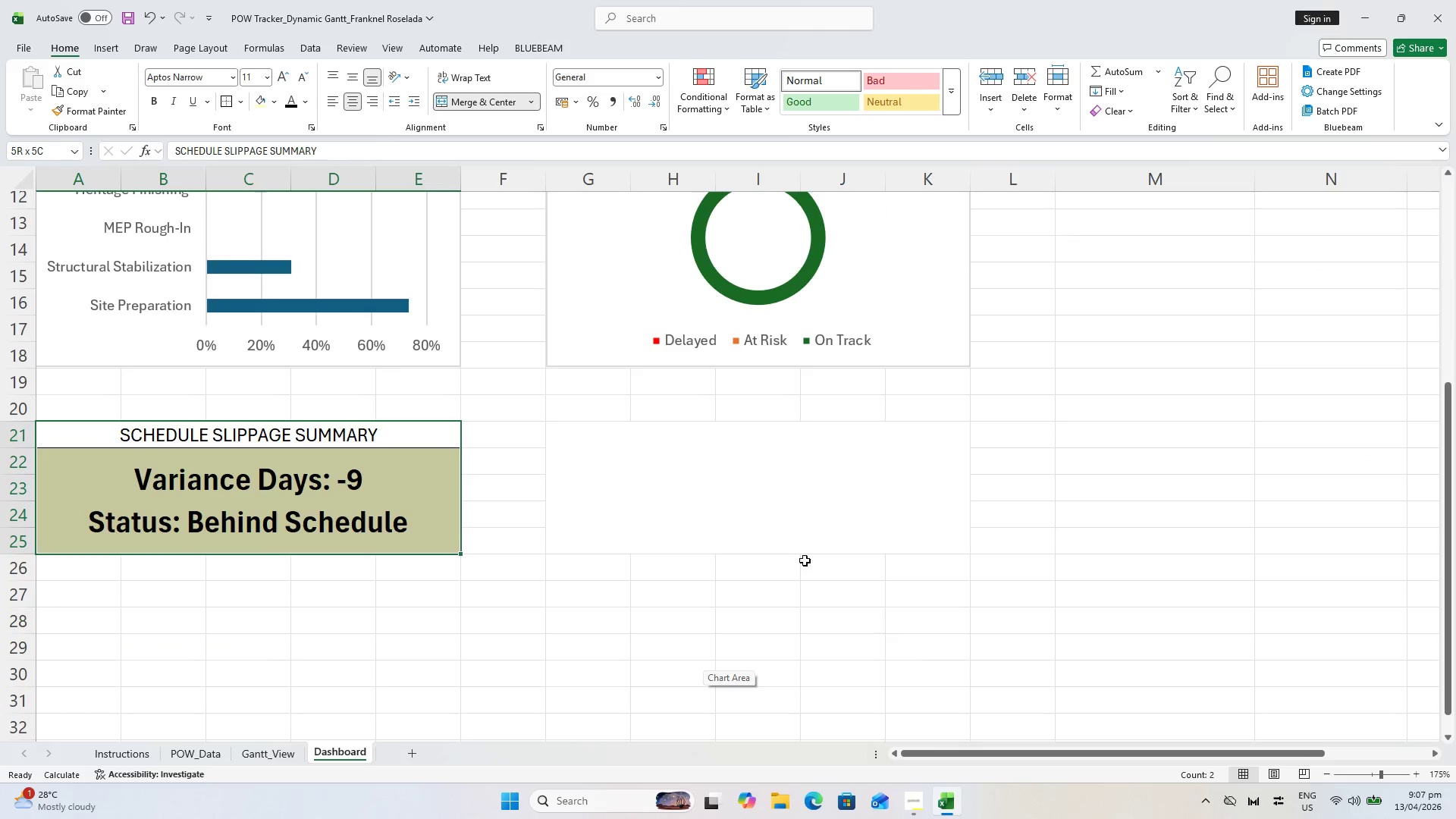 
scroll: coordinate [799, 557], scroll_direction: none, amount: 0.0
 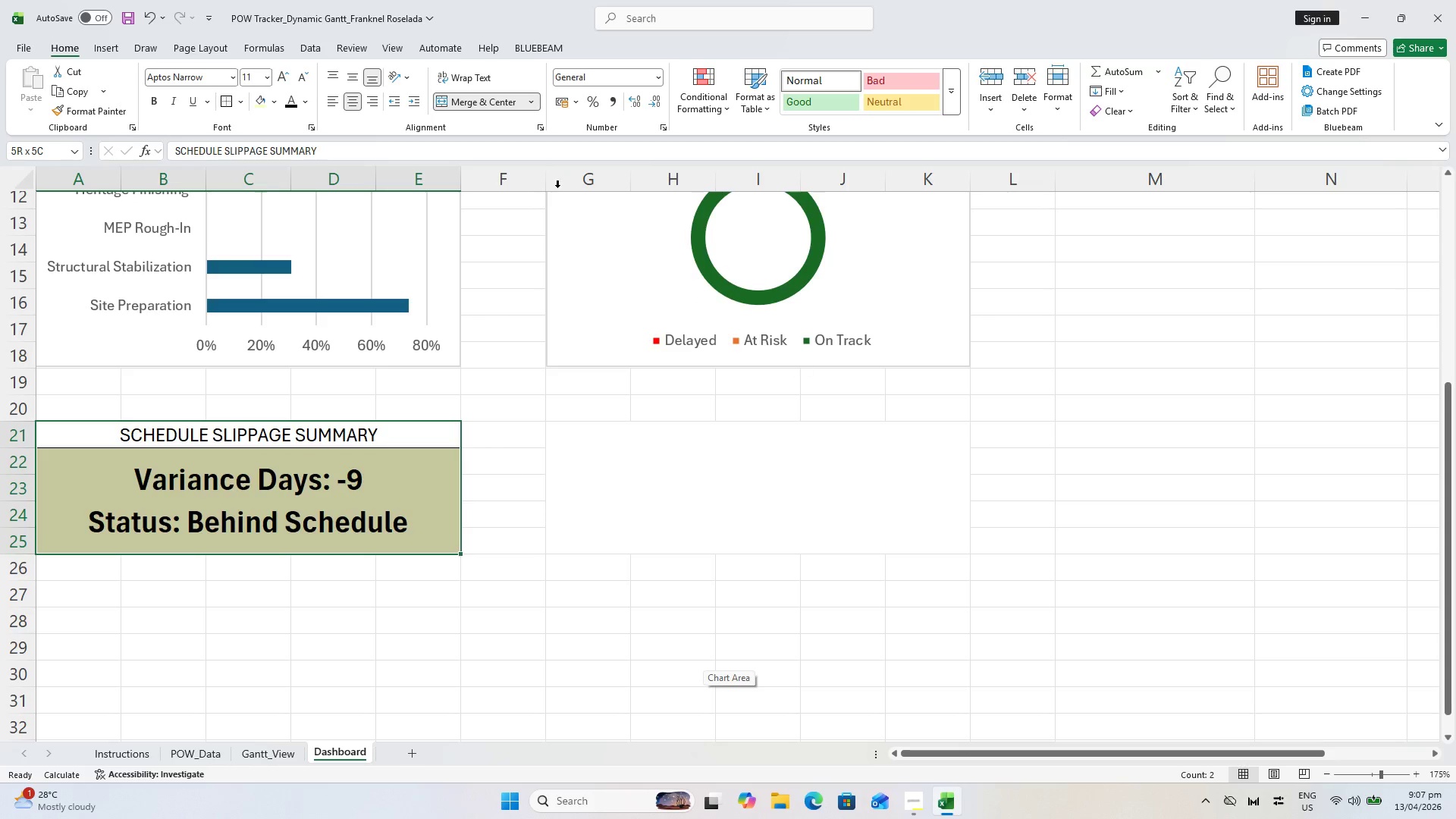 
left_click([353, 50])
 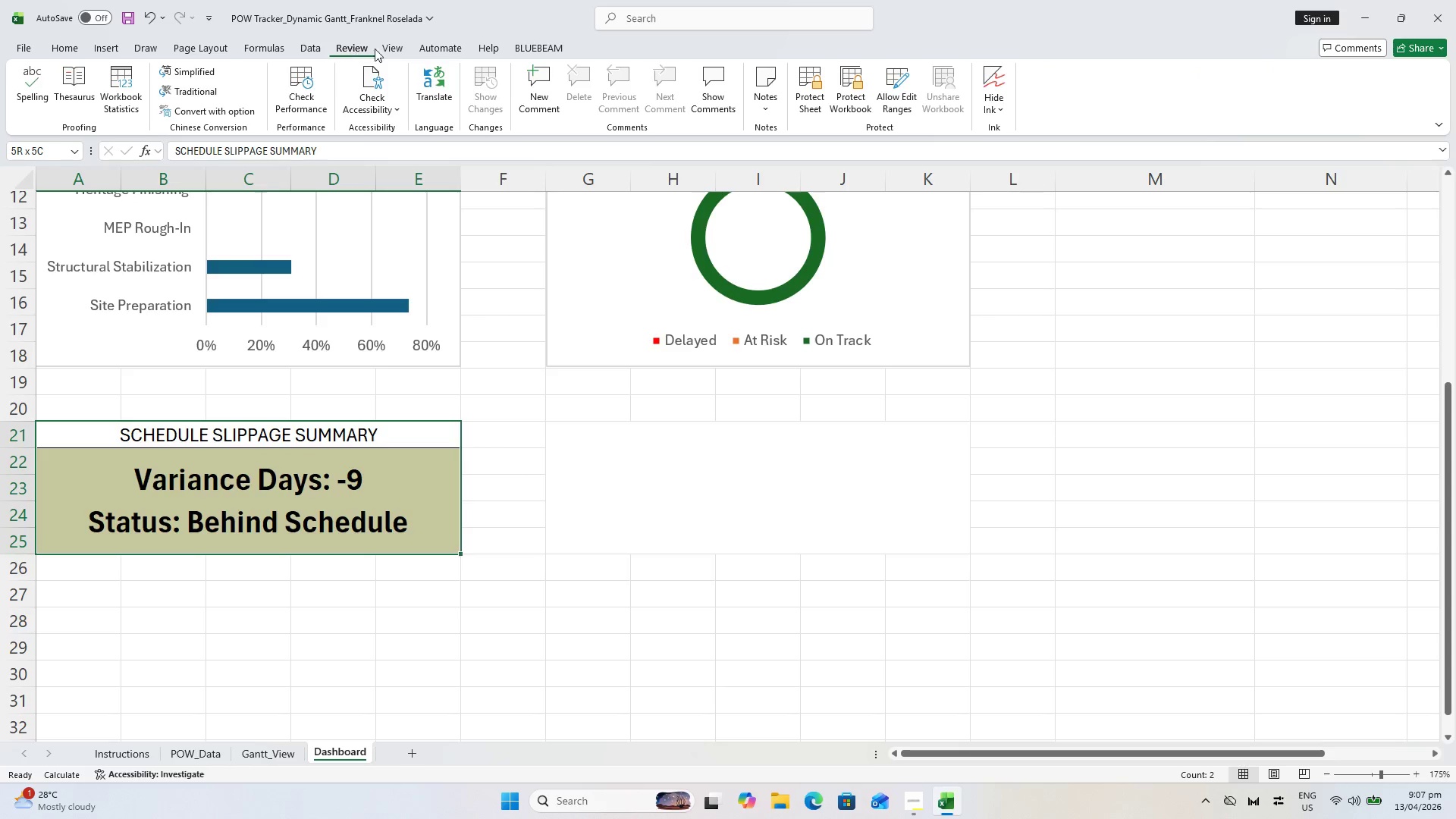 
left_click([384, 49])
 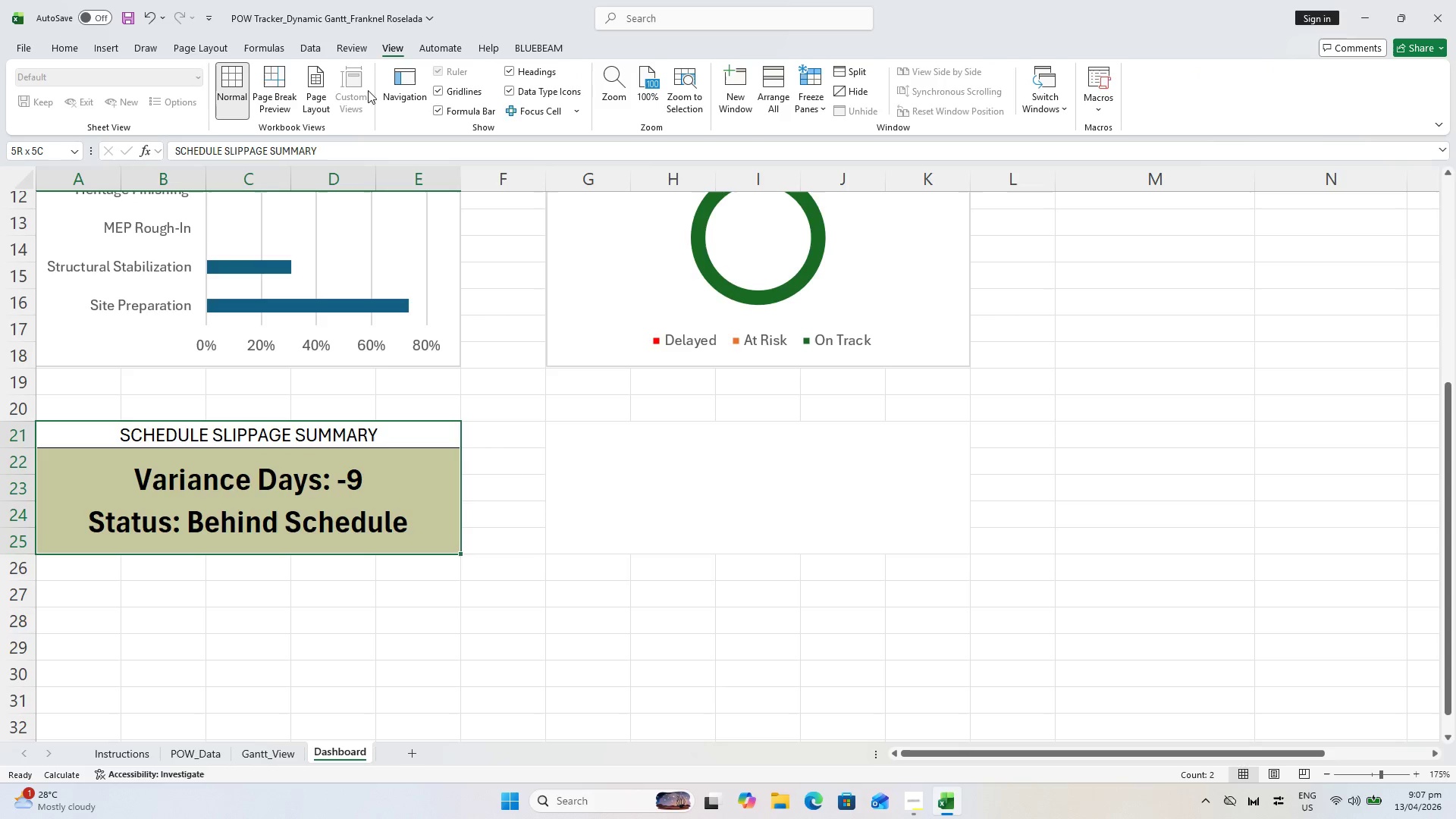 
left_click([439, 86])
 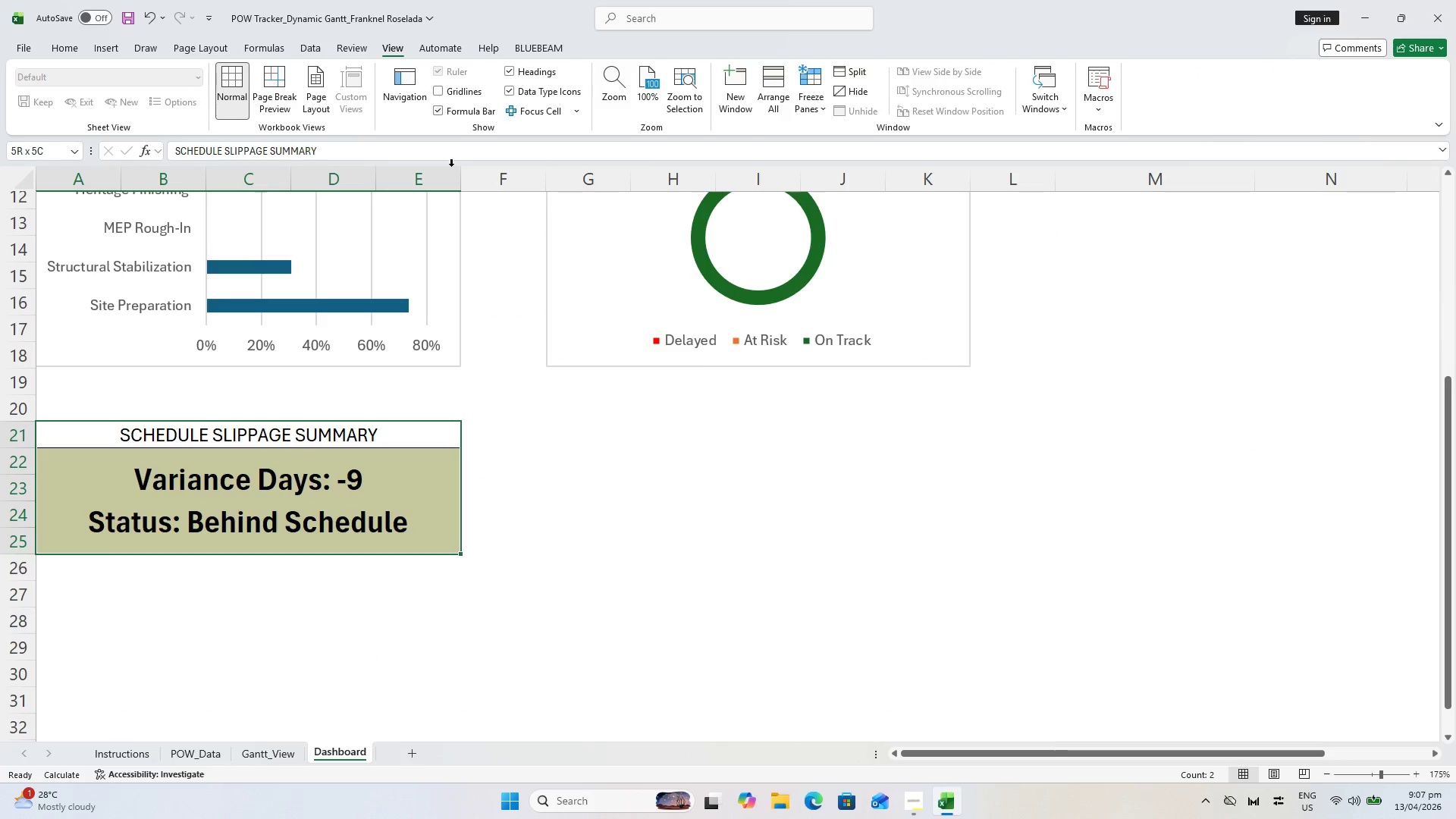 
scroll: coordinate [596, 427], scroll_direction: up, amount: 1.0
 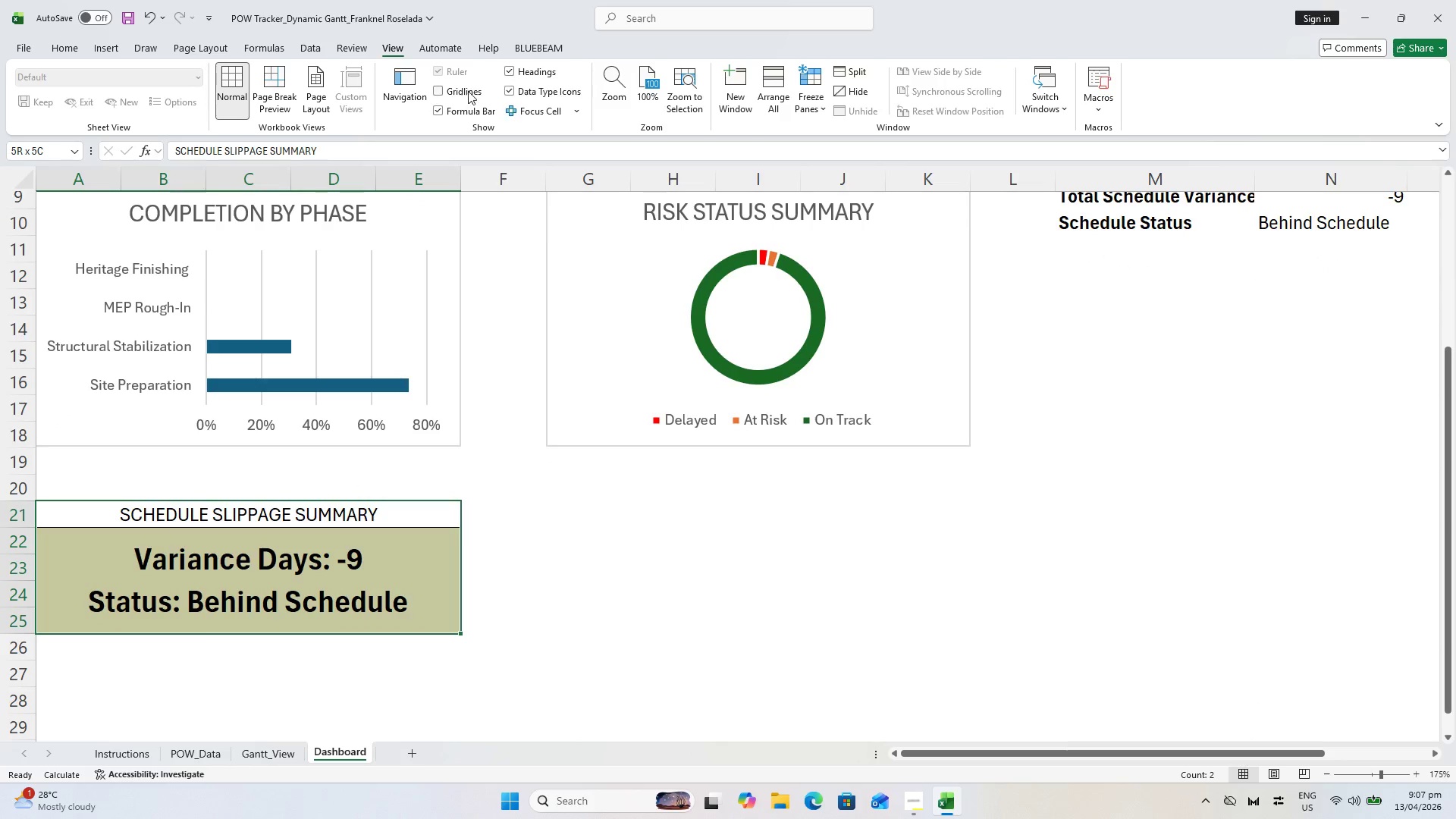 
left_click([433, 95])
 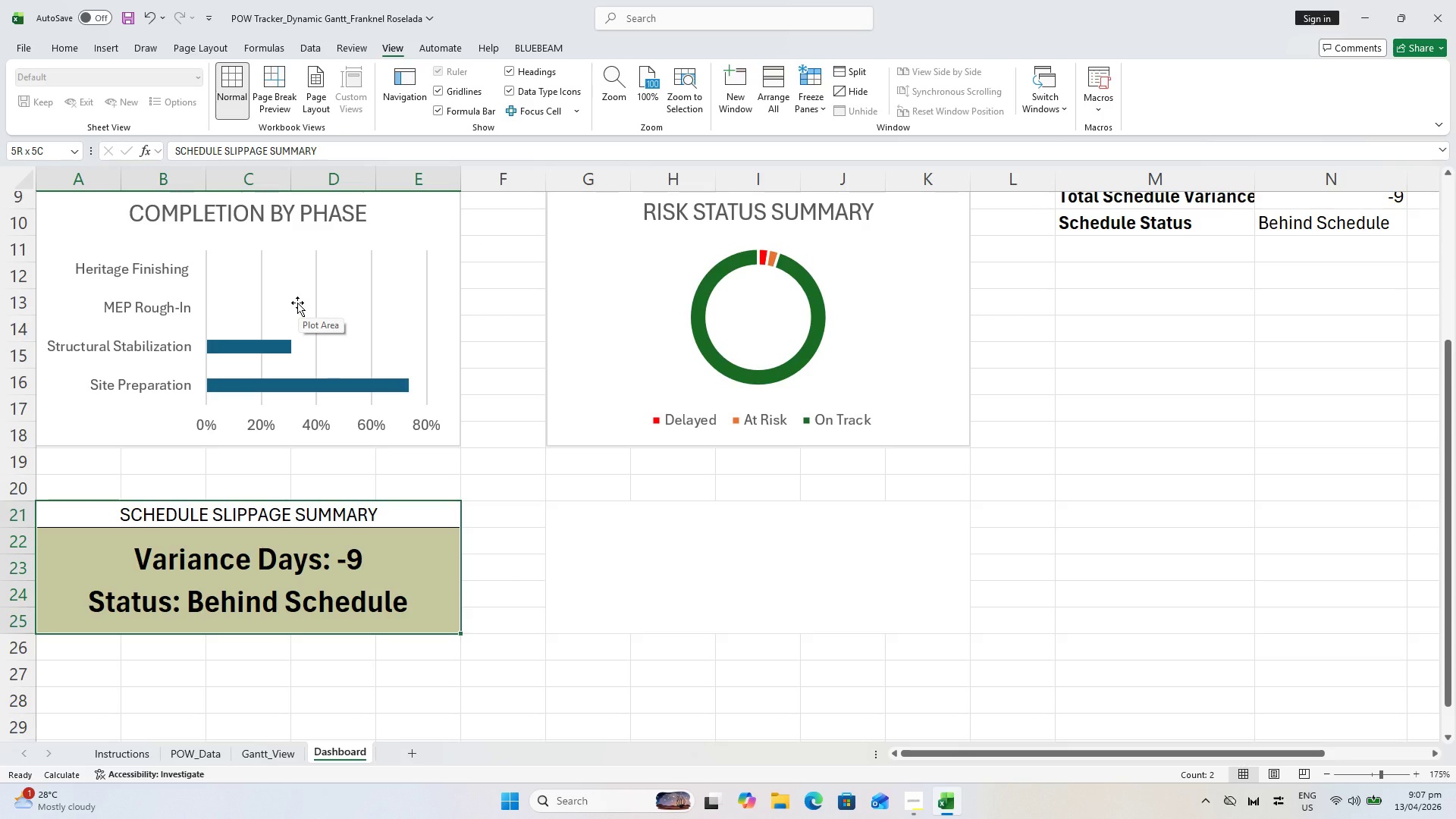 
wait(13.67)
 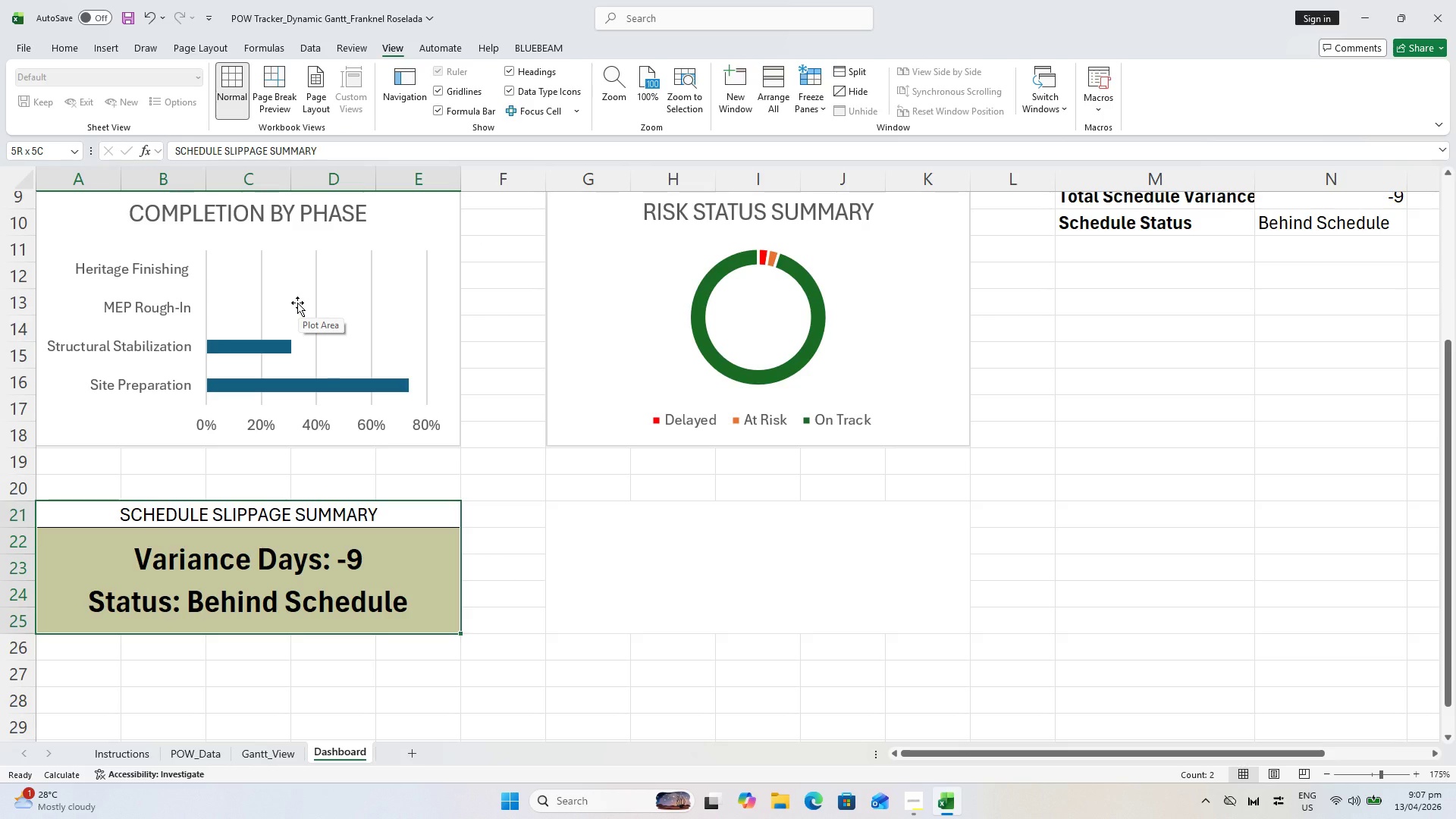 
left_click([246, 758])
 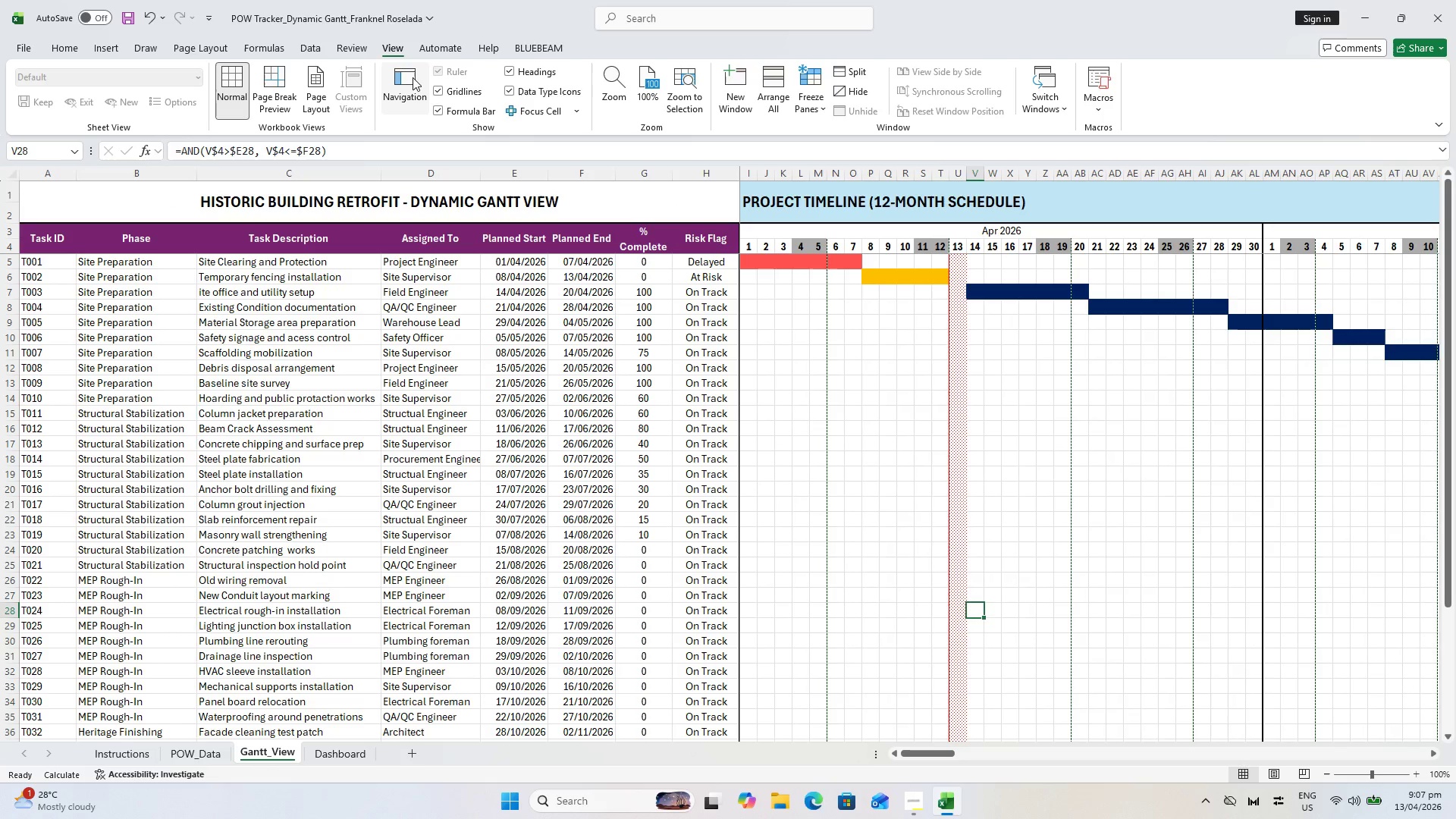 
left_click([442, 93])
 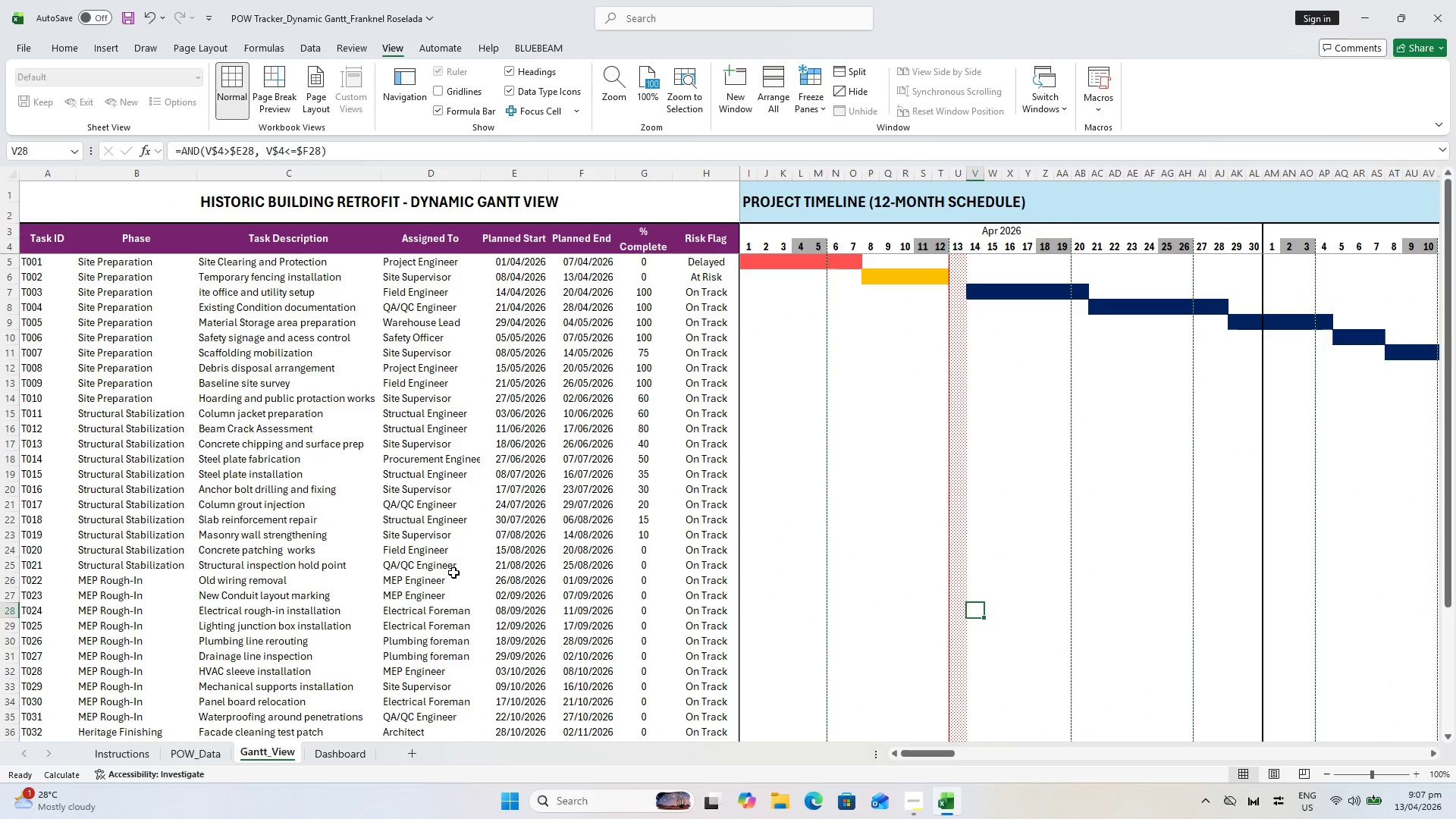 
scroll: coordinate [486, 545], scroll_direction: down, amount: 1.0
 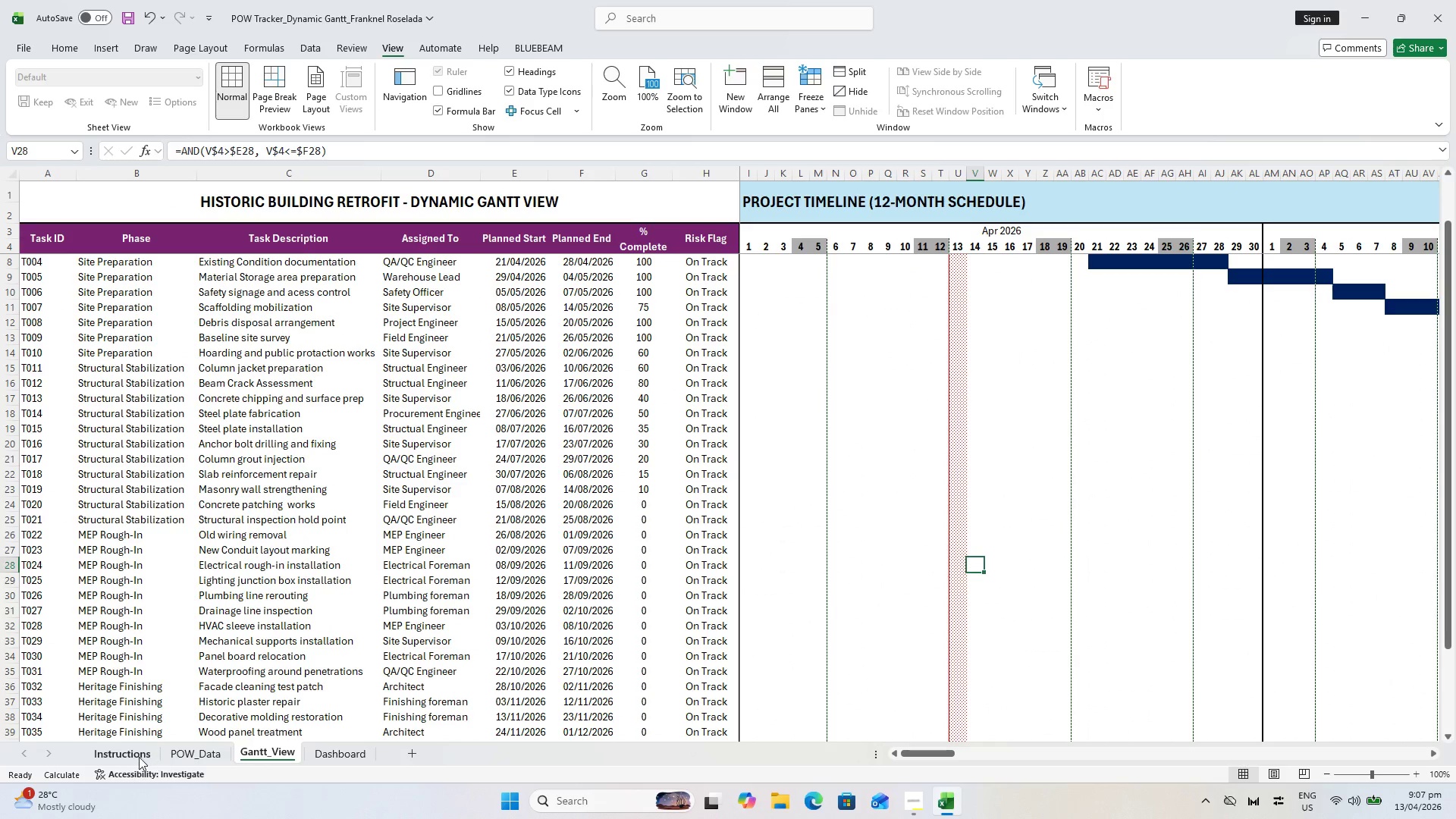 
left_click([138, 757])
 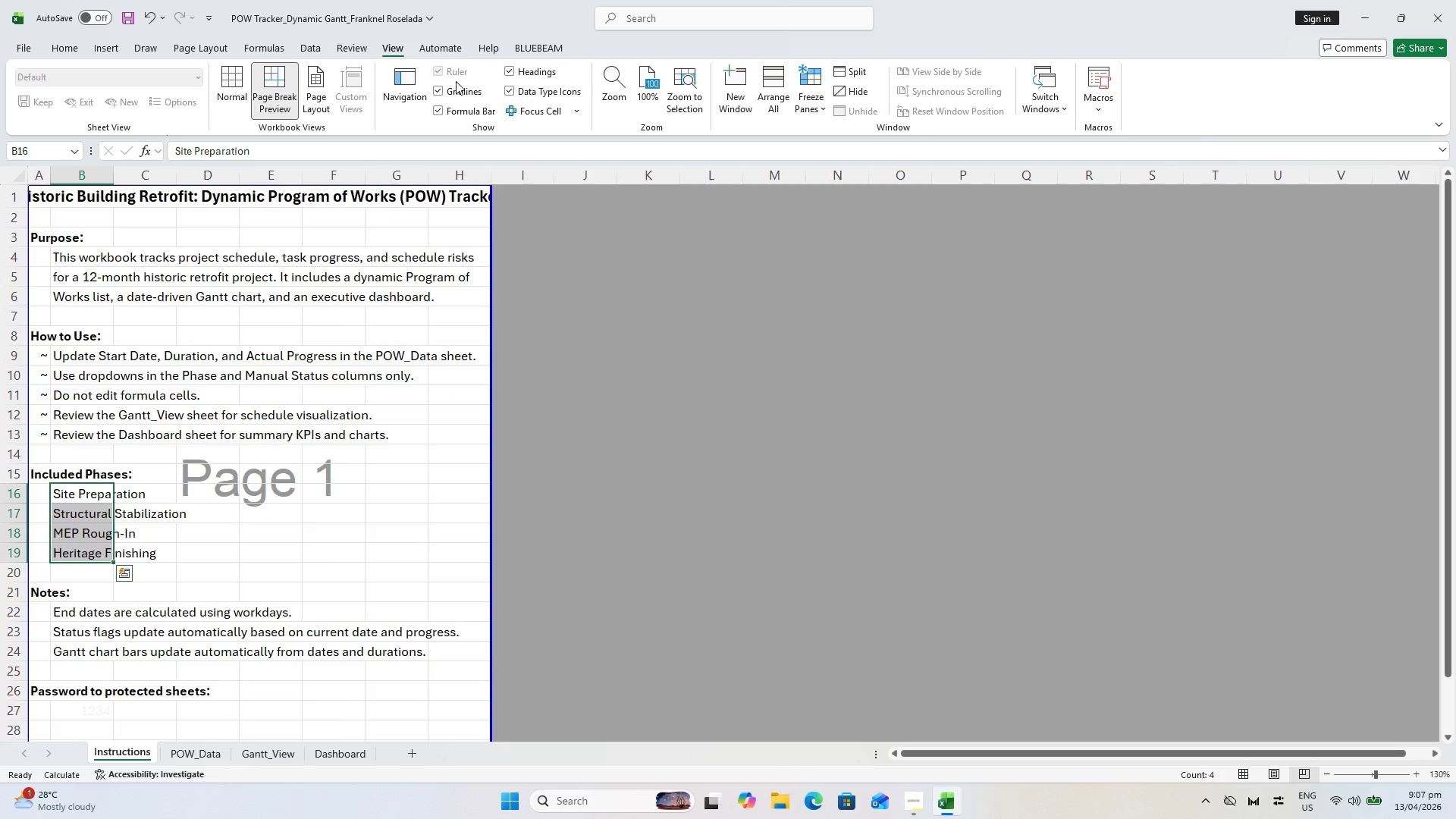 
left_click([438, 93])
 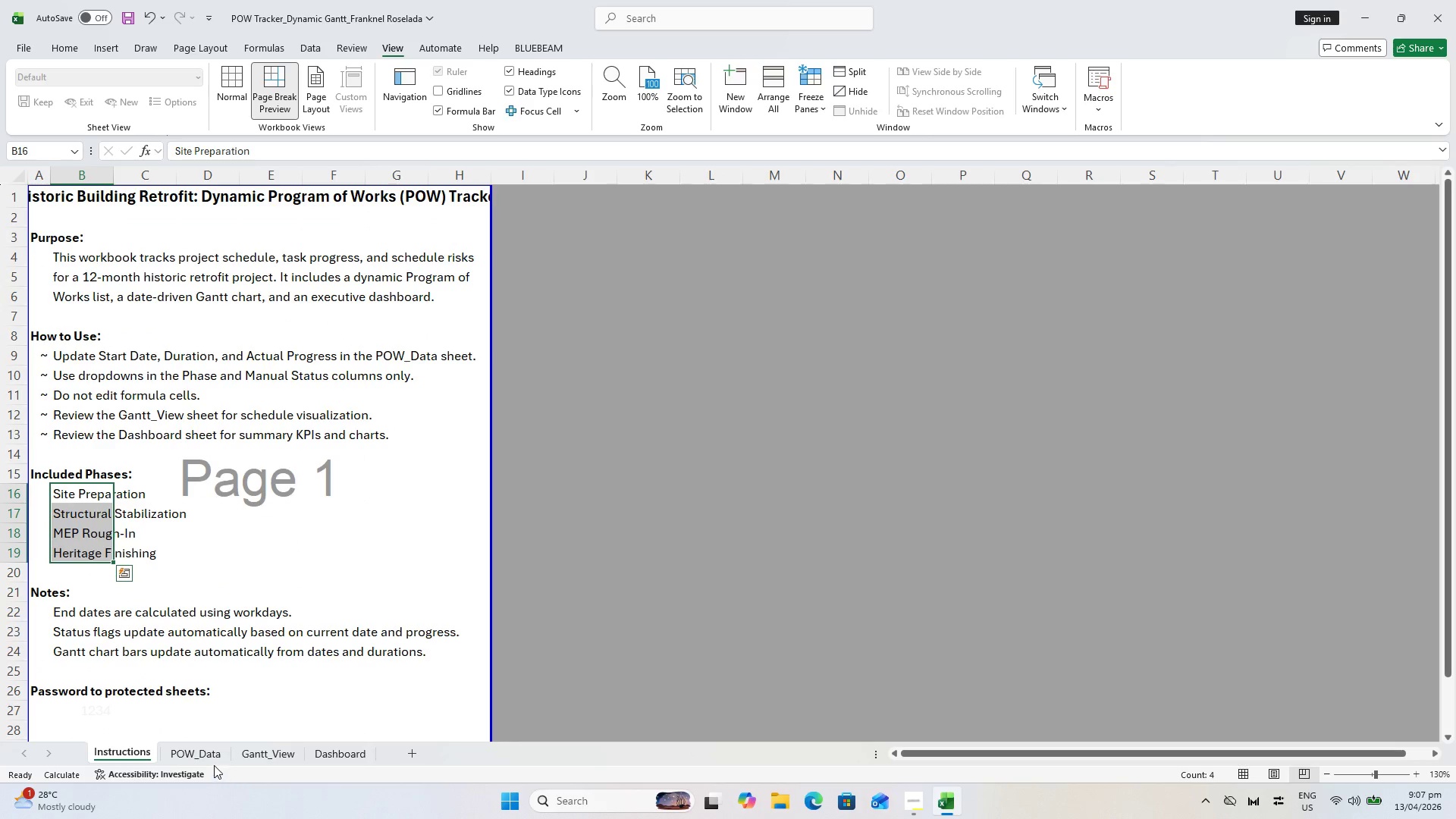 
left_click([255, 752])
 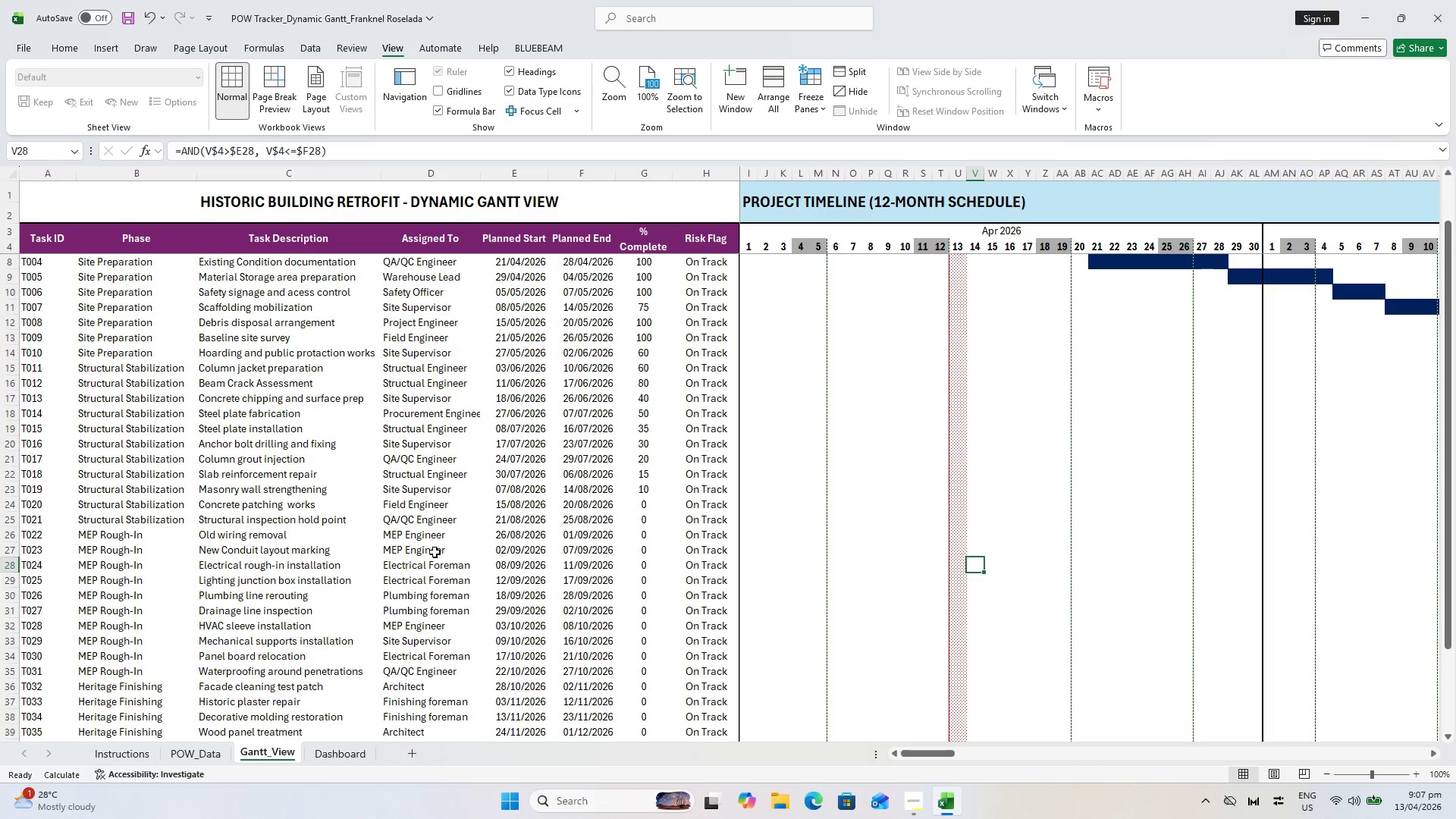 
scroll: coordinate [716, 605], scroll_direction: up, amount: 2.0
 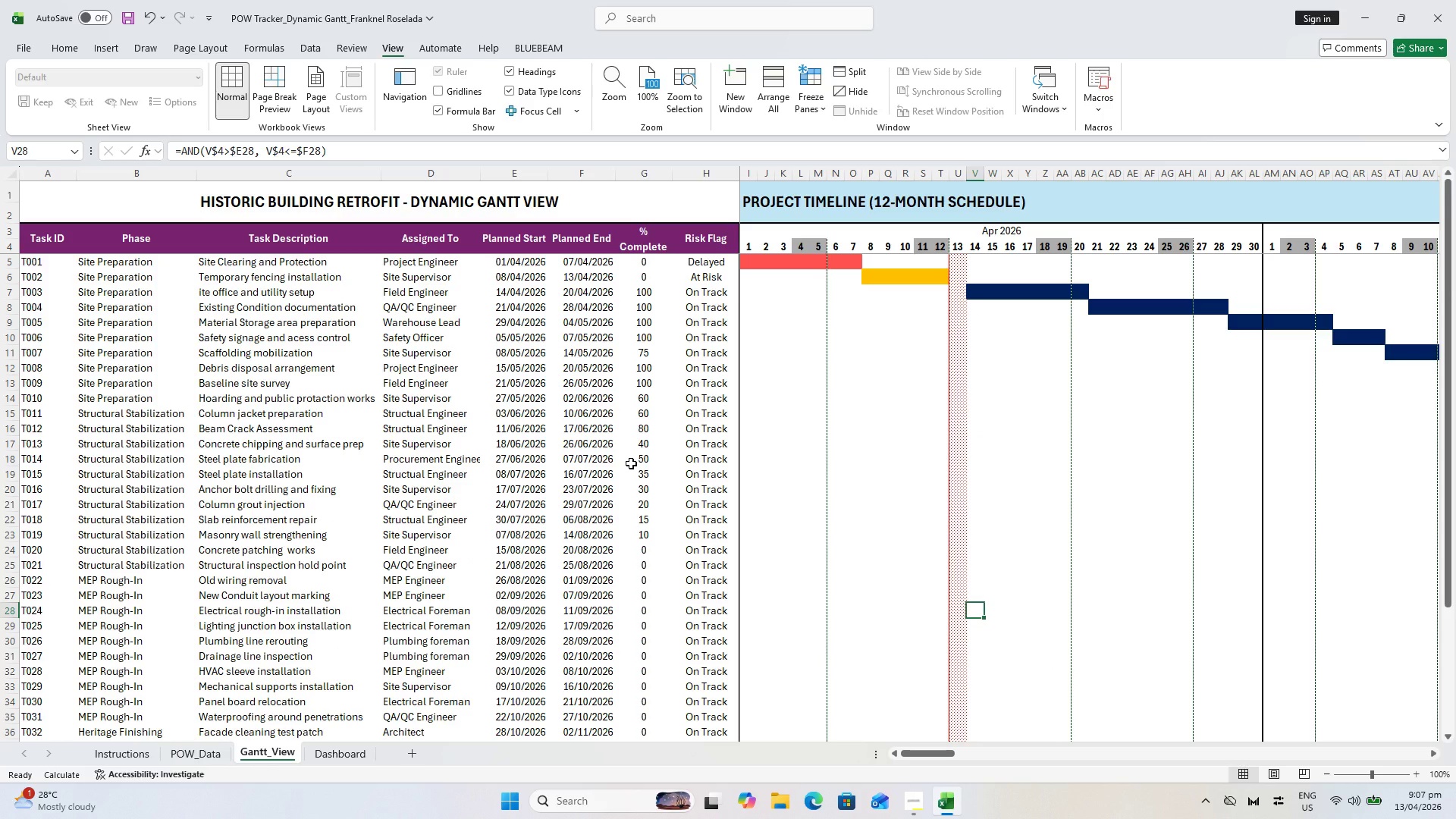 
wait(6.92)
 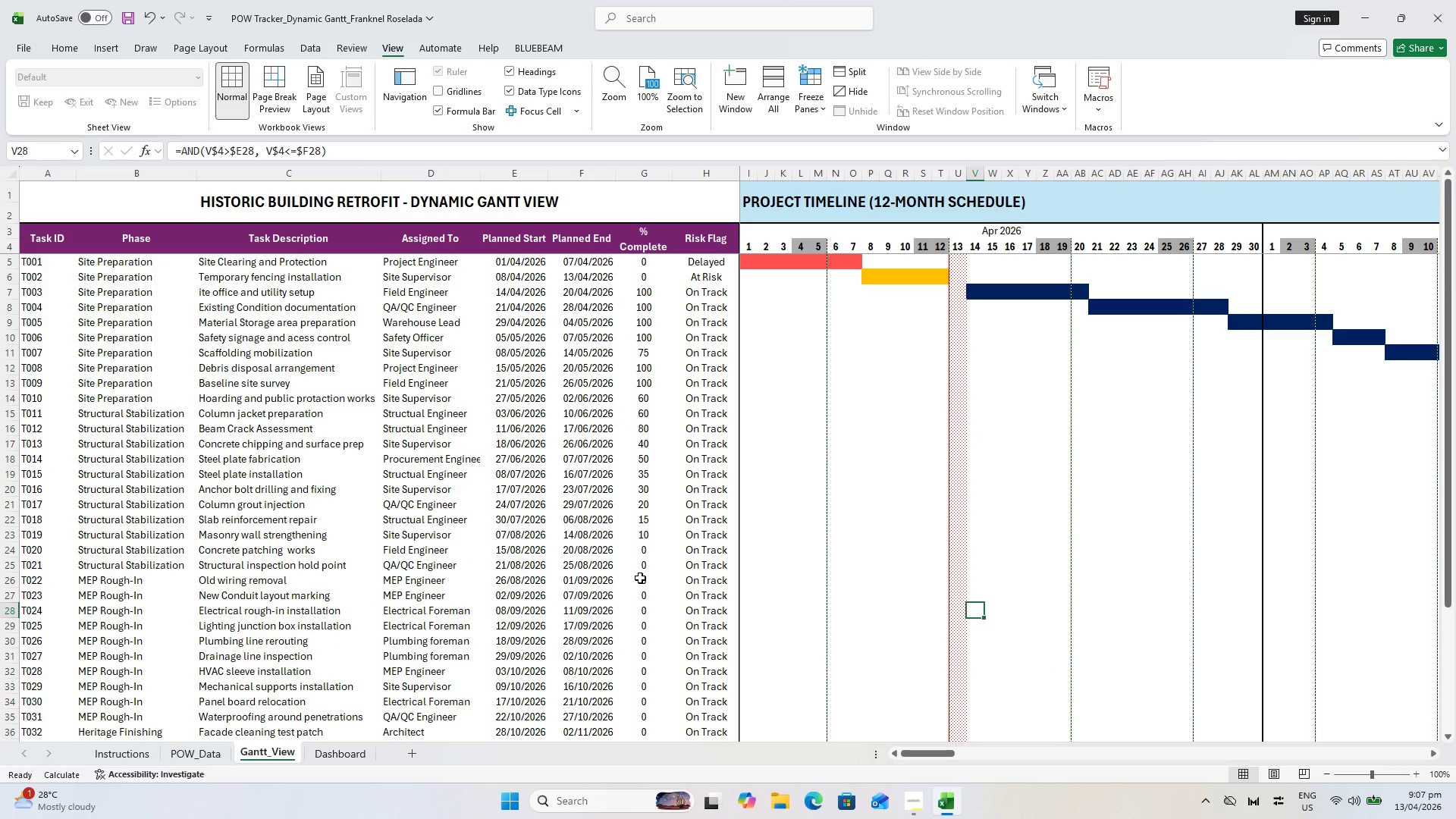 
left_click([355, 757])
 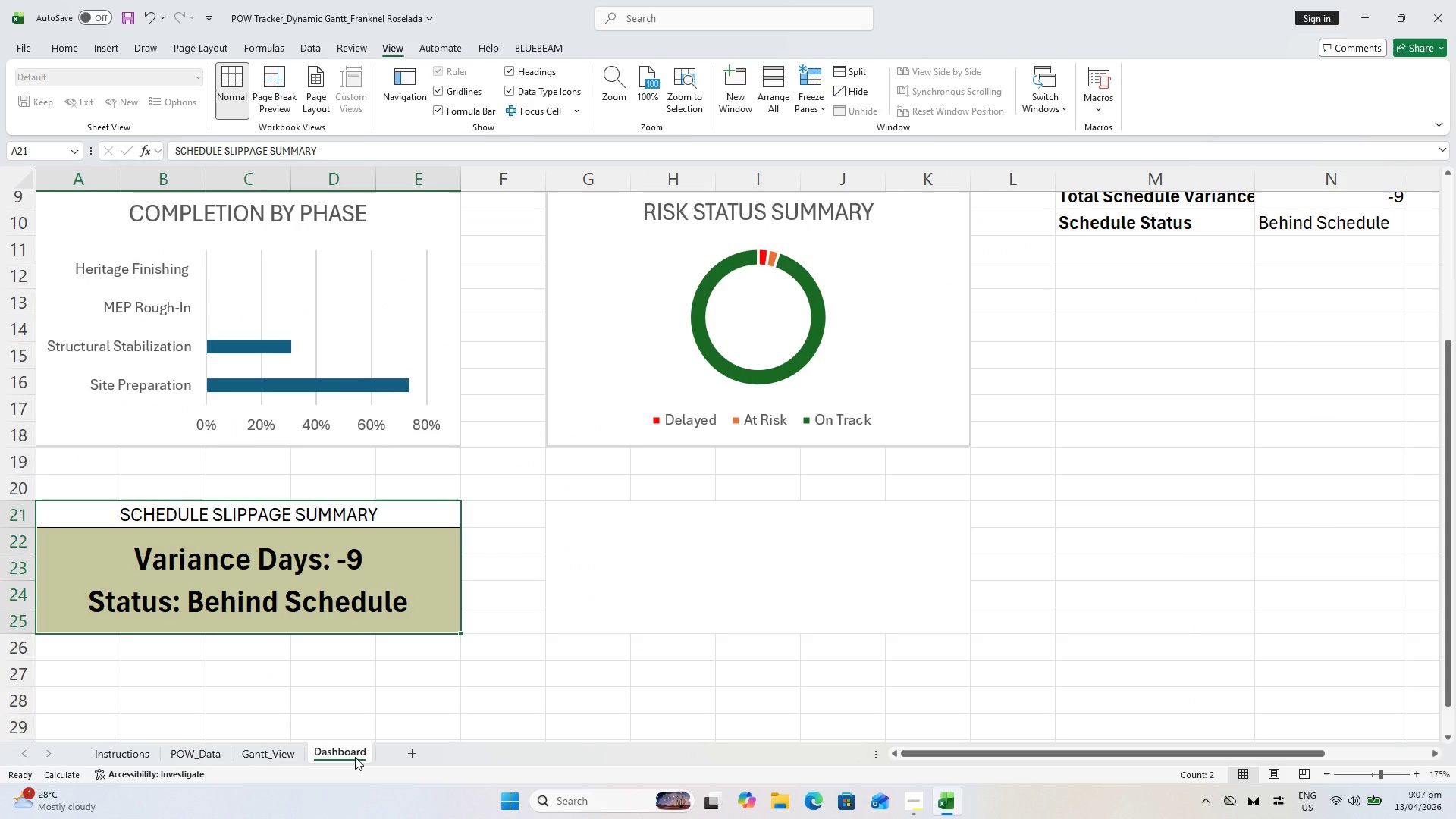 
scroll: coordinate [387, 601], scroll_direction: up, amount: 4.0
 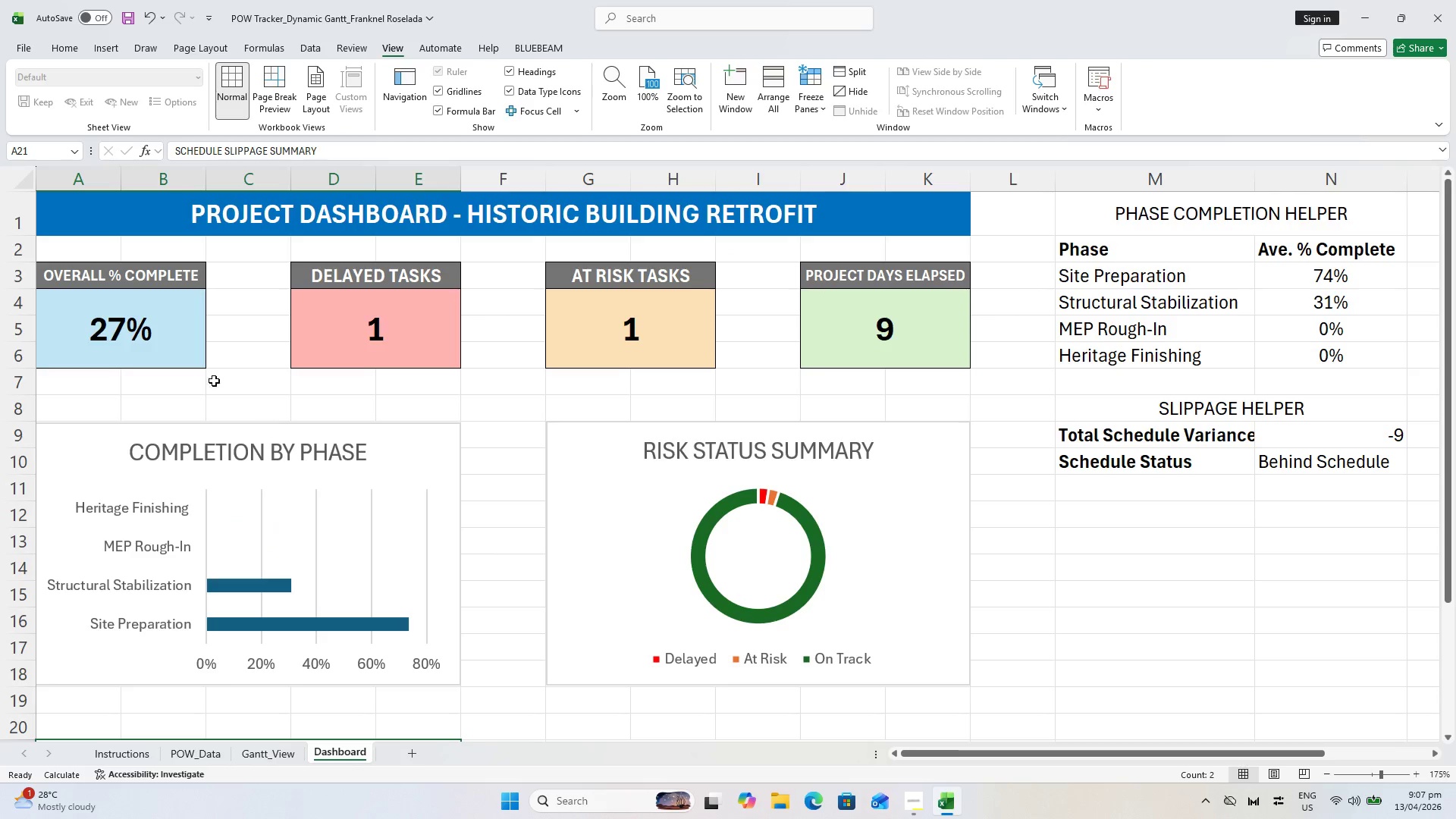 
left_click([156, 337])
 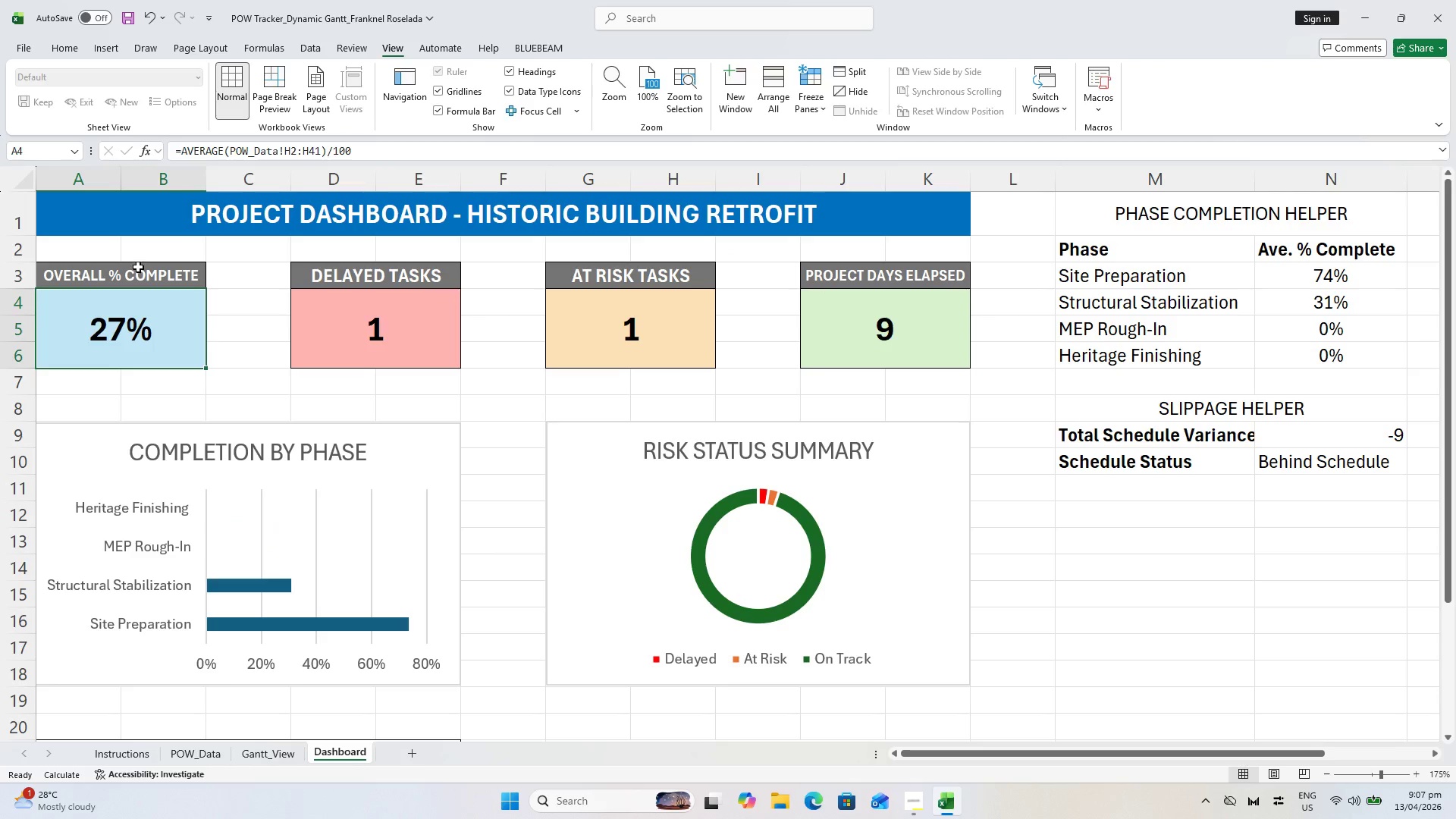 
left_click([270, 525])
 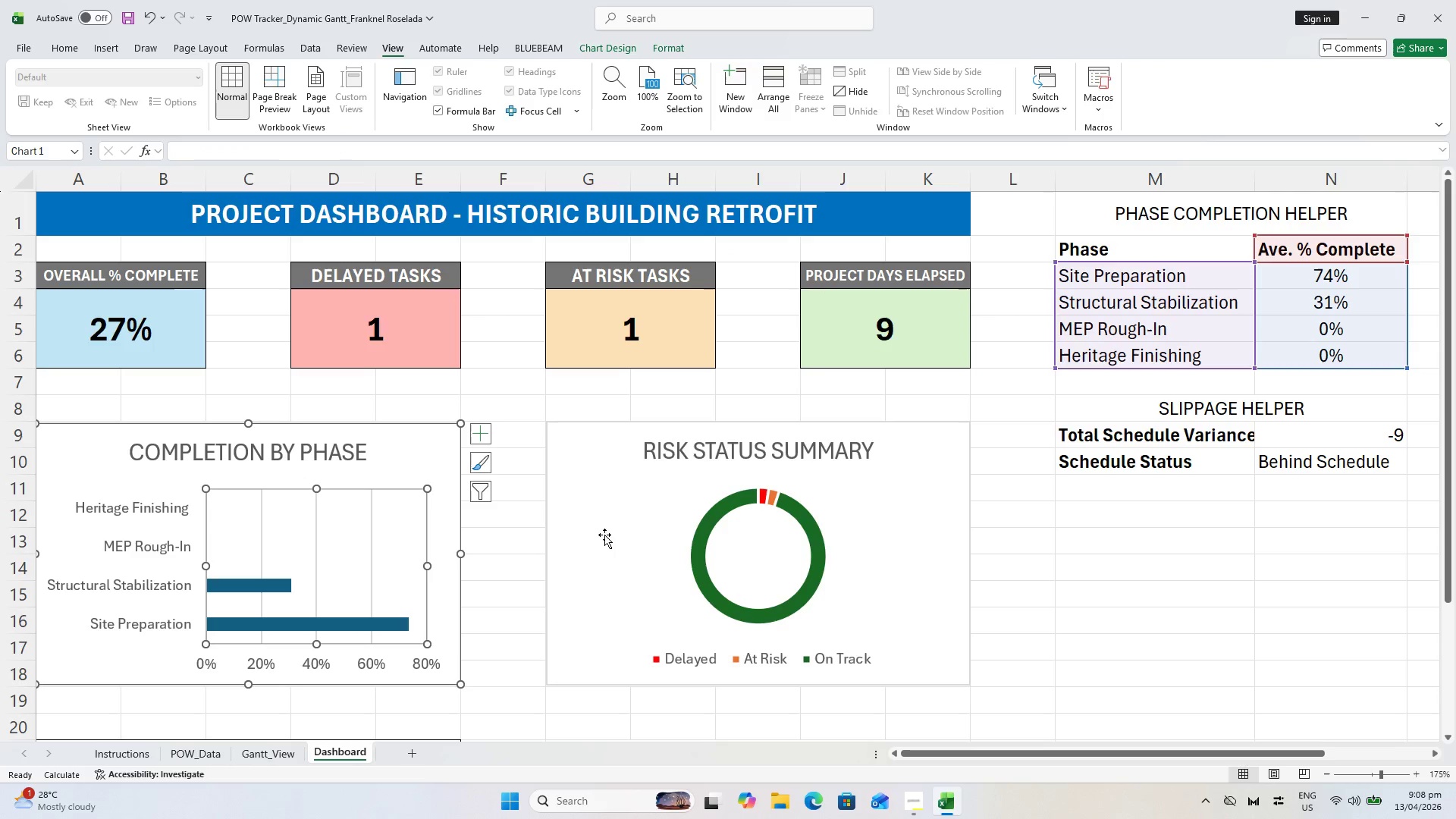 
key(Shift+ShiftLeft)
 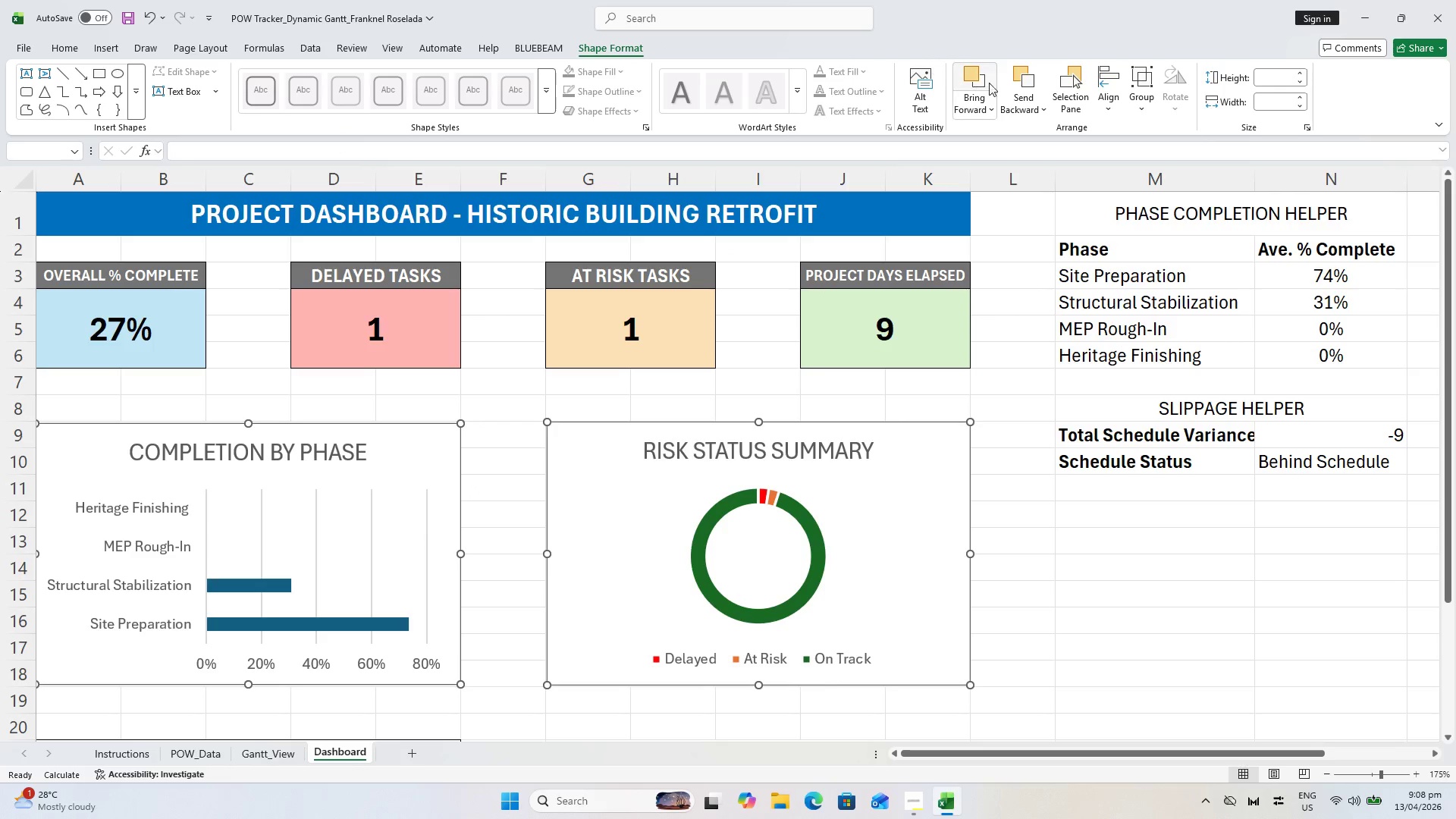 
left_click([1109, 98])
 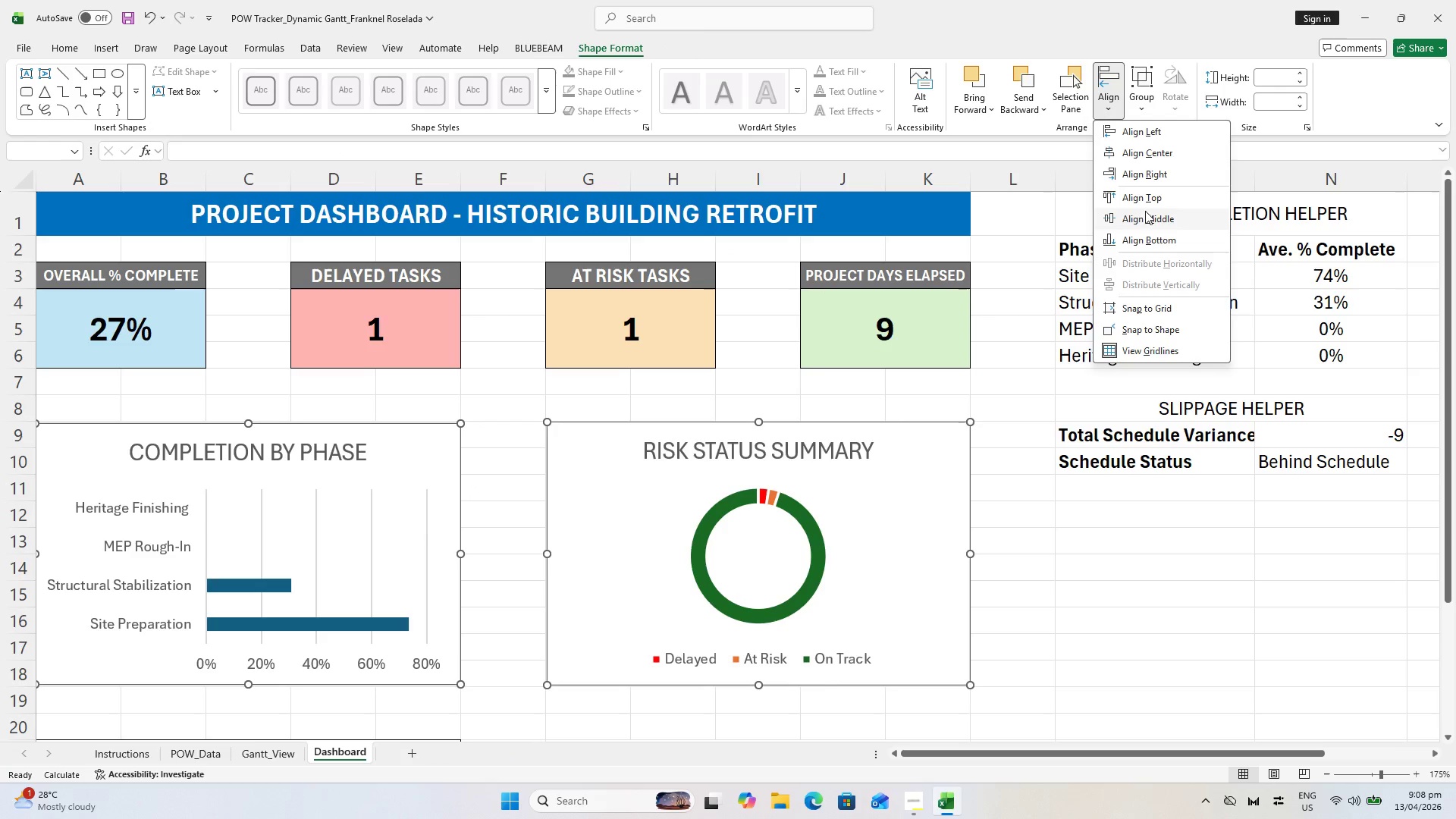 
left_click([1147, 202])
 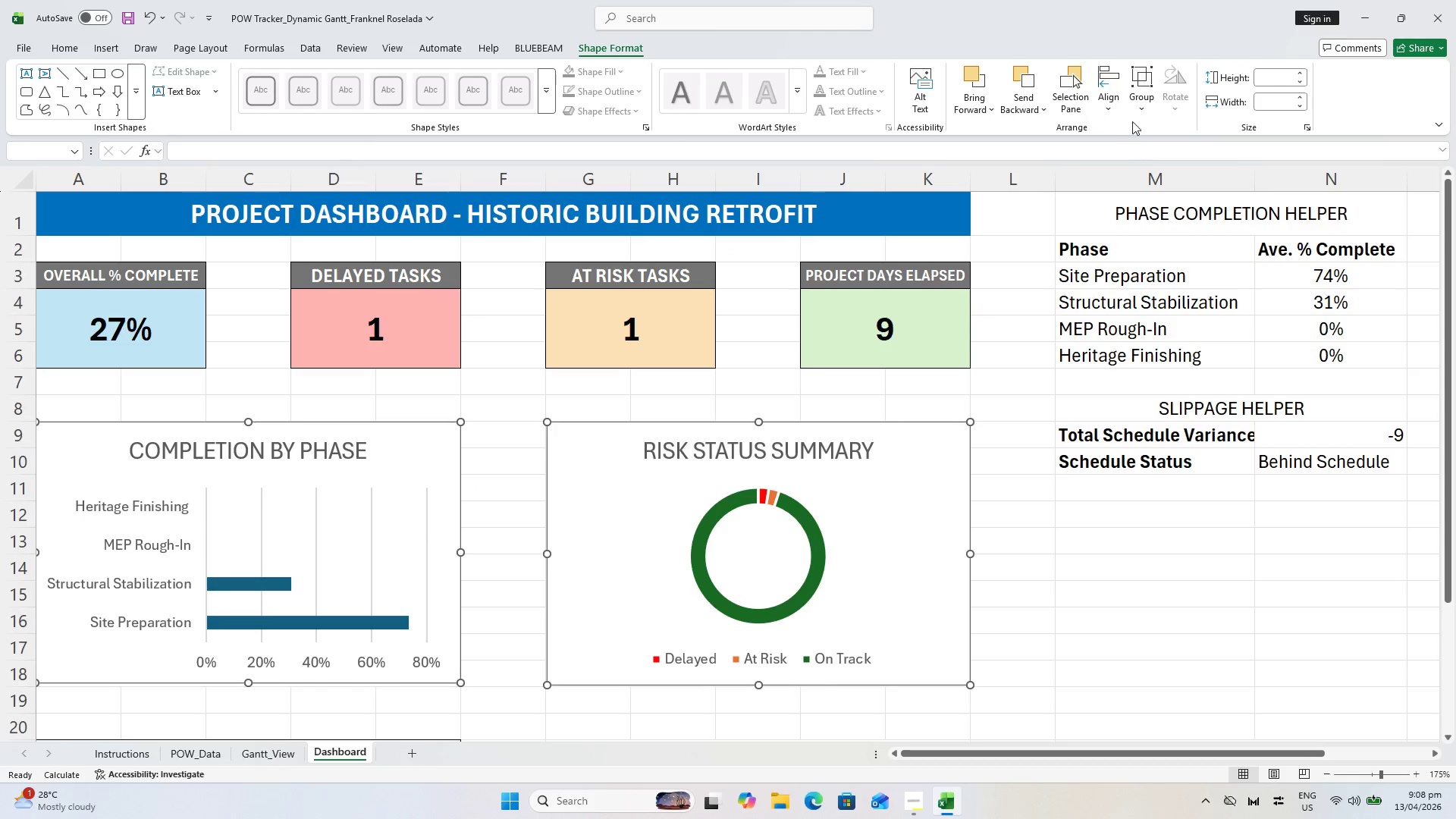 
left_click([1119, 97])
 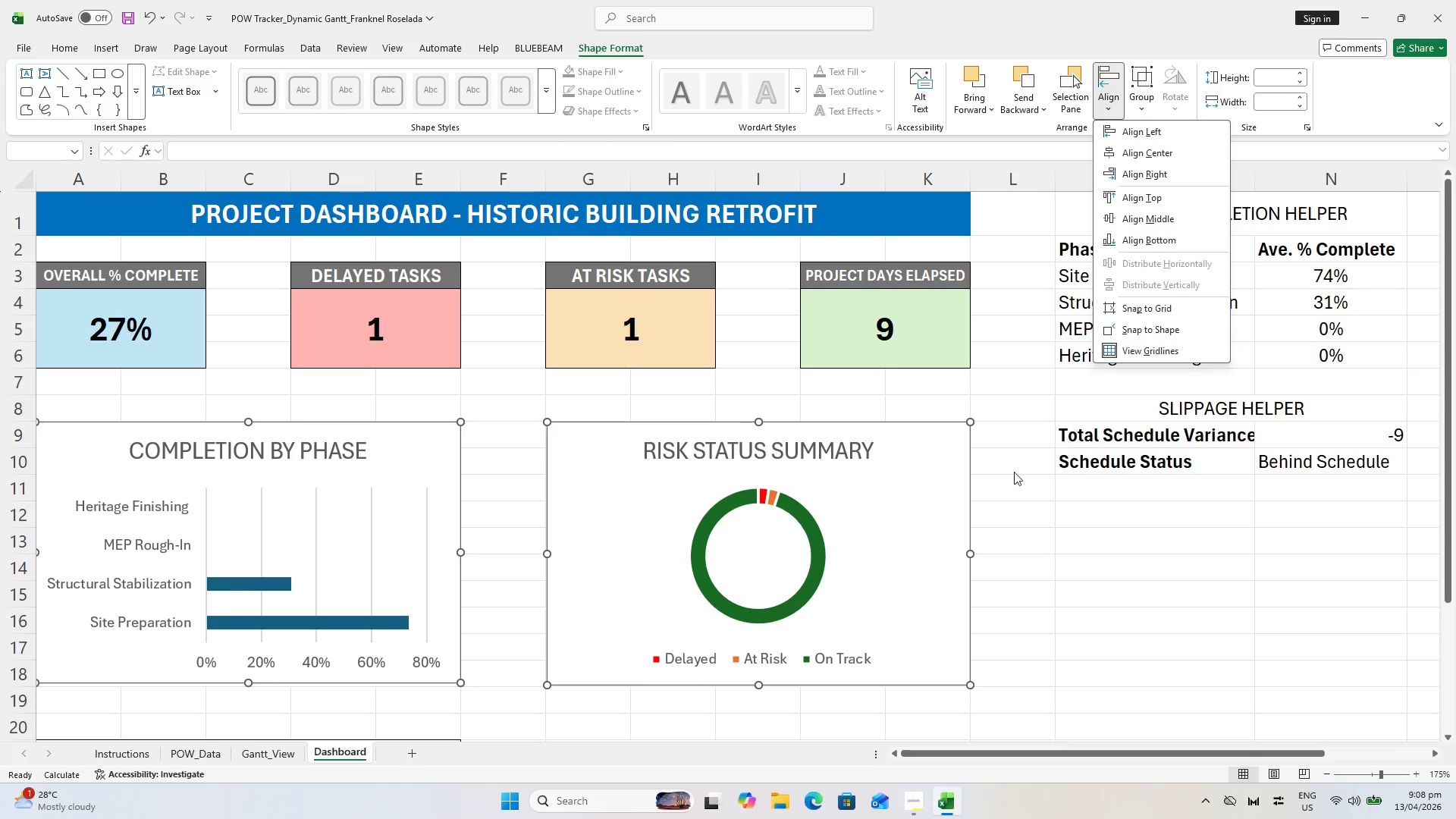 
wait(13.56)
 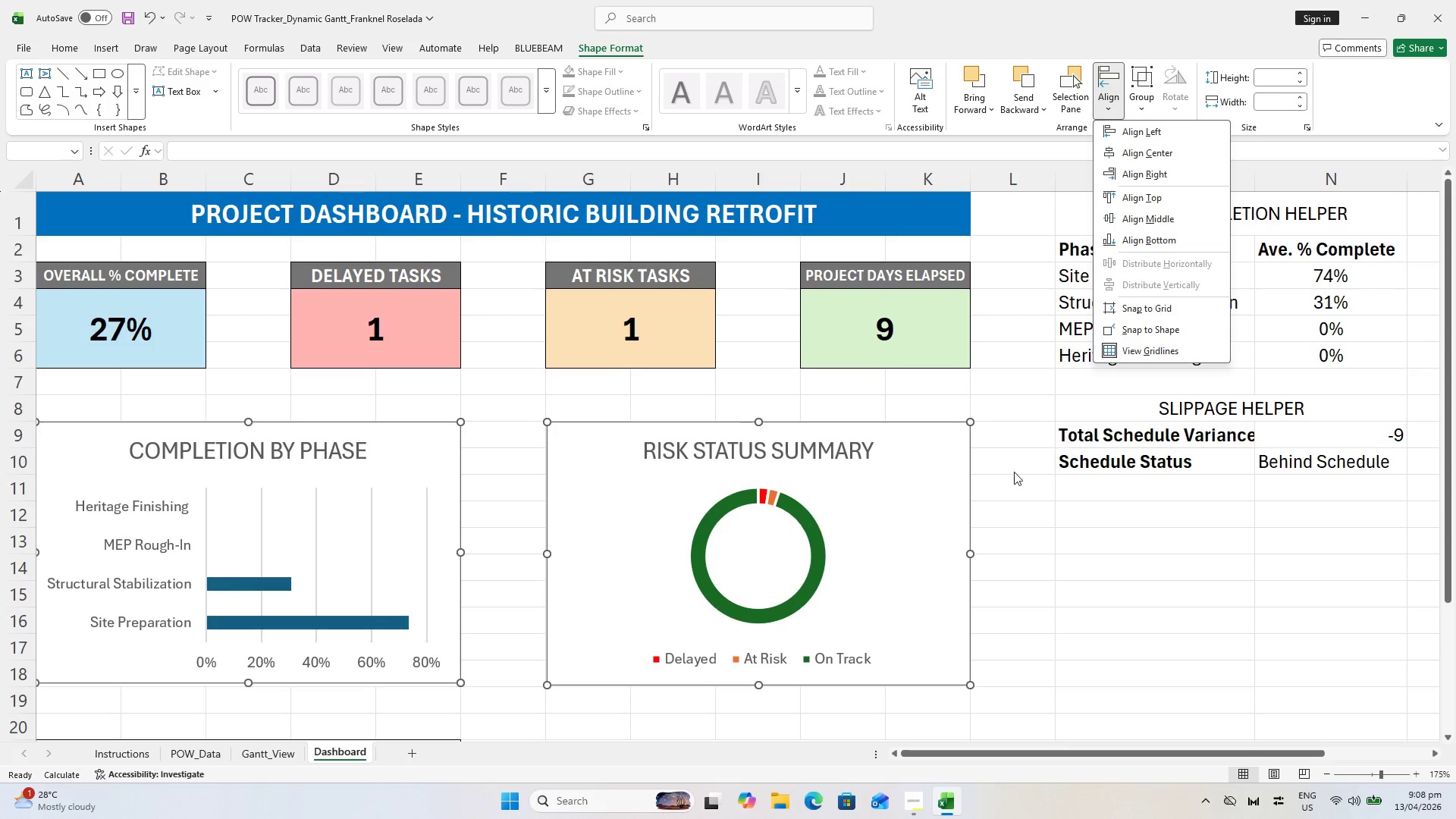 
left_click([1128, 313])
 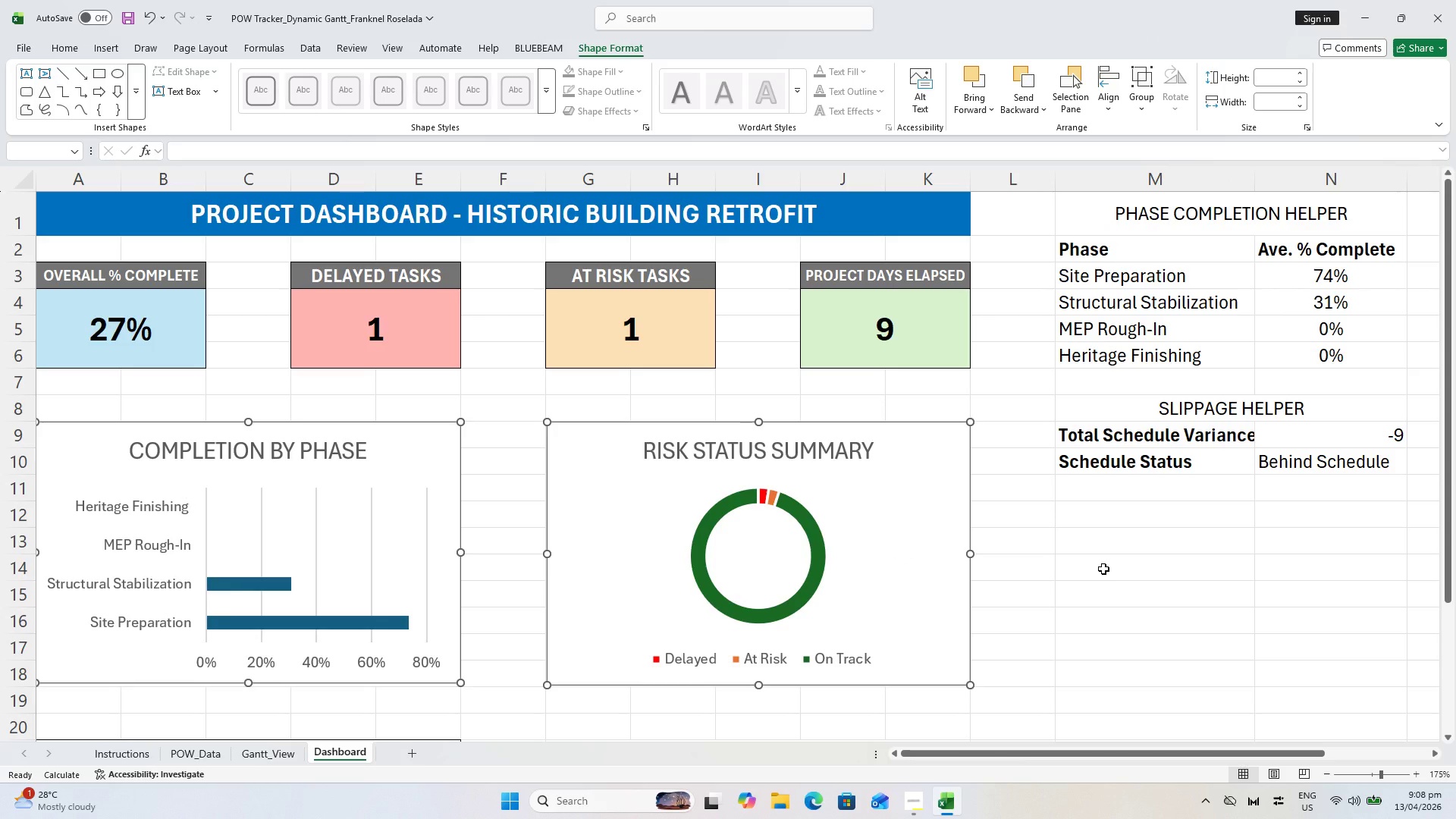 
wait(12.84)
 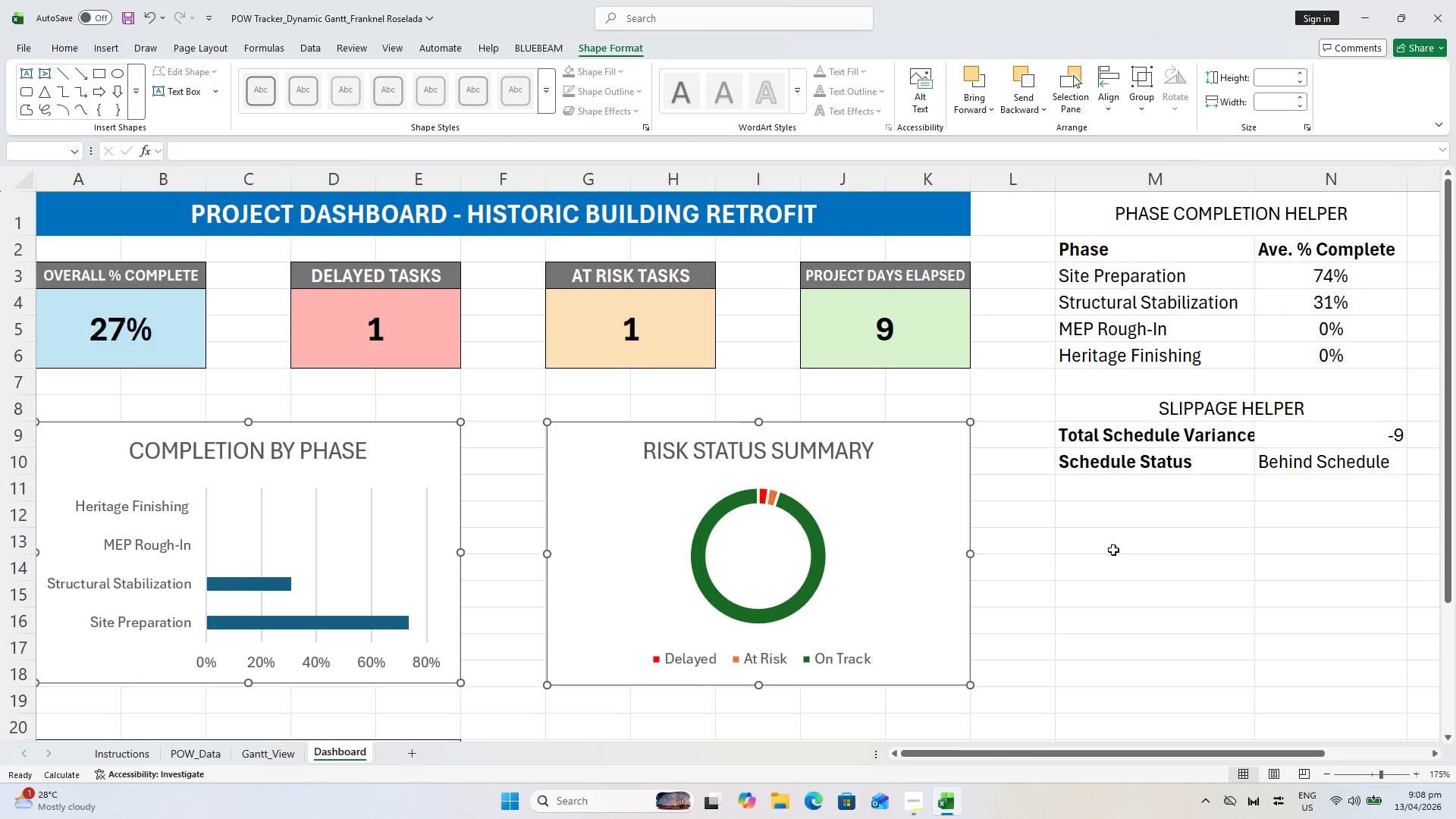 
hold_key(key=ControlLeft, duration=0.47)
scroll: coordinate [340, 257], scroll_direction: up, amount: 5.0
 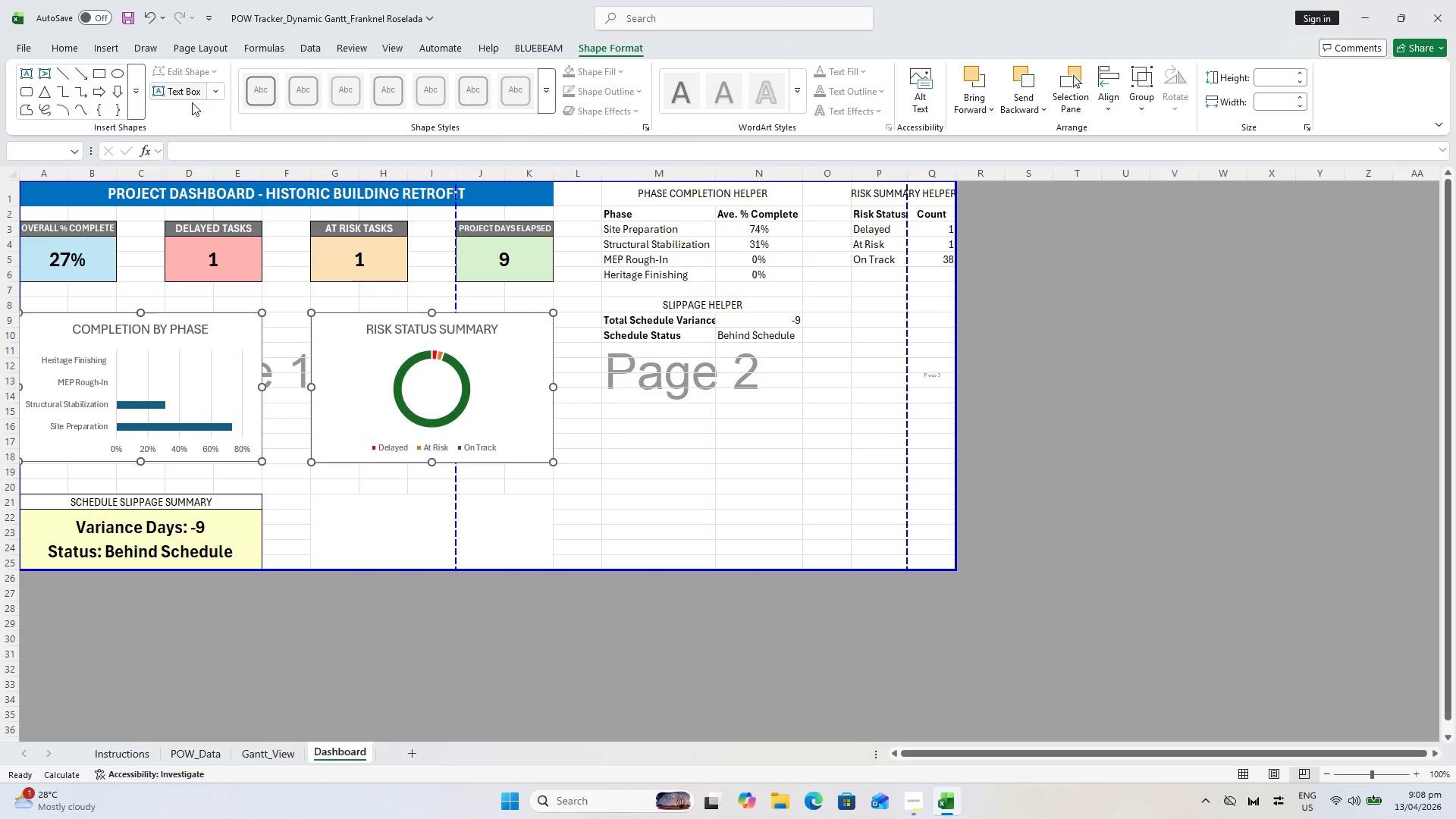 
left_click([216, 169])
 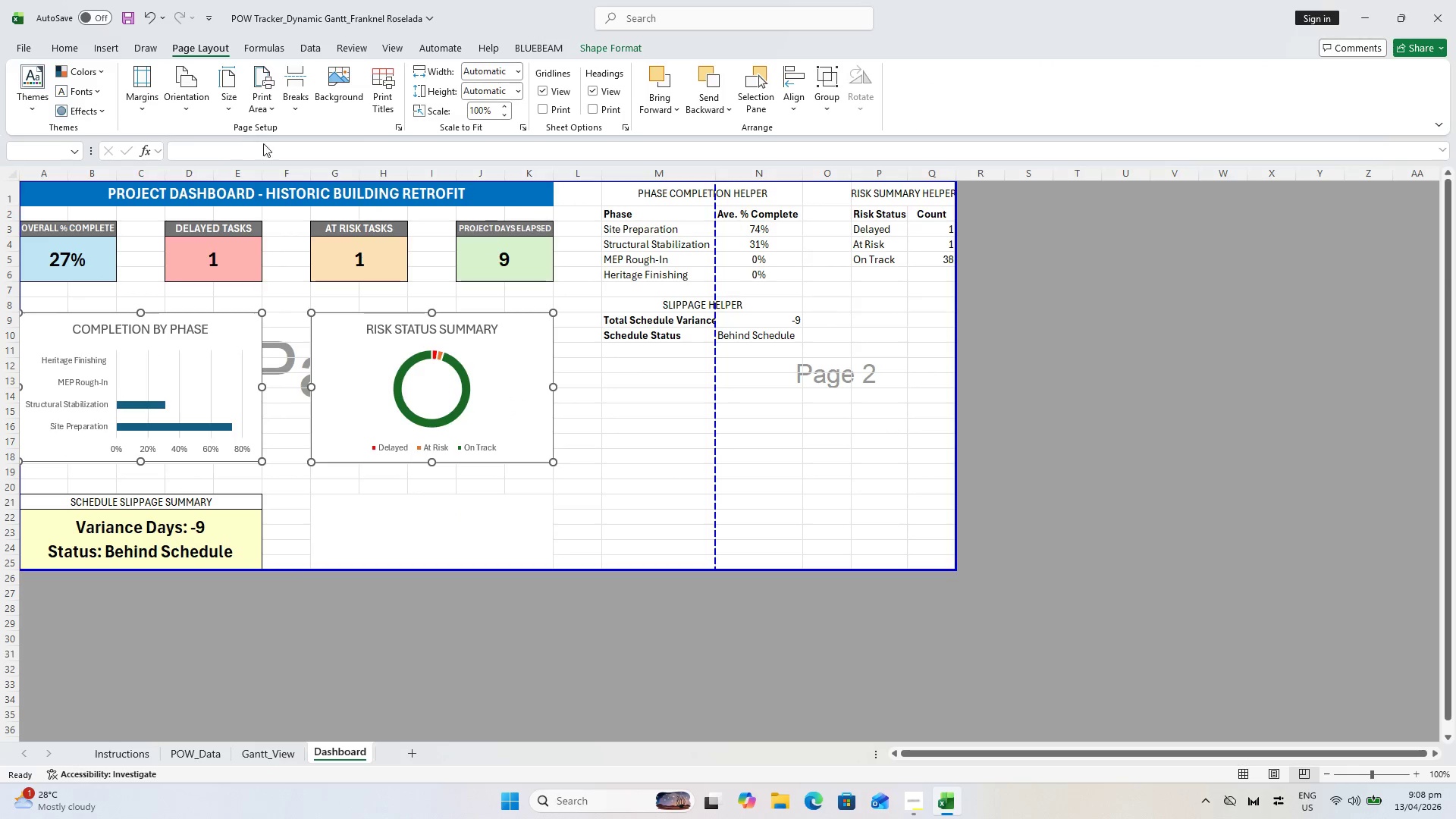 
scroll: coordinate [271, 136], scroll_direction: up, amount: 2.0
 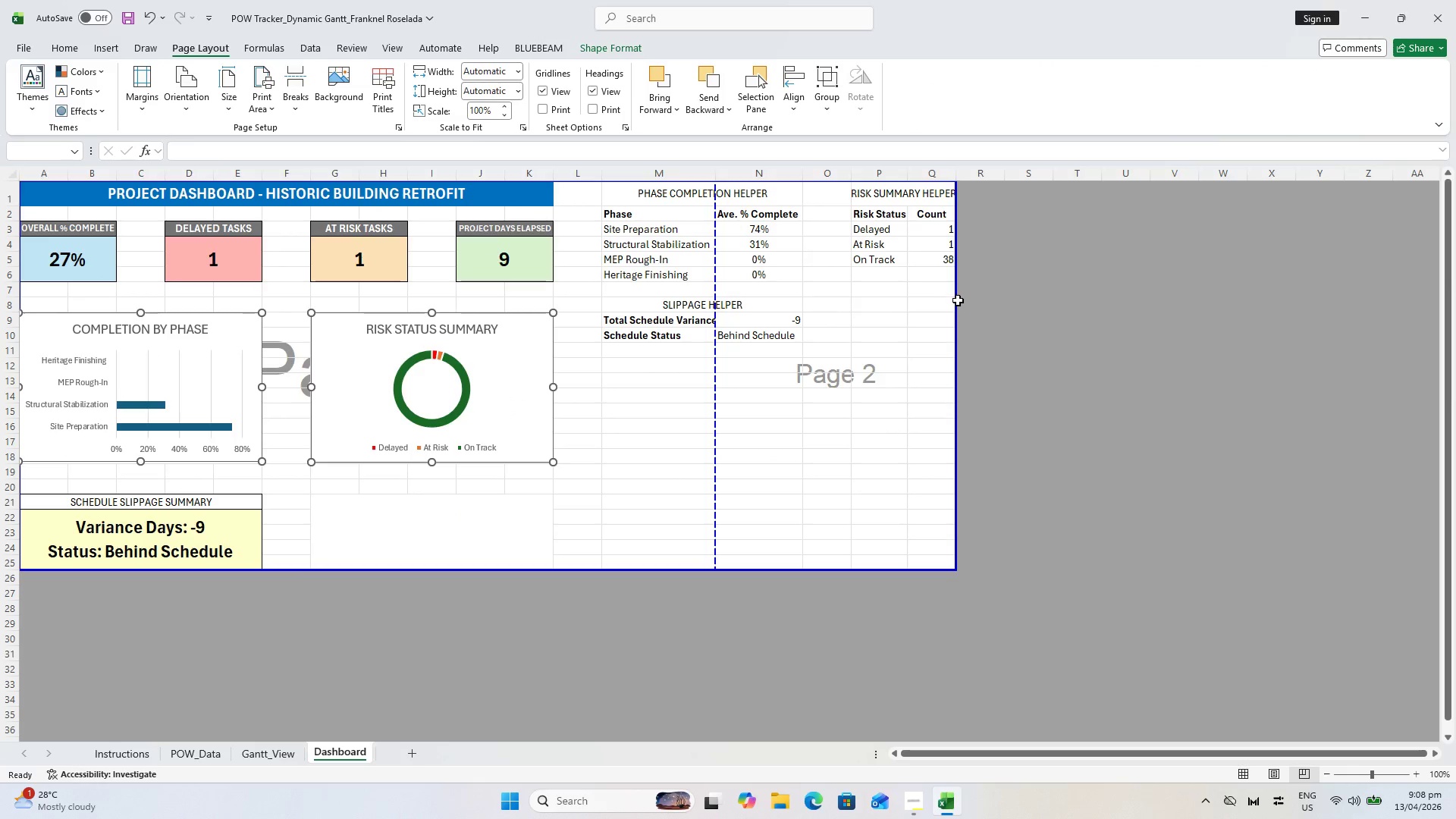 
left_click([956, 293])
 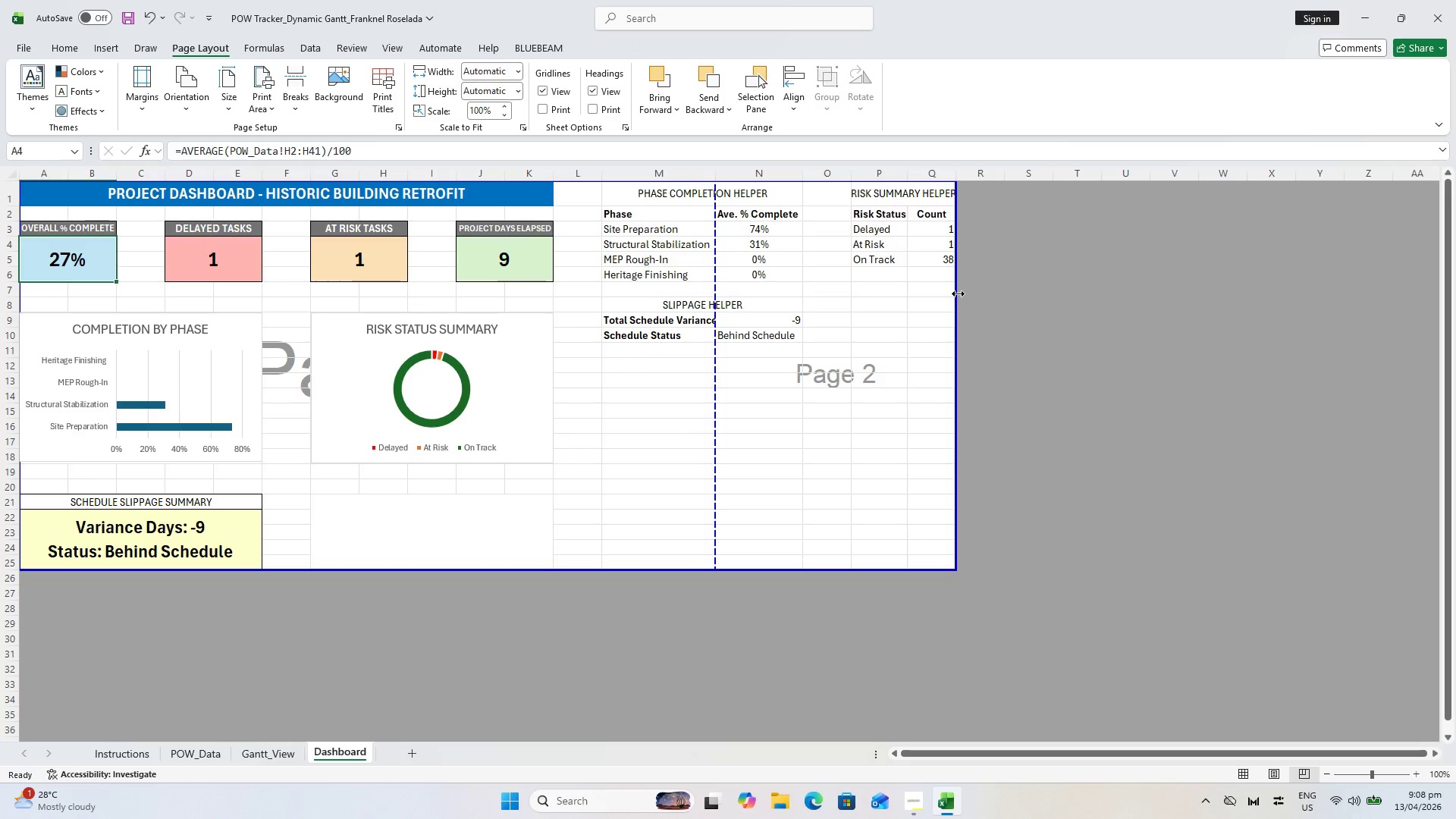 
left_click_drag(start_coordinate=[958, 293], to_coordinate=[564, 274])
 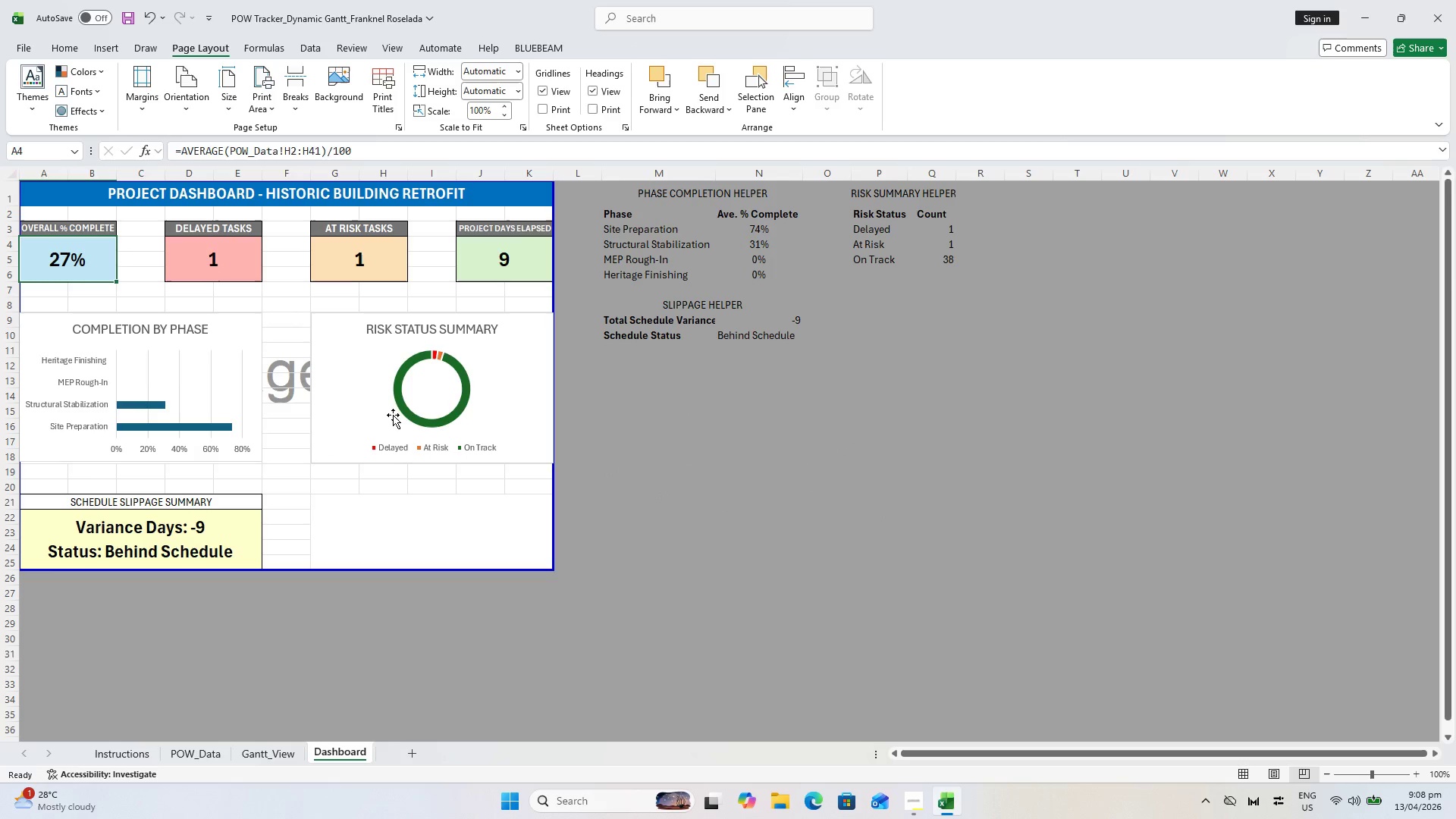 
hold_key(key=ControlLeft, duration=1.39)
scroll: coordinate [212, 296], scroll_direction: up, amount: 2.0
 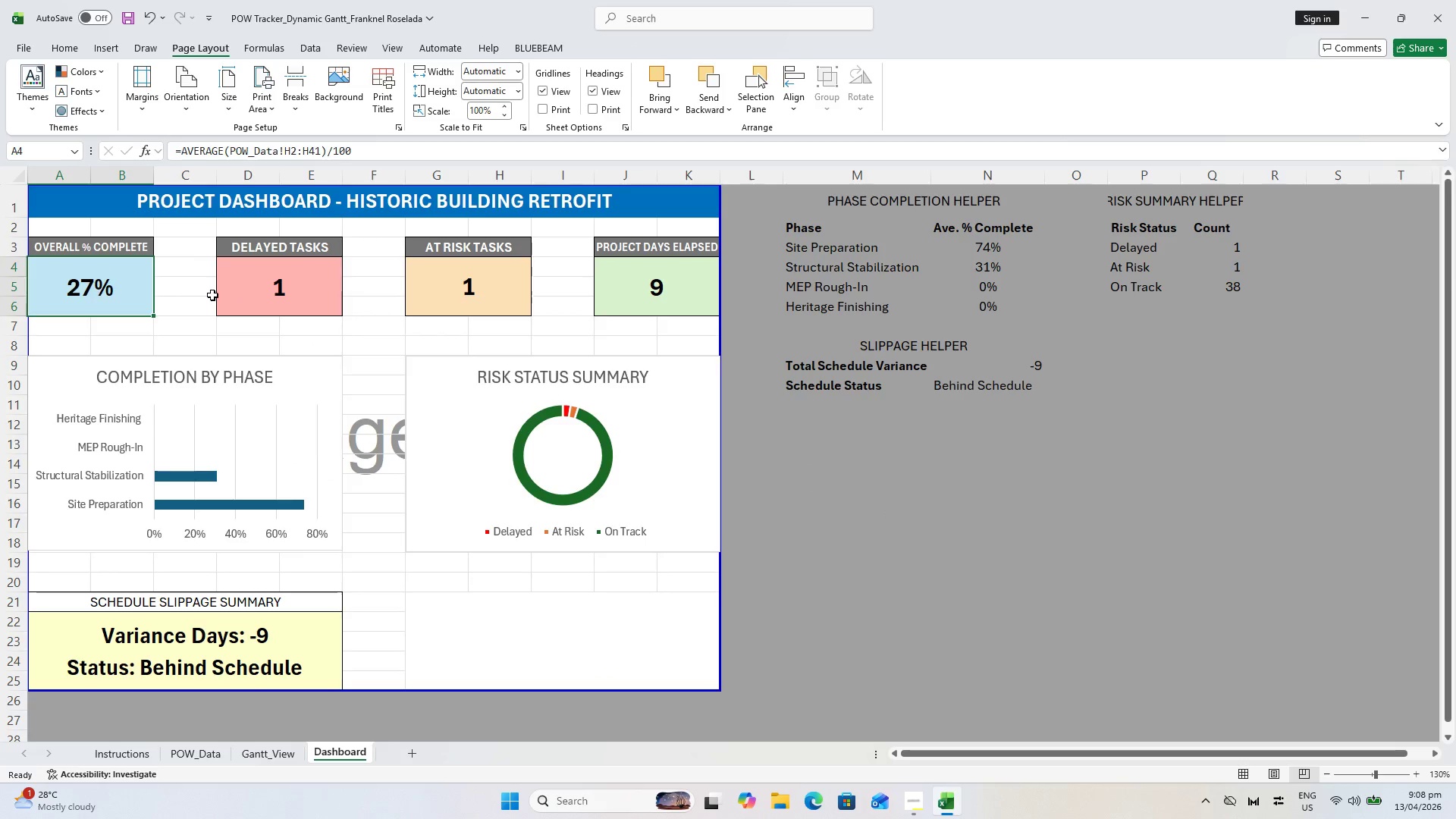 
key(Control+S)
 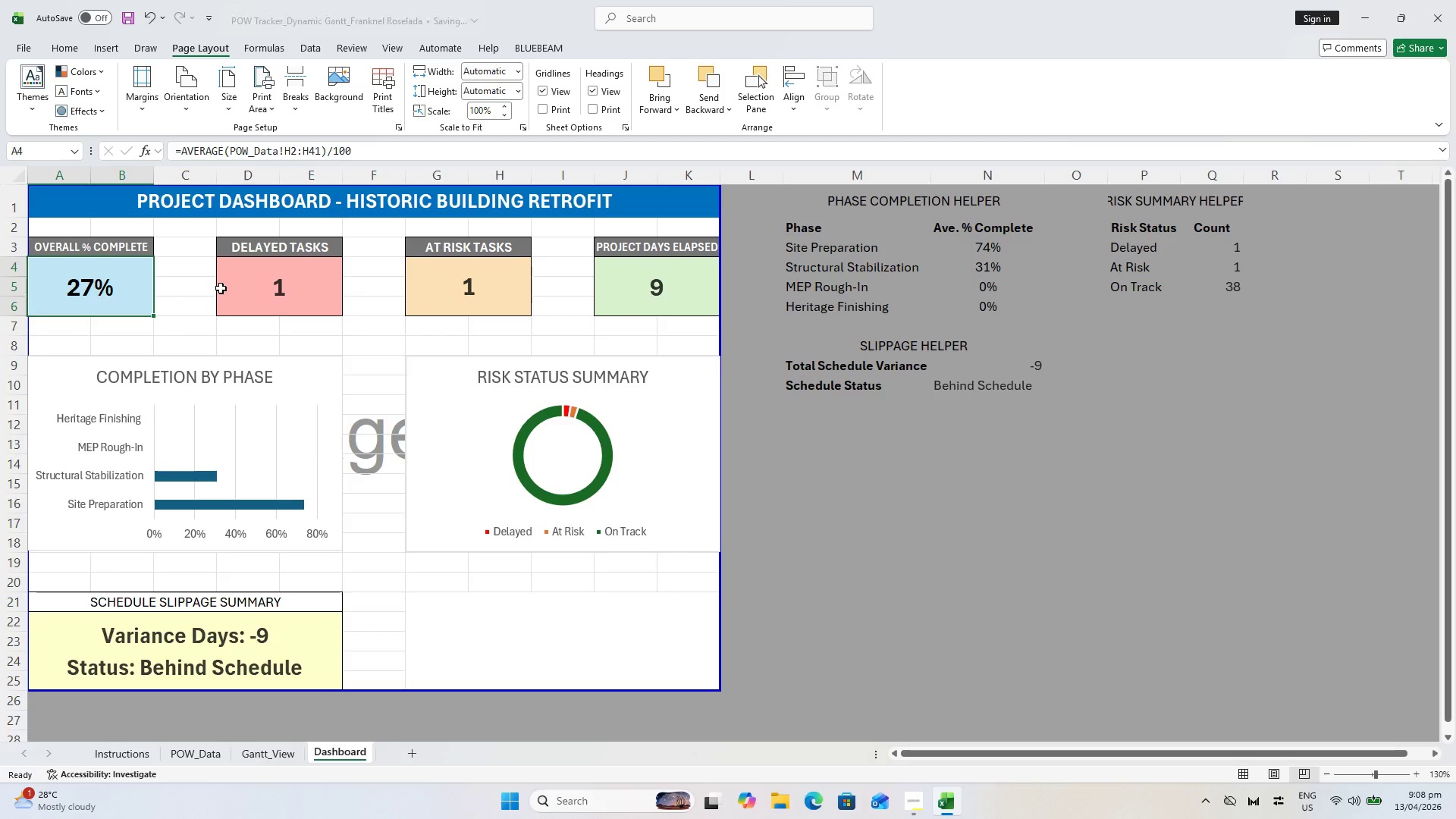 
scroll: coordinate [221, 288], scroll_direction: up, amount: 1.0
 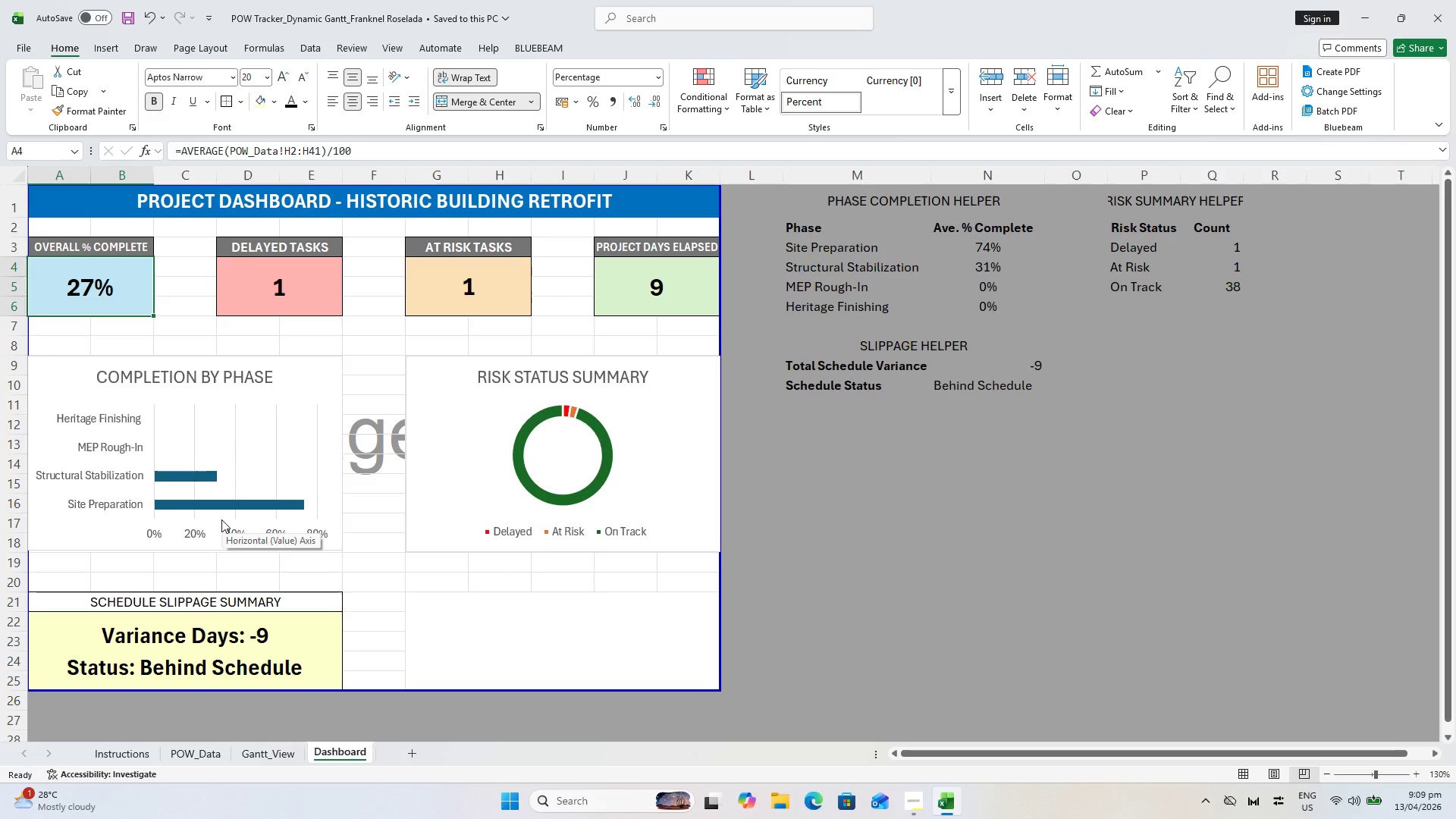 
wait(40.2)
 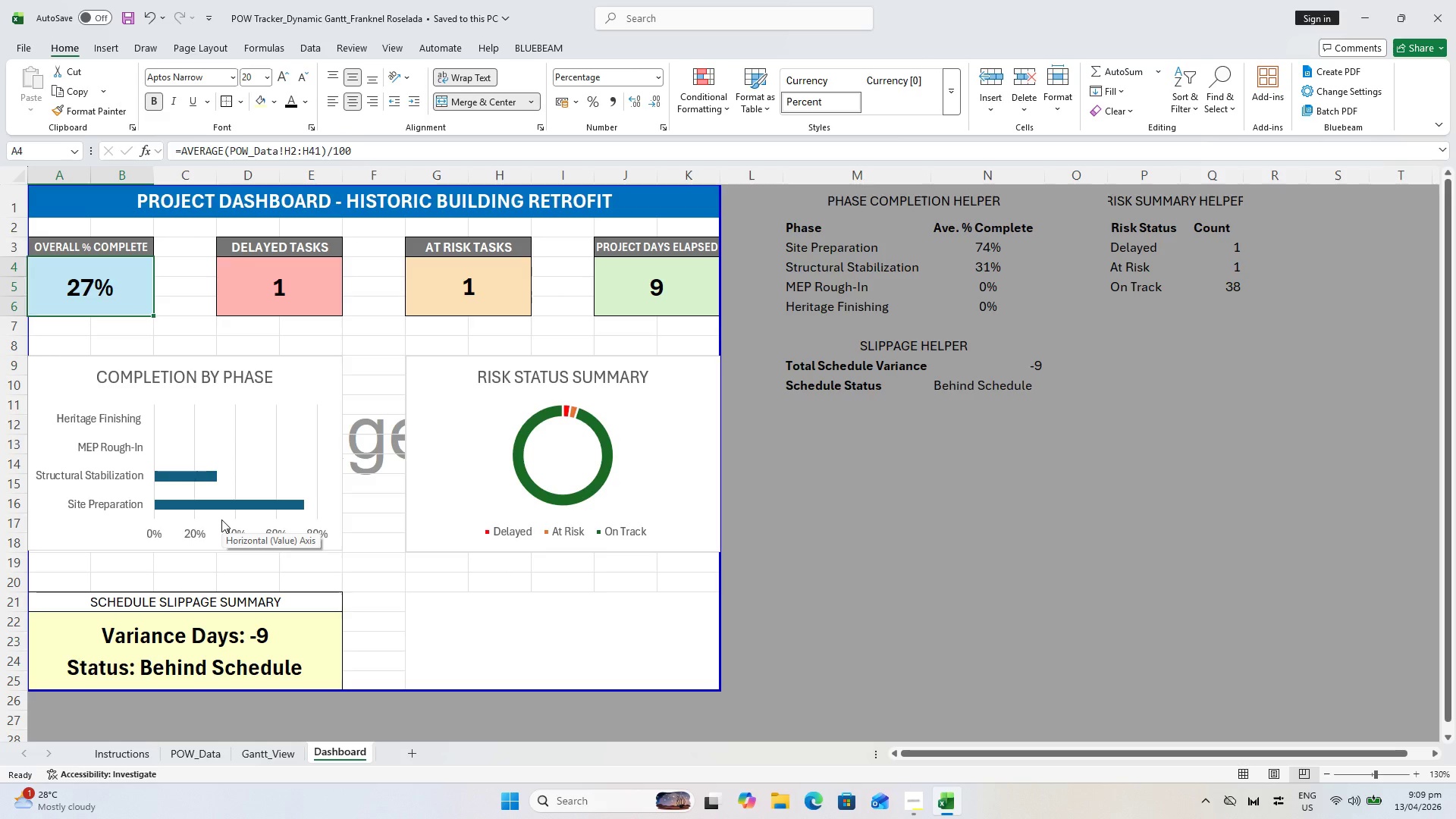 
left_click([277, 752])
 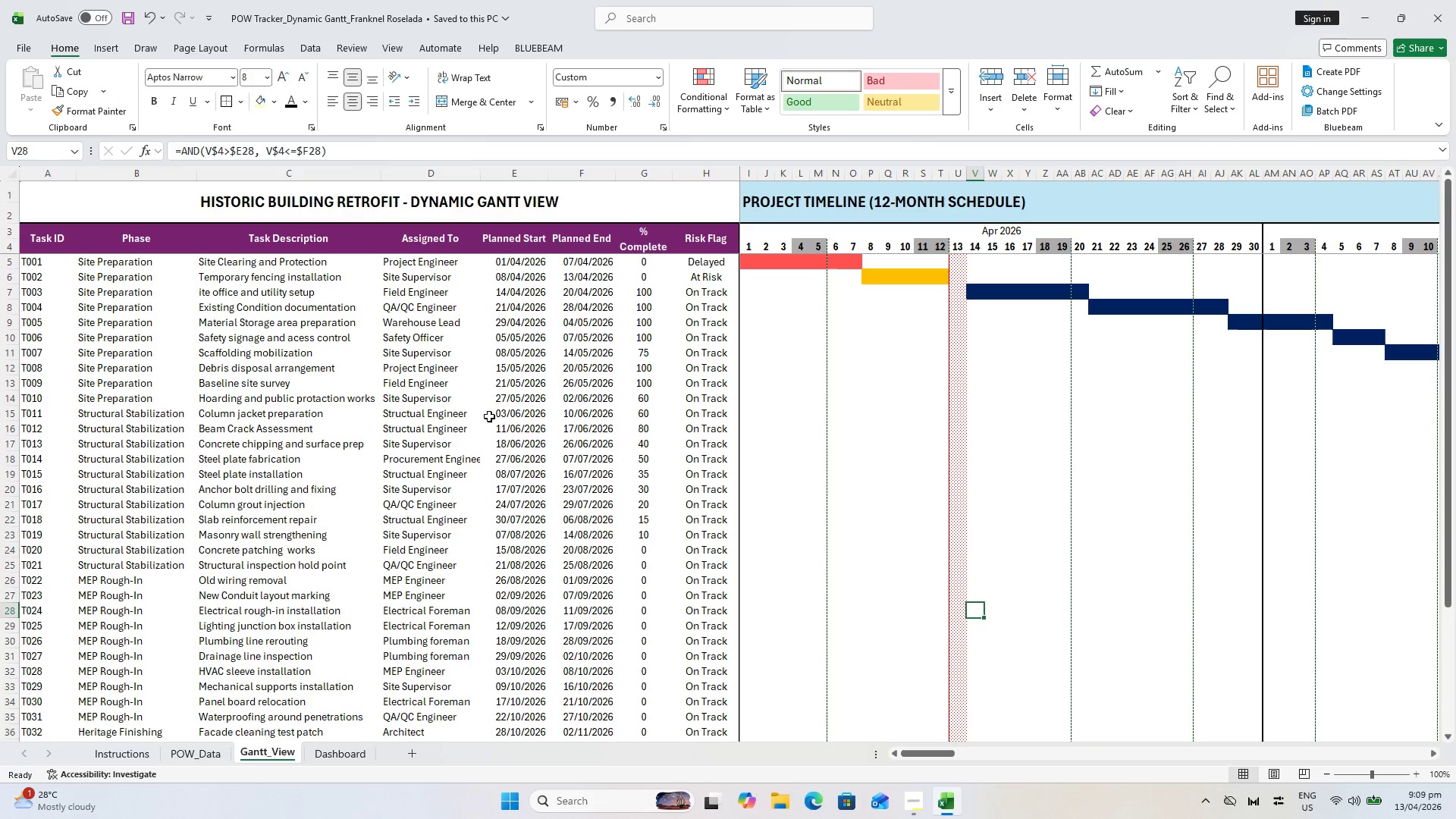 
left_click([208, 750])
 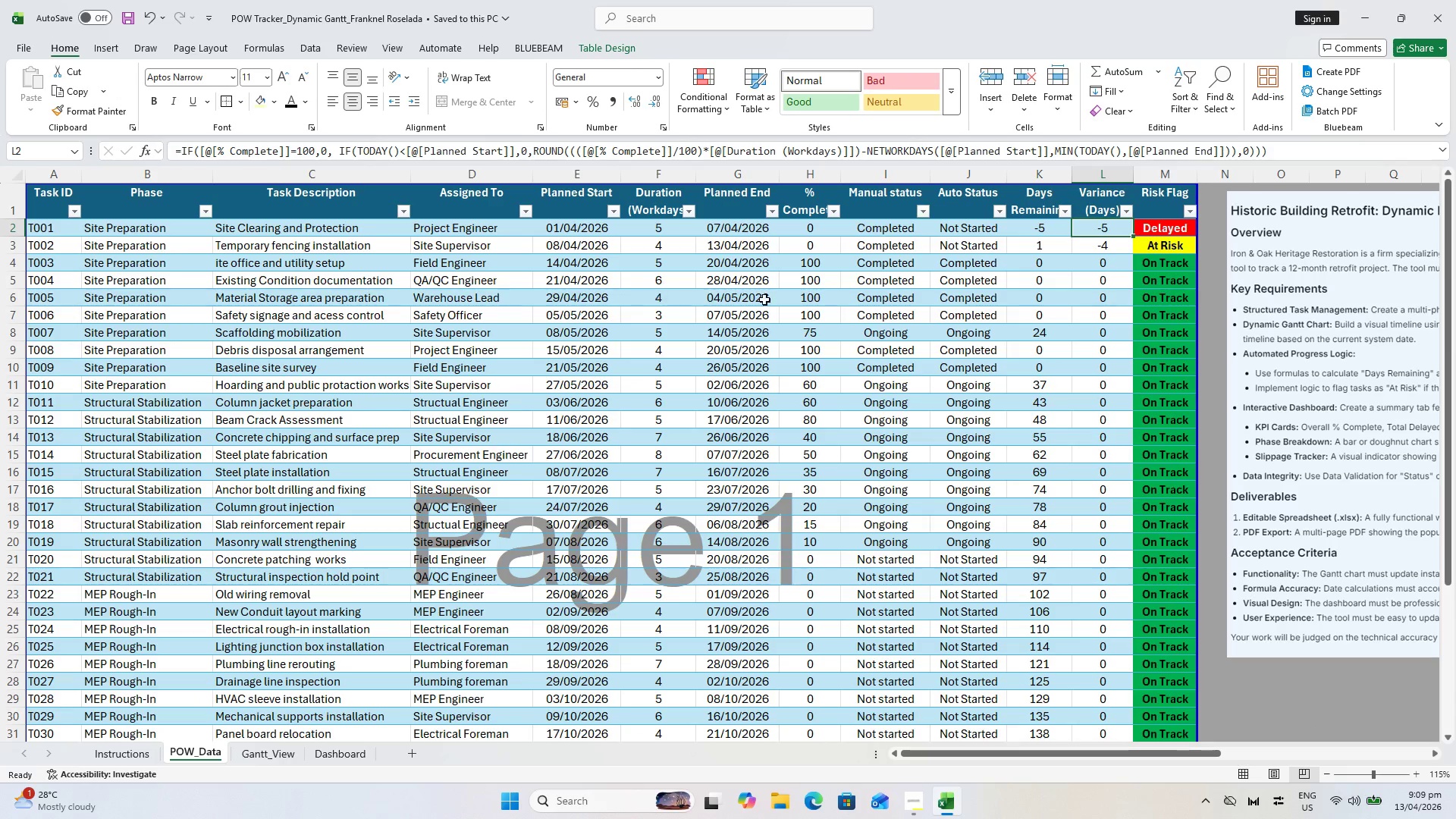 
left_click([817, 305])
 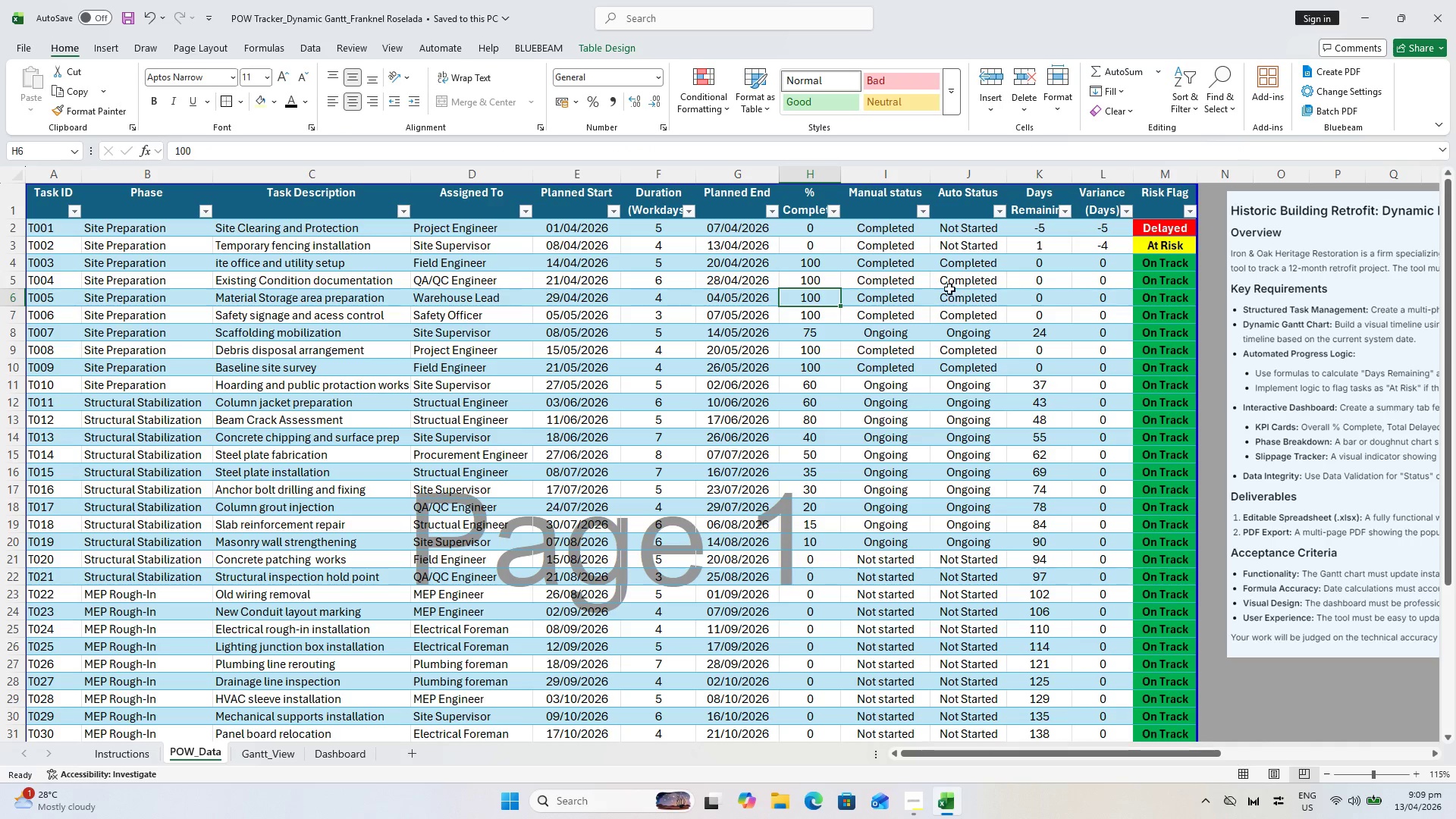 
wait(7.38)
 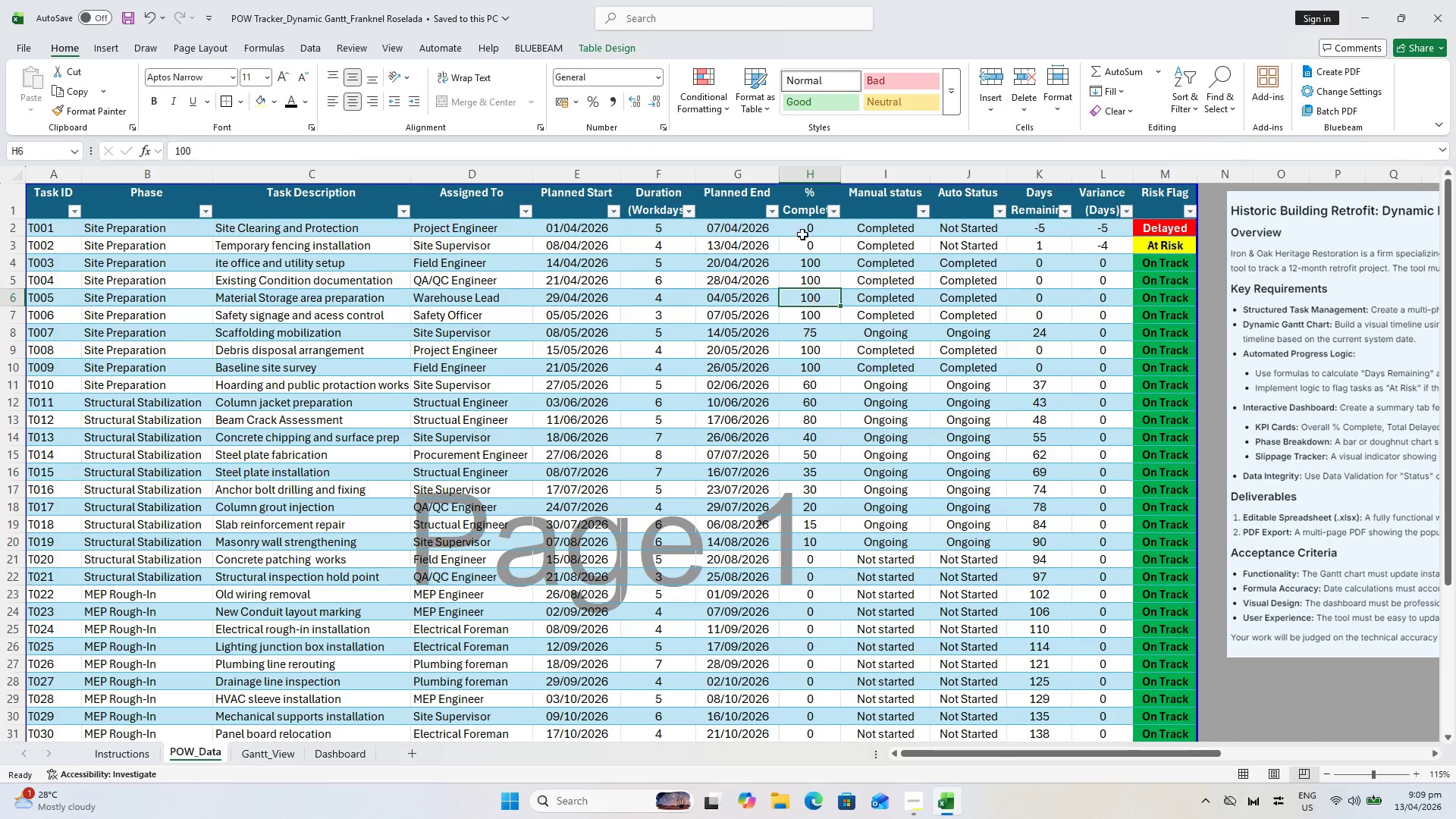 
scroll: coordinate [1048, 356], scroll_direction: up, amount: 1.0
 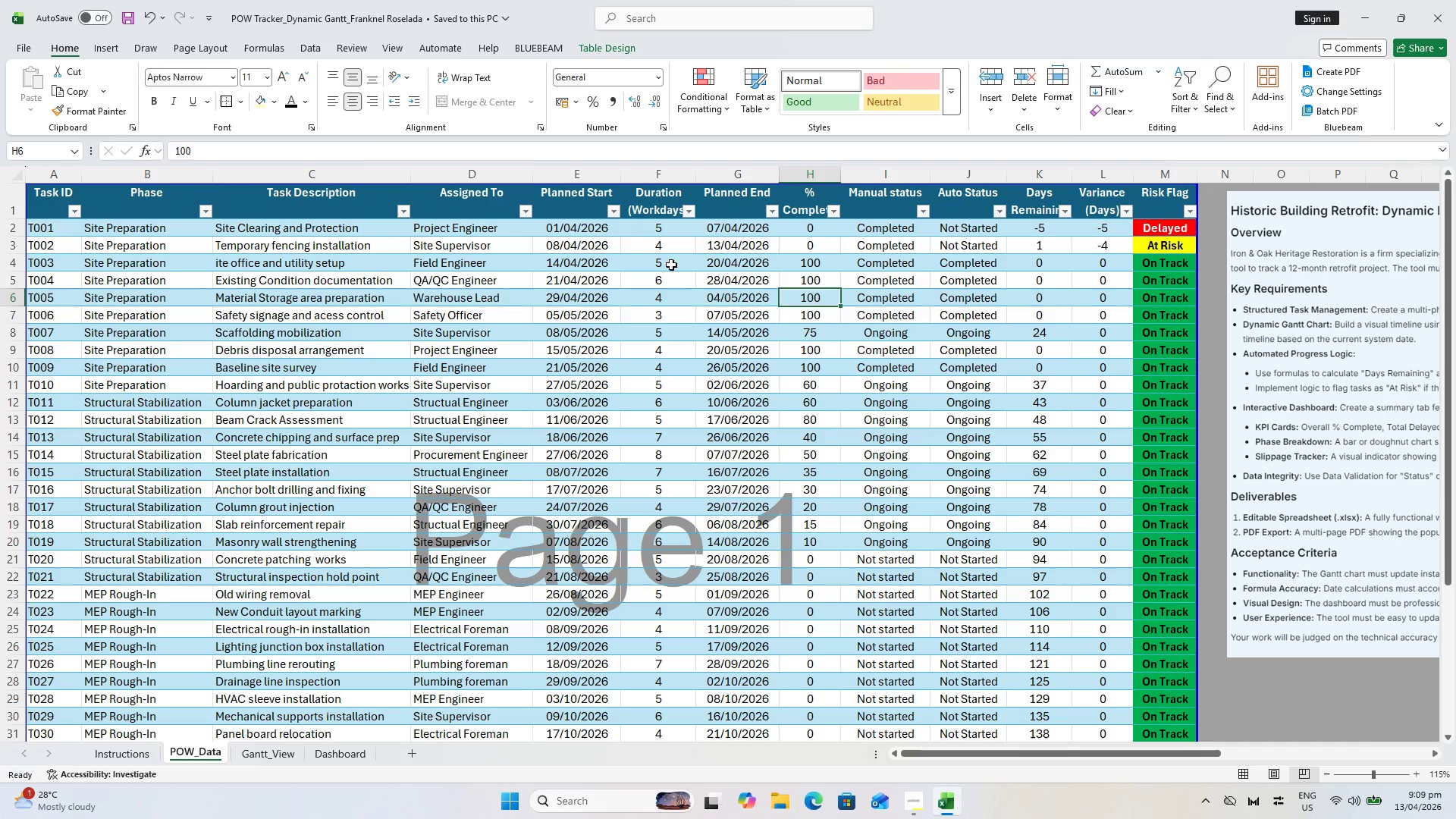 
wait(8.38)
 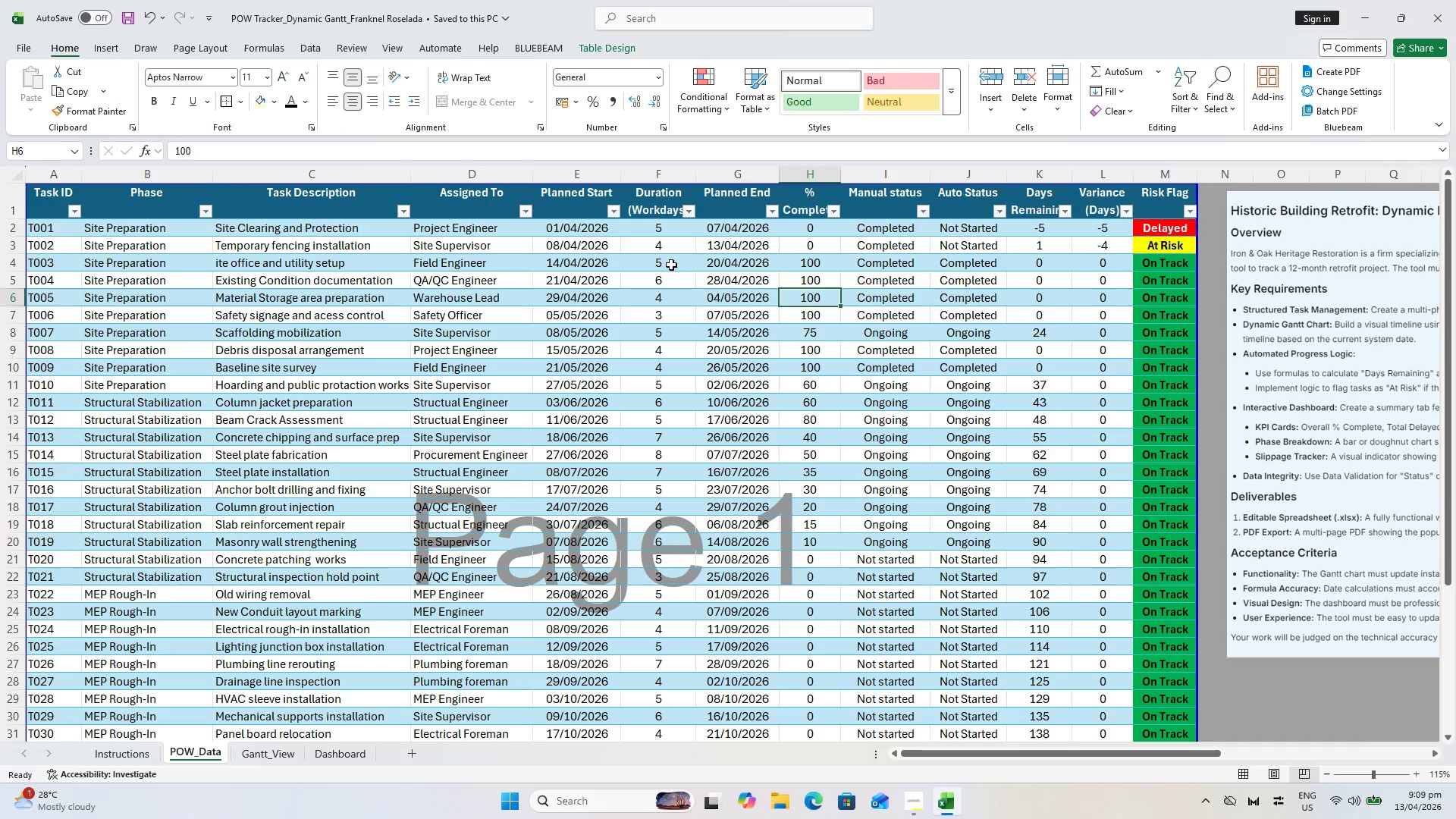 
left_click([282, 760])
 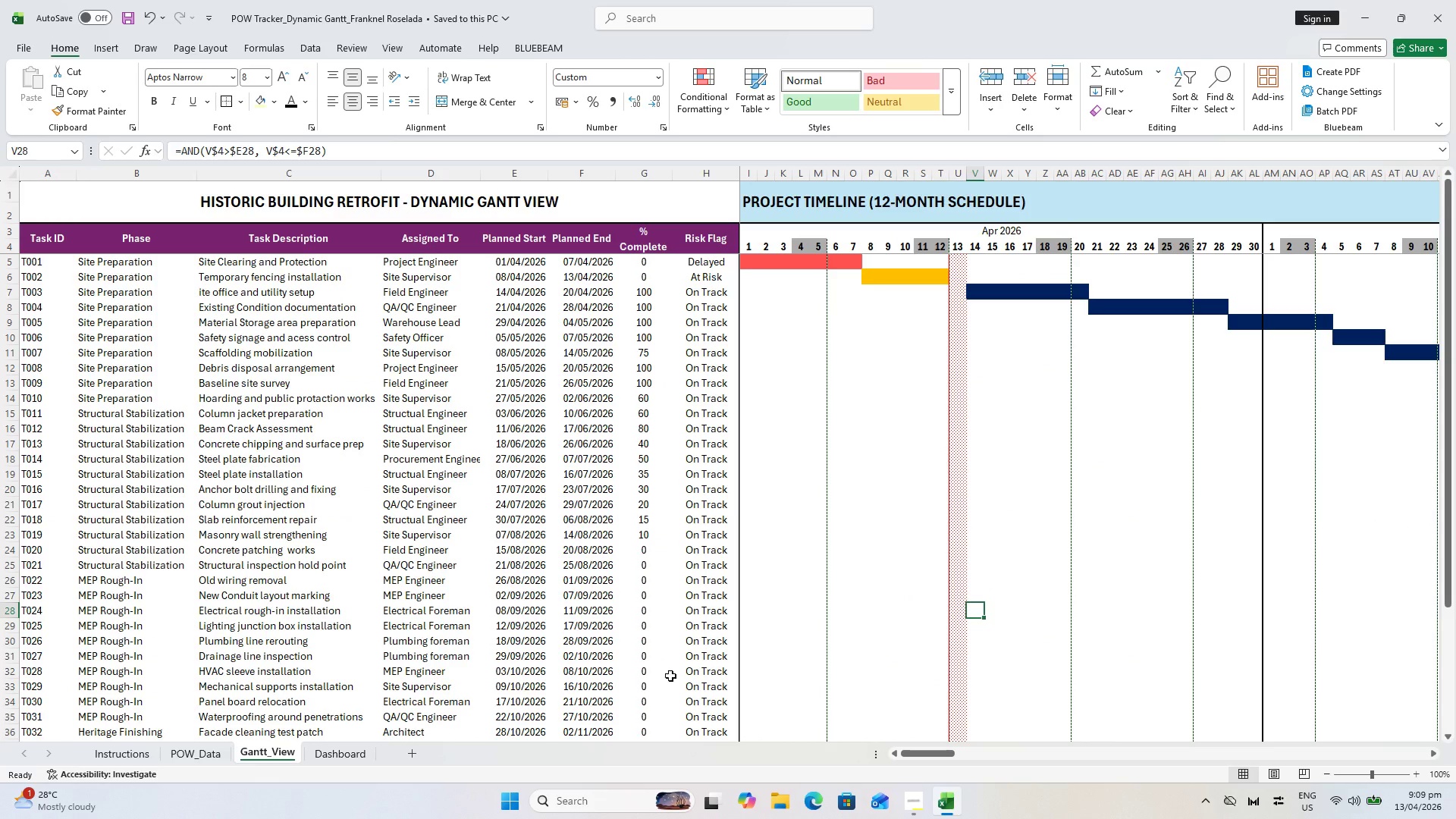 
scroll: coordinate [957, 530], scroll_direction: up, amount: 1.0
 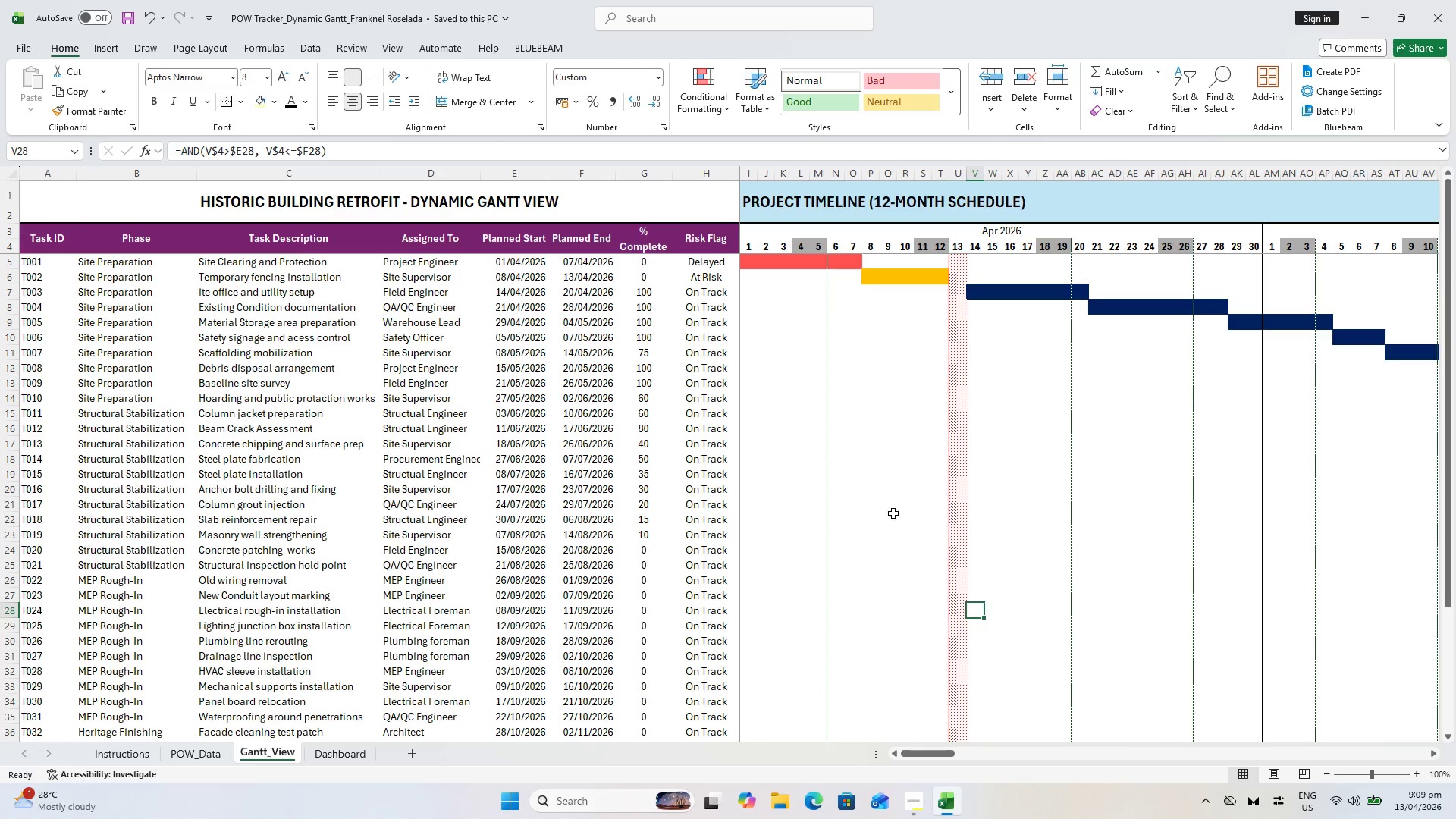 
left_click([872, 513])
 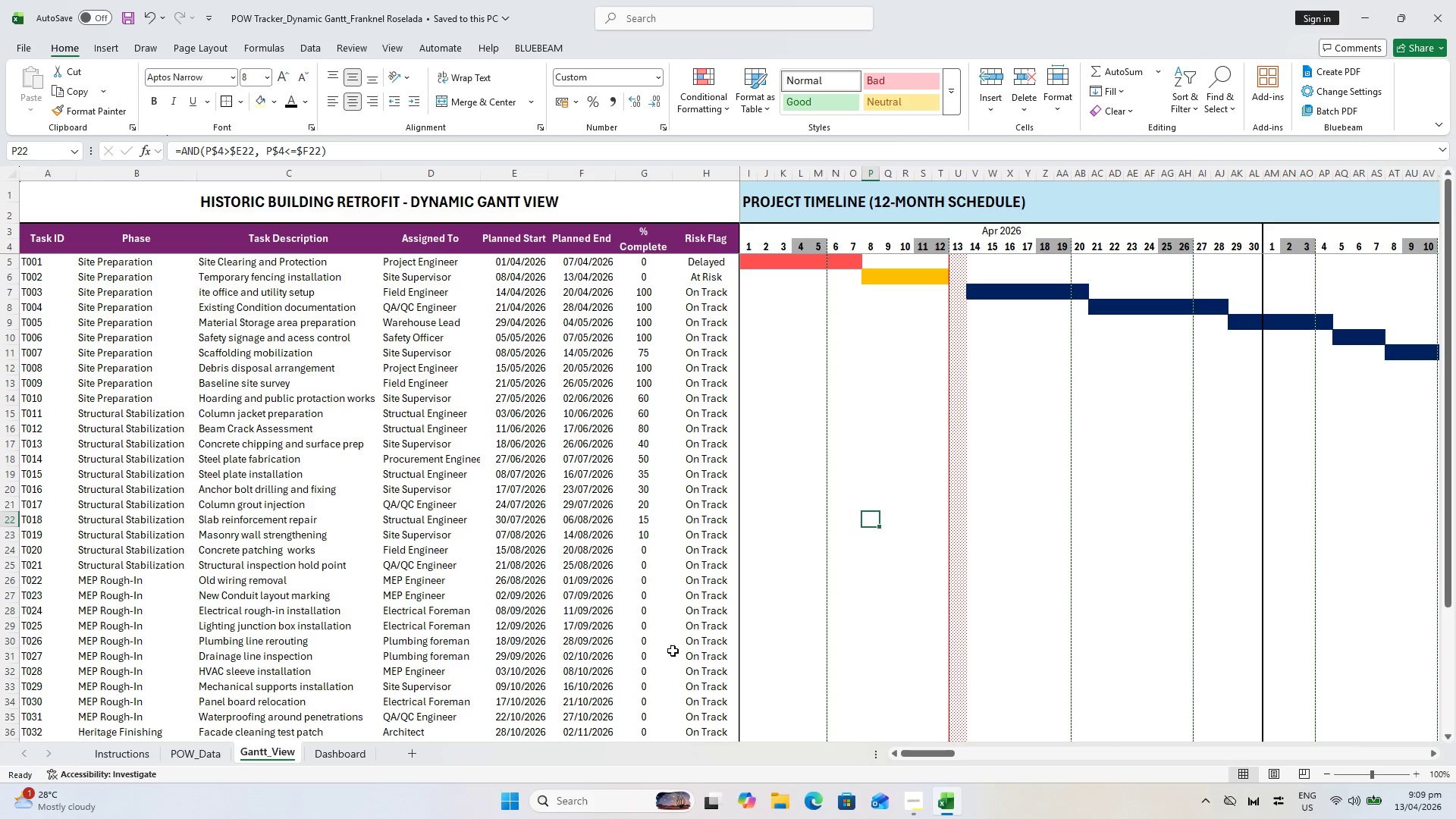 
scroll: coordinate [575, 645], scroll_direction: down, amount: 3.0
 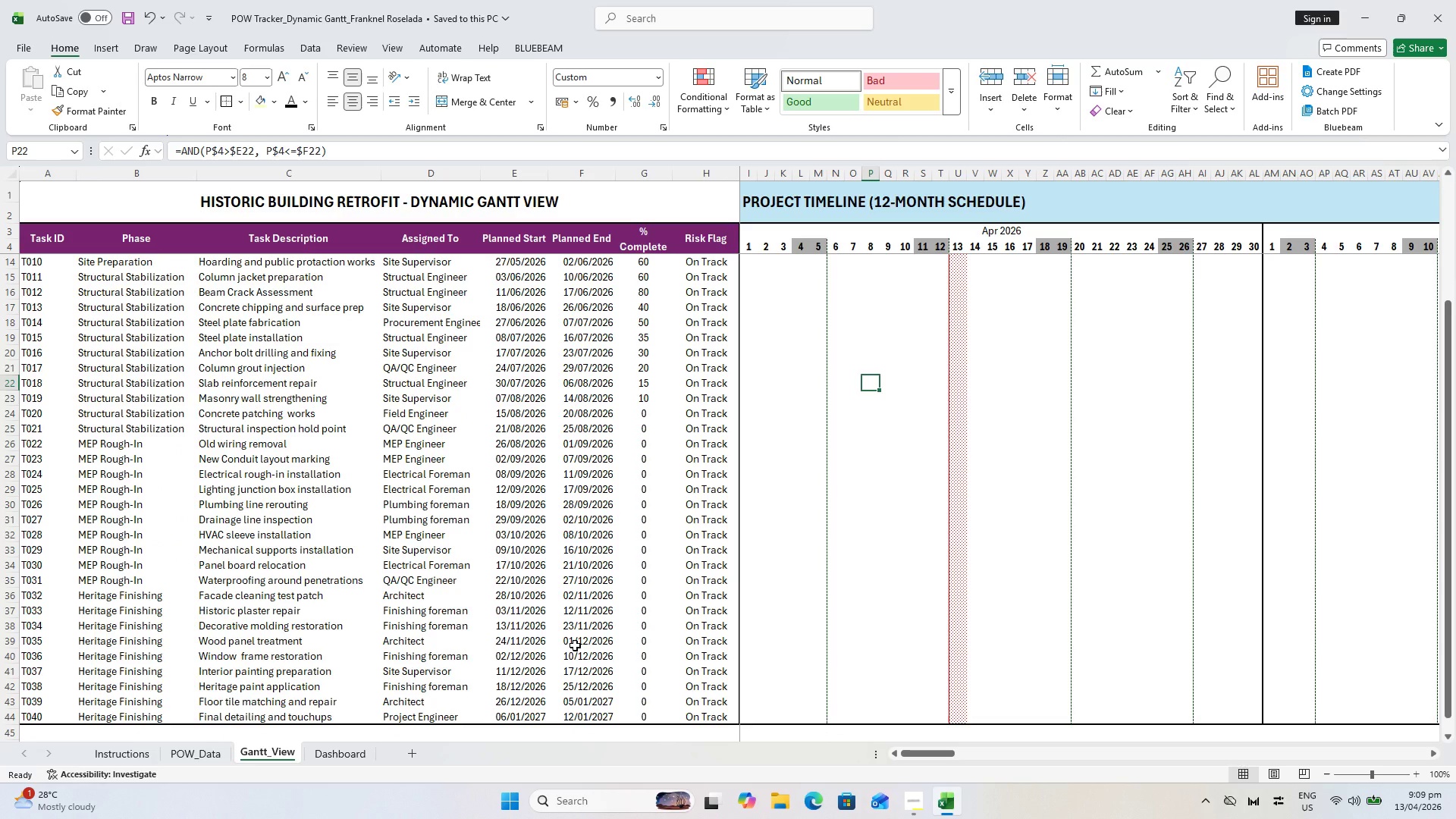 
scroll: coordinate [575, 645], scroll_direction: up, amount: 5.0
 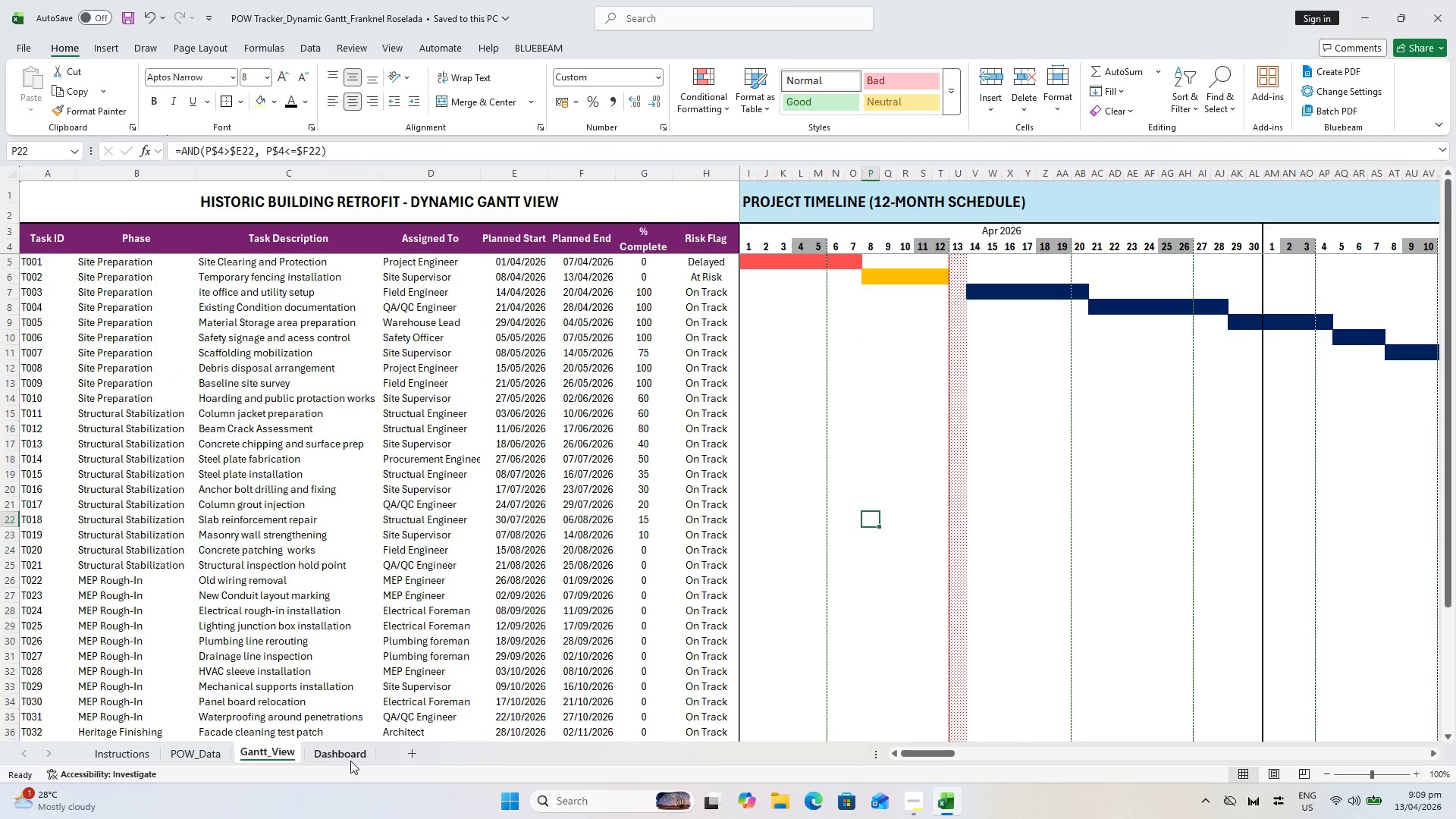 
left_click([350, 760])
 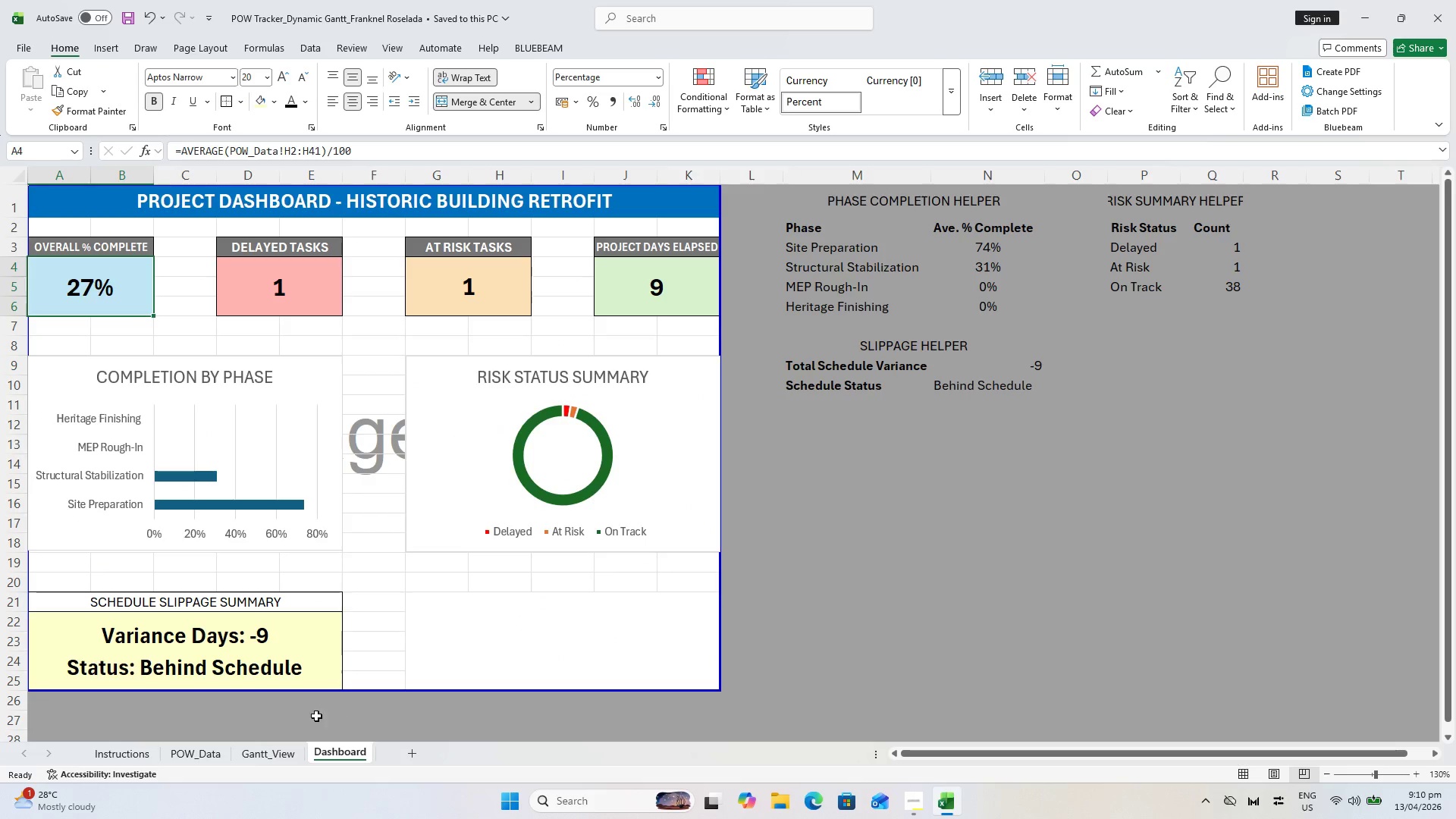 
left_click([284, 748])
 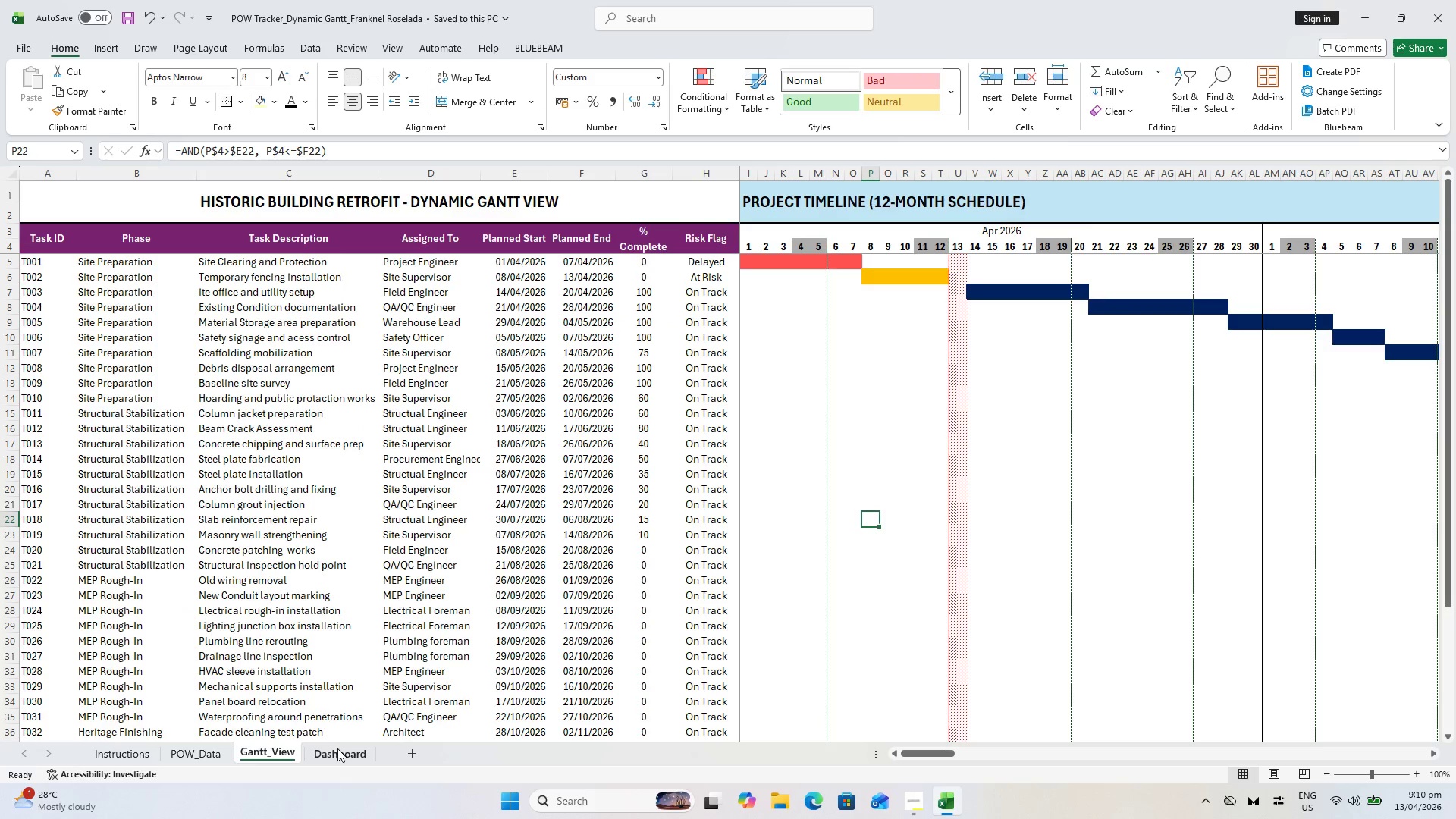 
left_click([338, 748])
 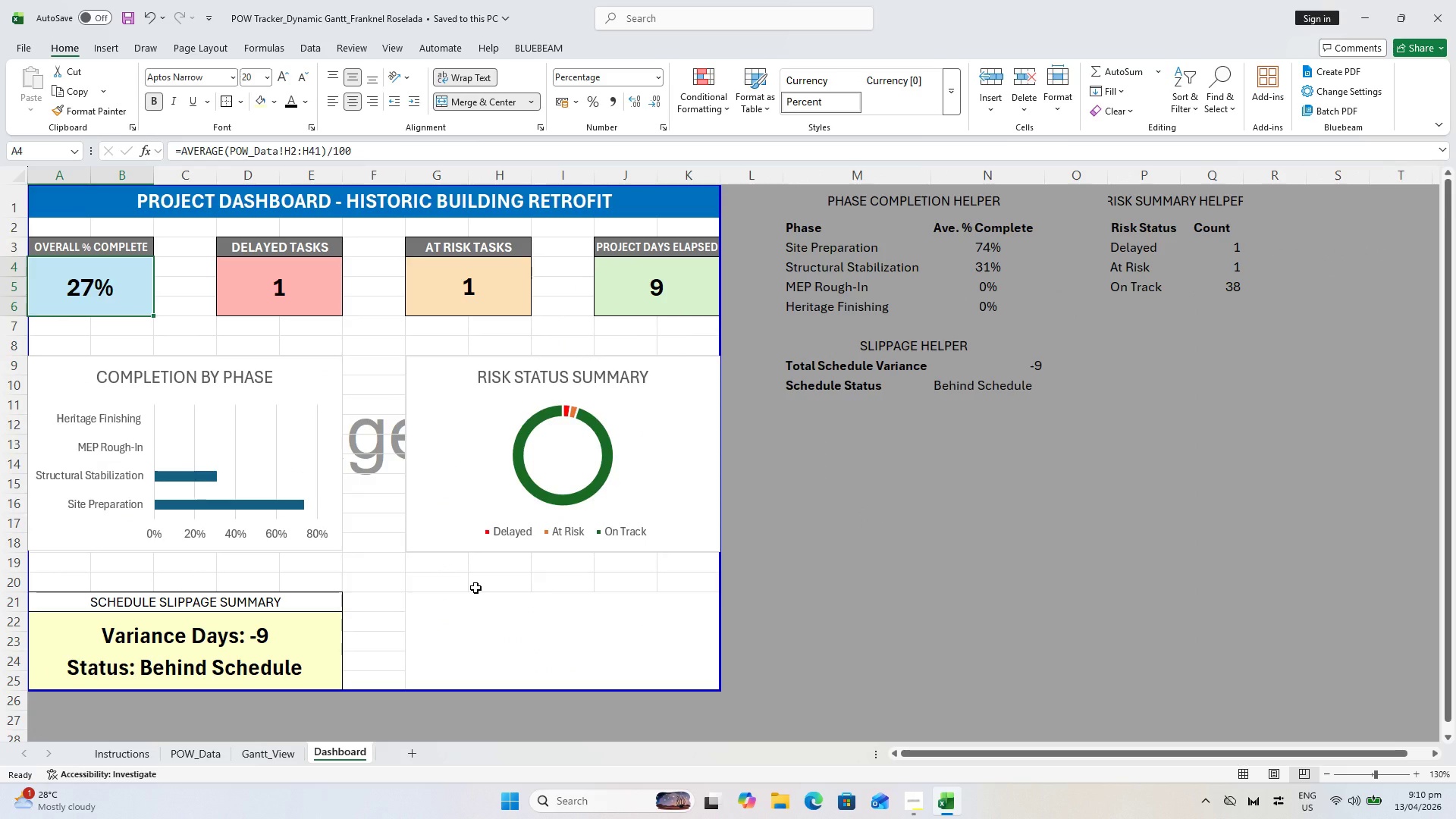 
scroll: coordinate [475, 588], scroll_direction: up, amount: 2.0
 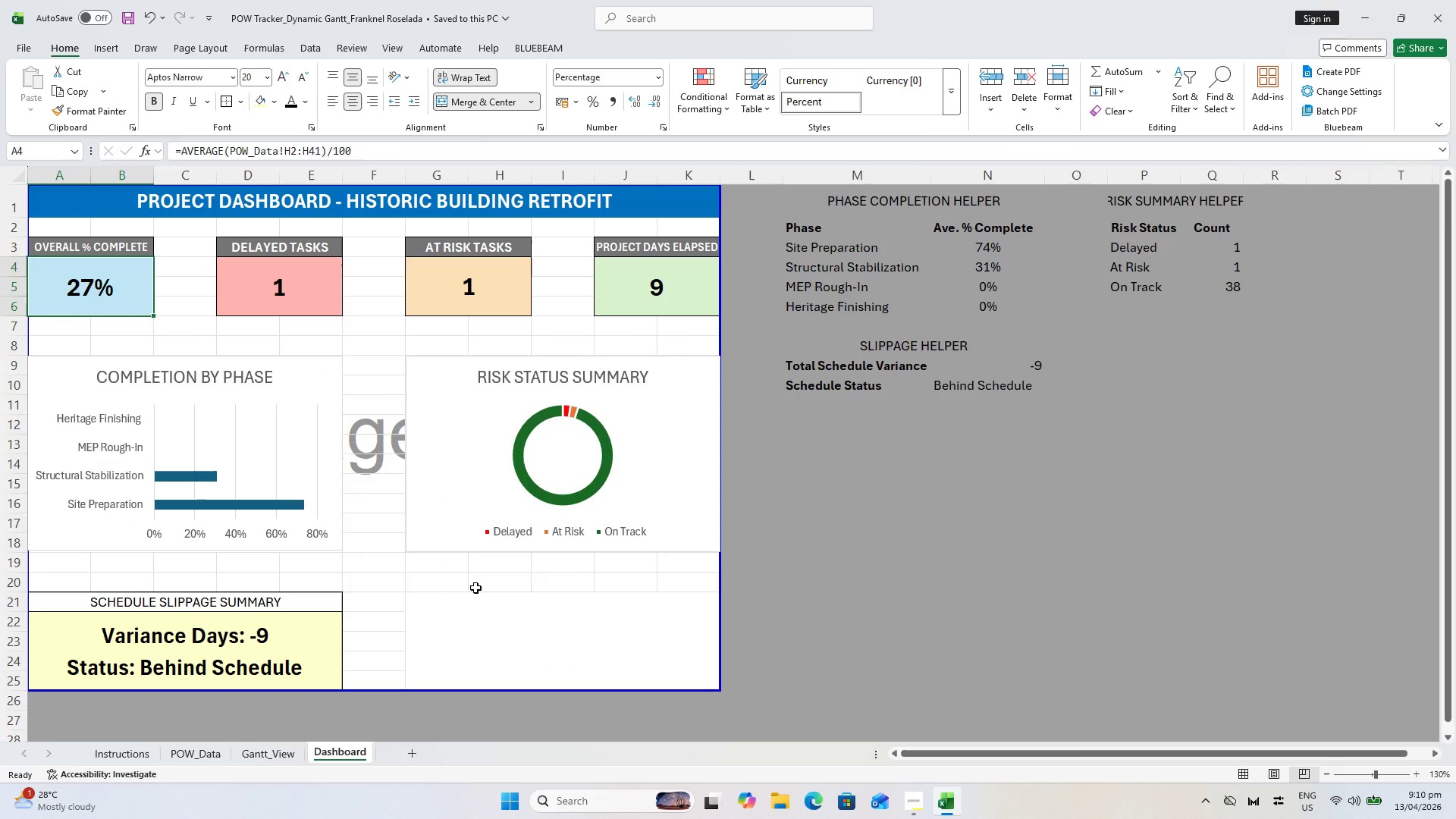 
key(Control+S)
 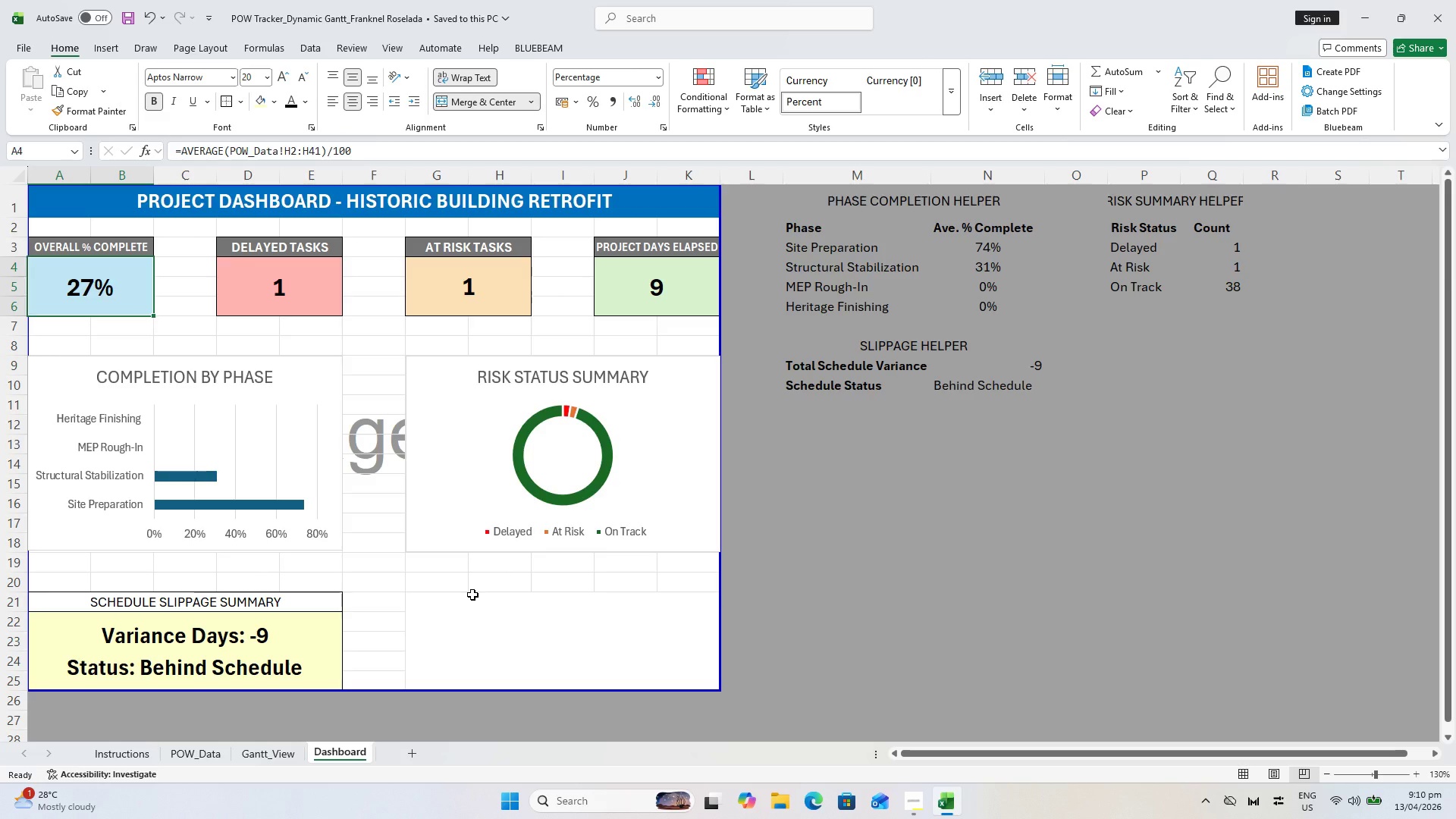 
wait(24.14)
 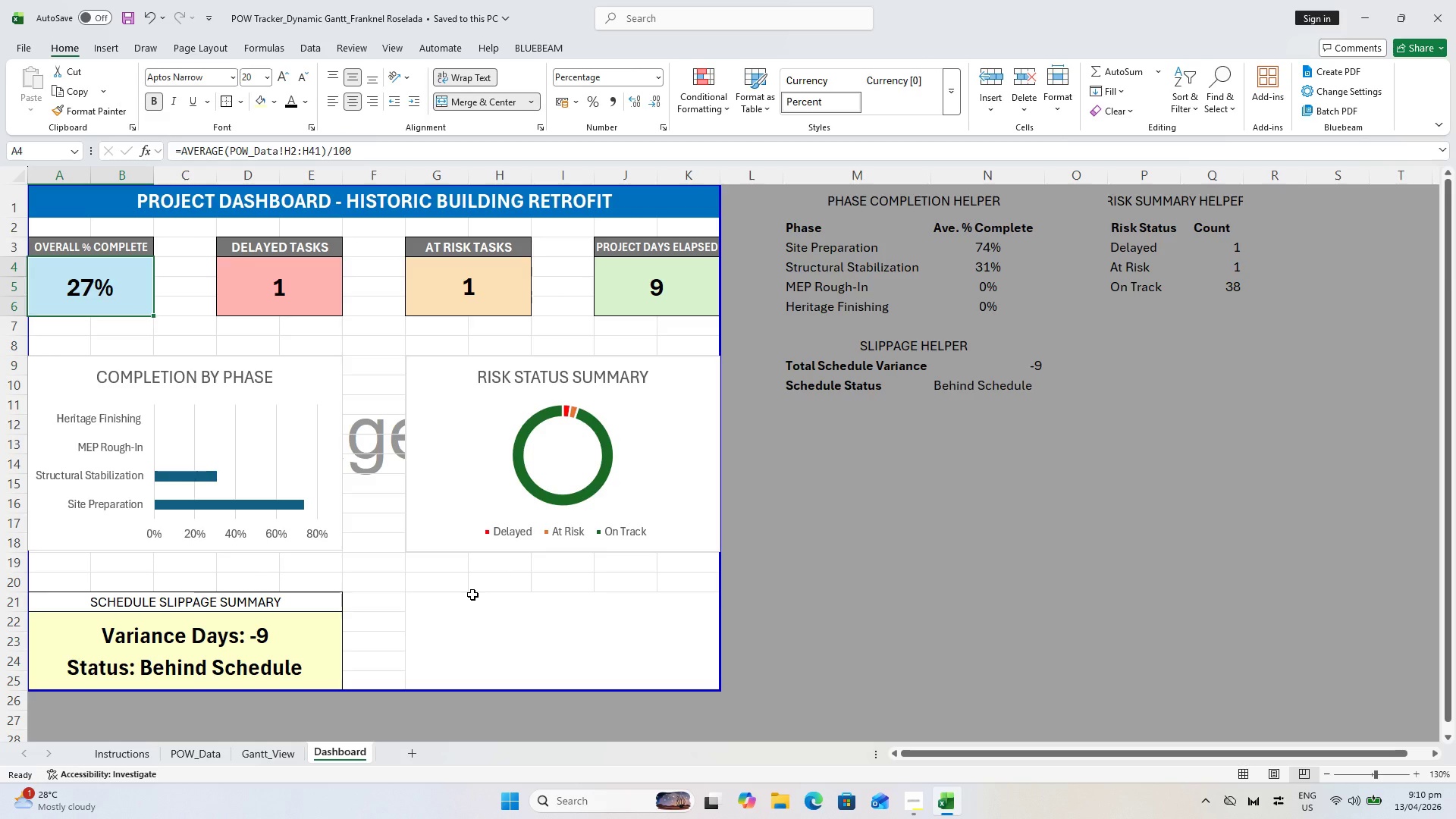 
double_click([276, 759])
 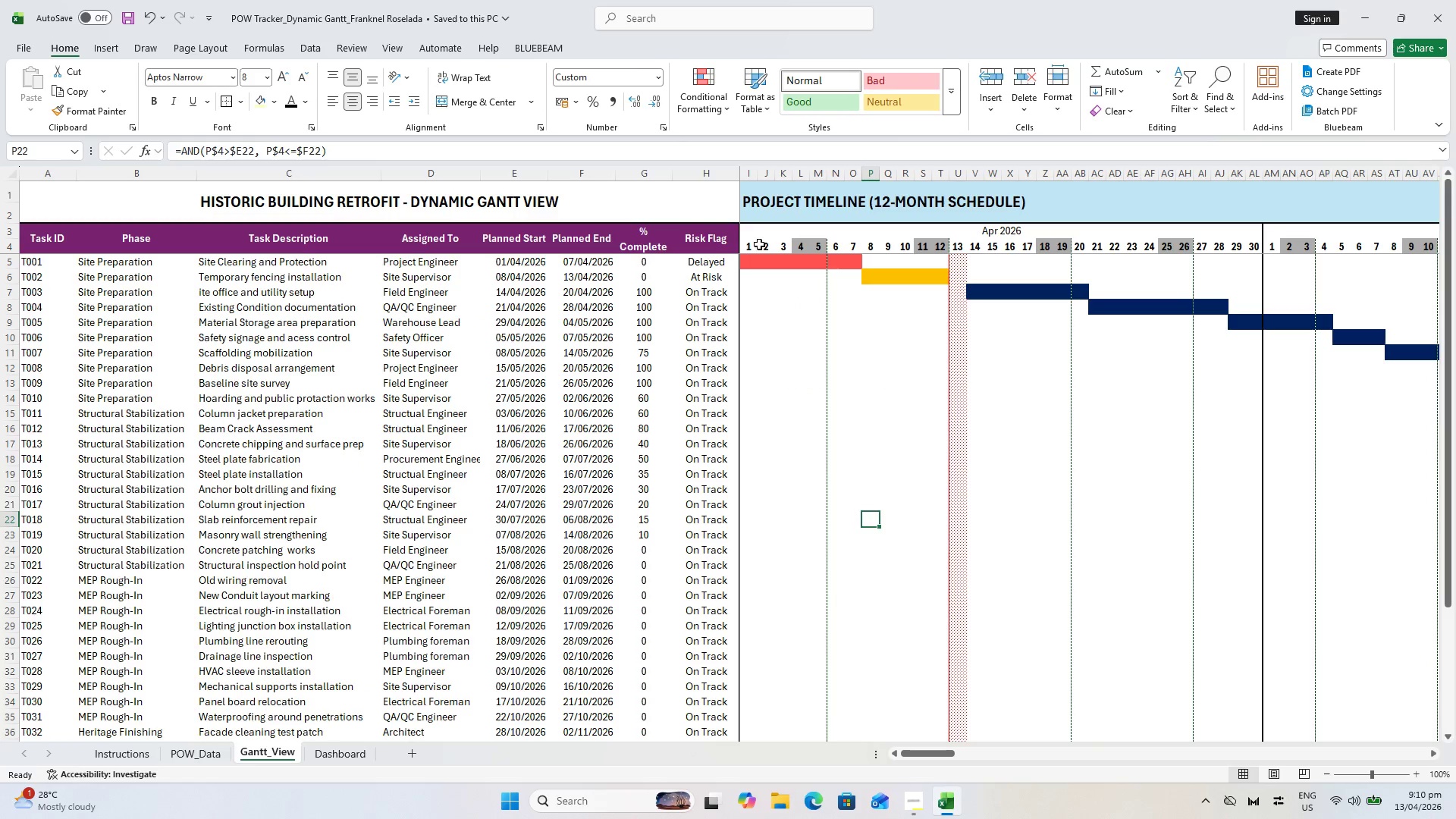 
double_click([803, 245])
 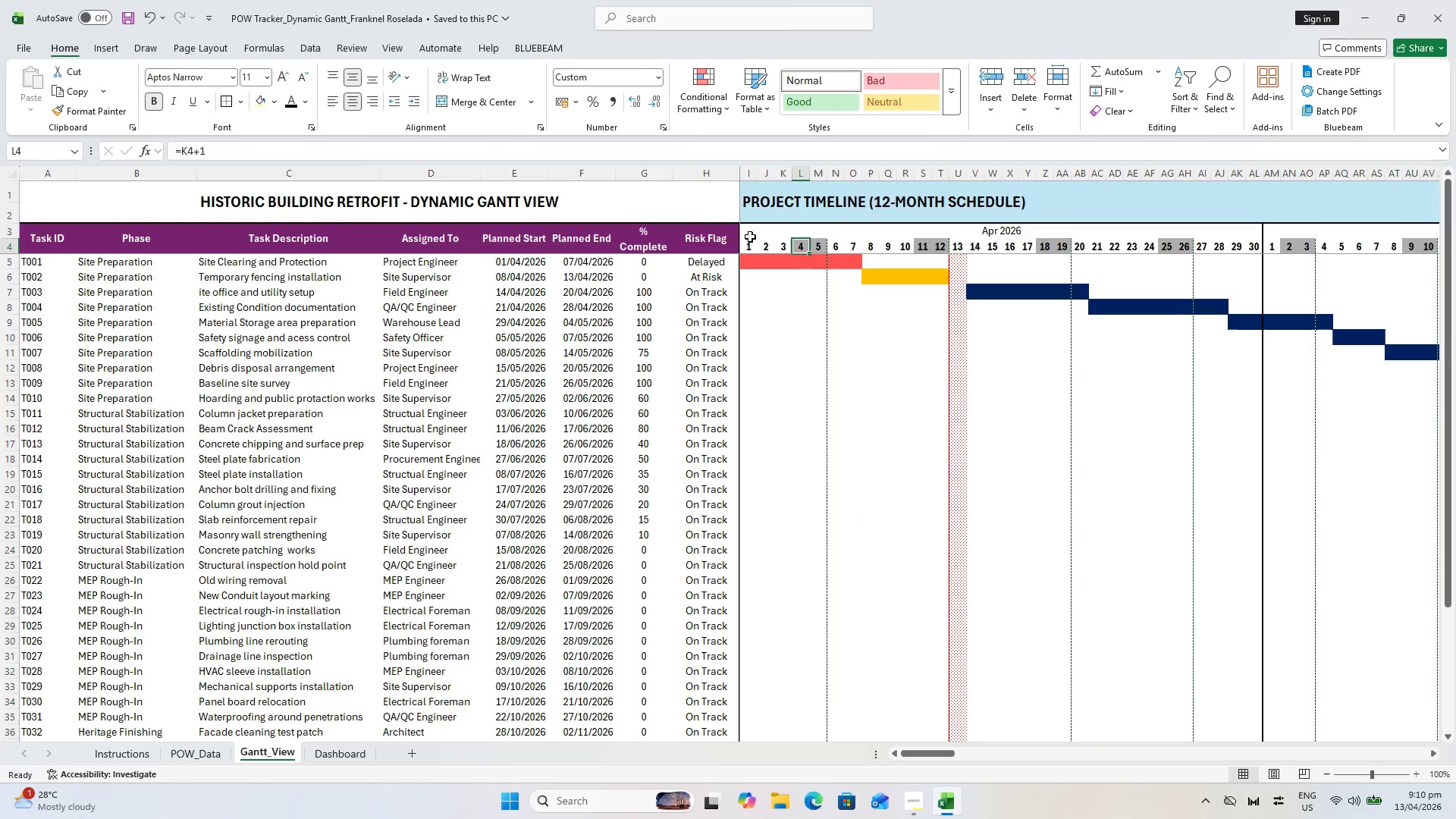 
left_click([749, 245])
 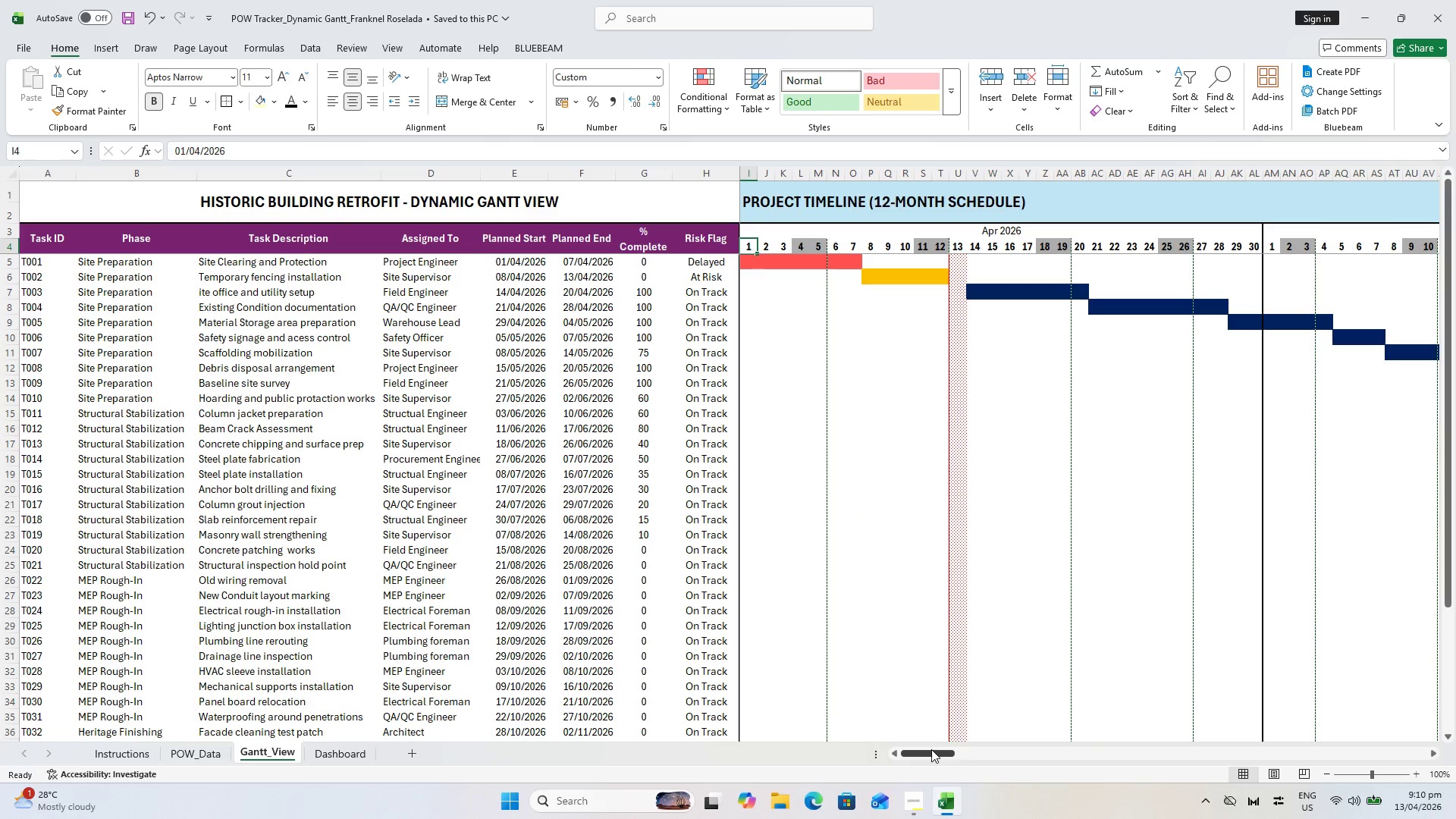 
left_click_drag(start_coordinate=[931, 749], to_coordinate=[1455, 680])
 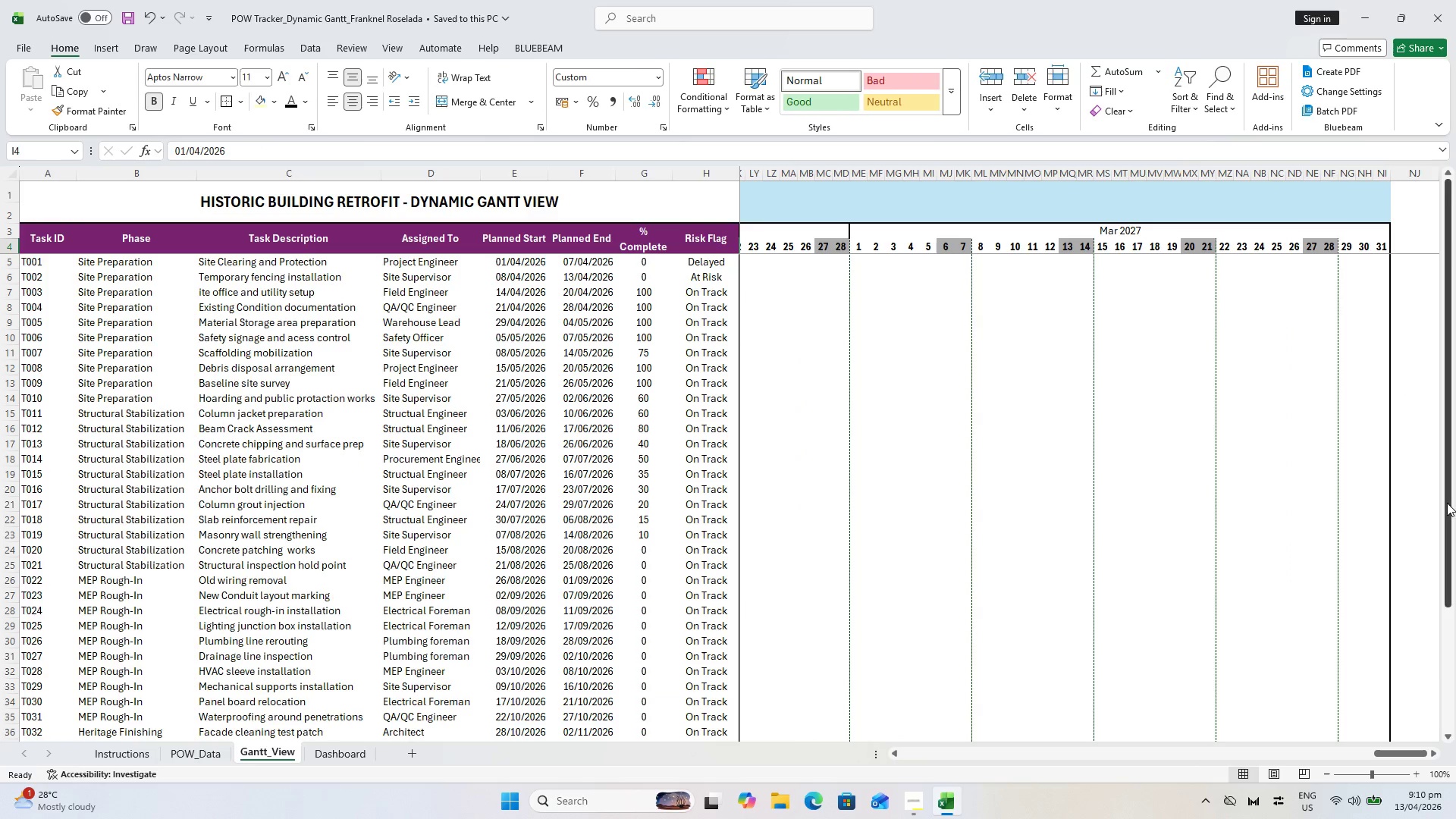 
hold_key(key=ShiftLeft, duration=1.0)
 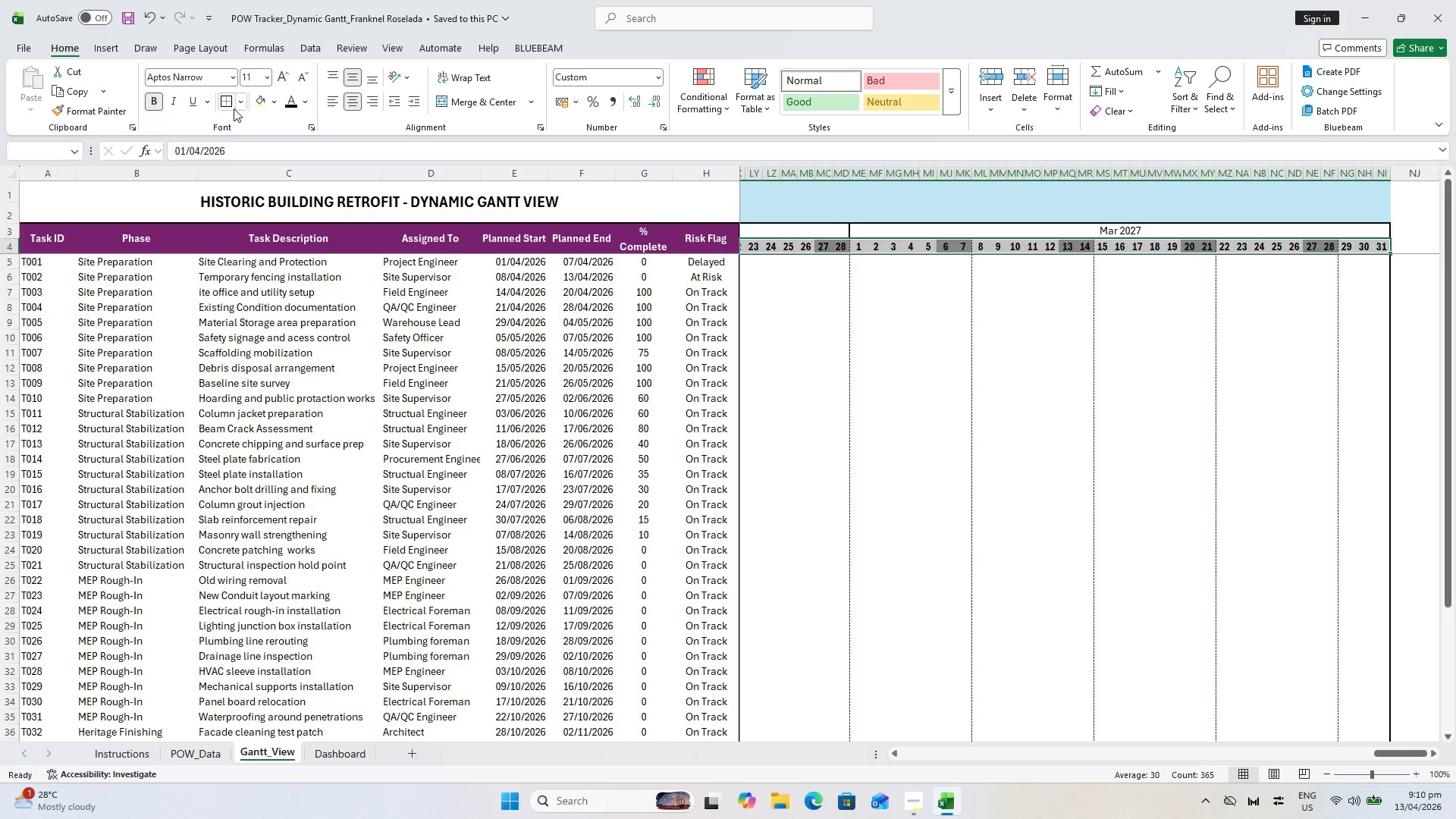 
left_click([240, 105])
 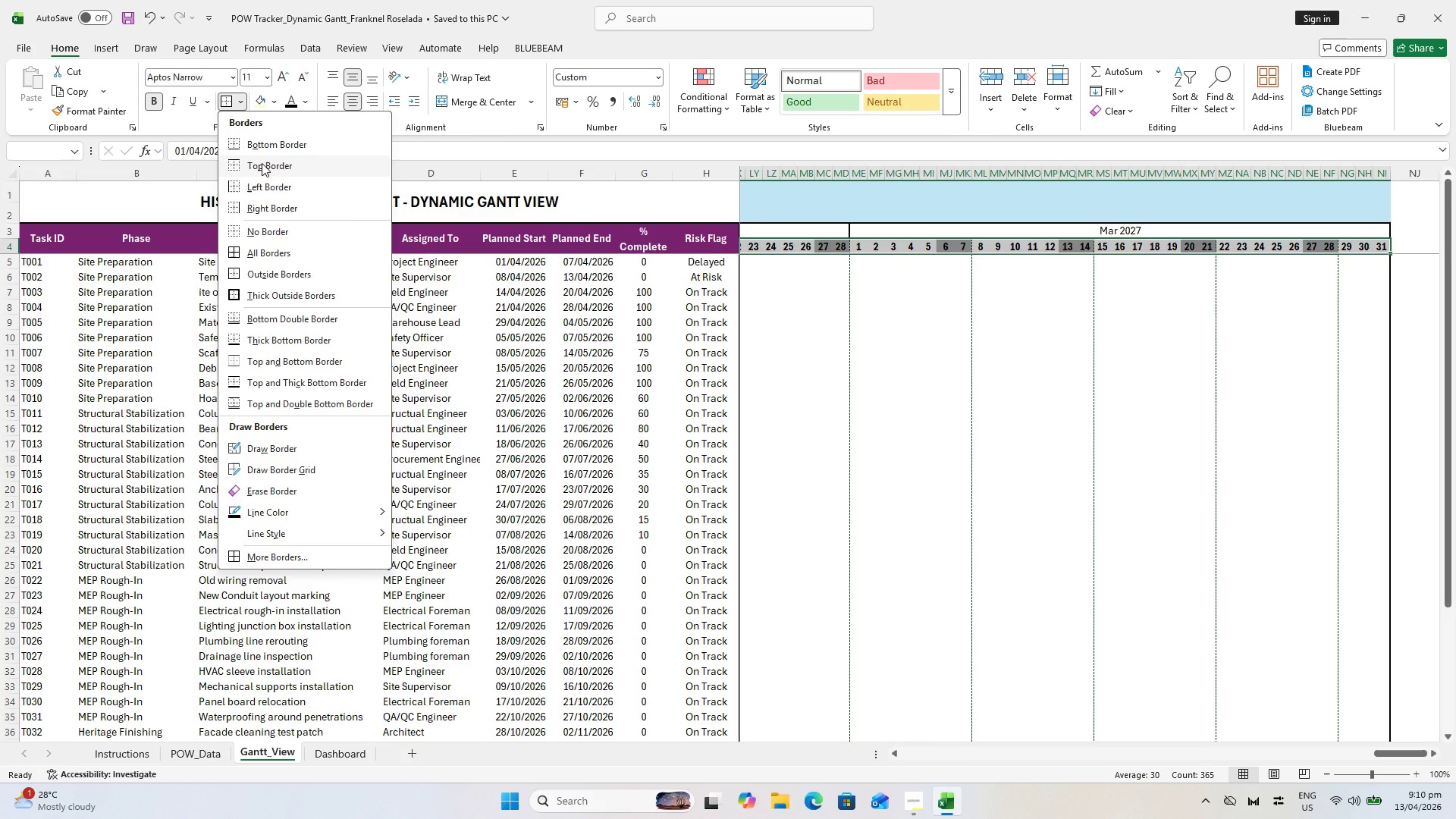 
left_click([262, 163])
 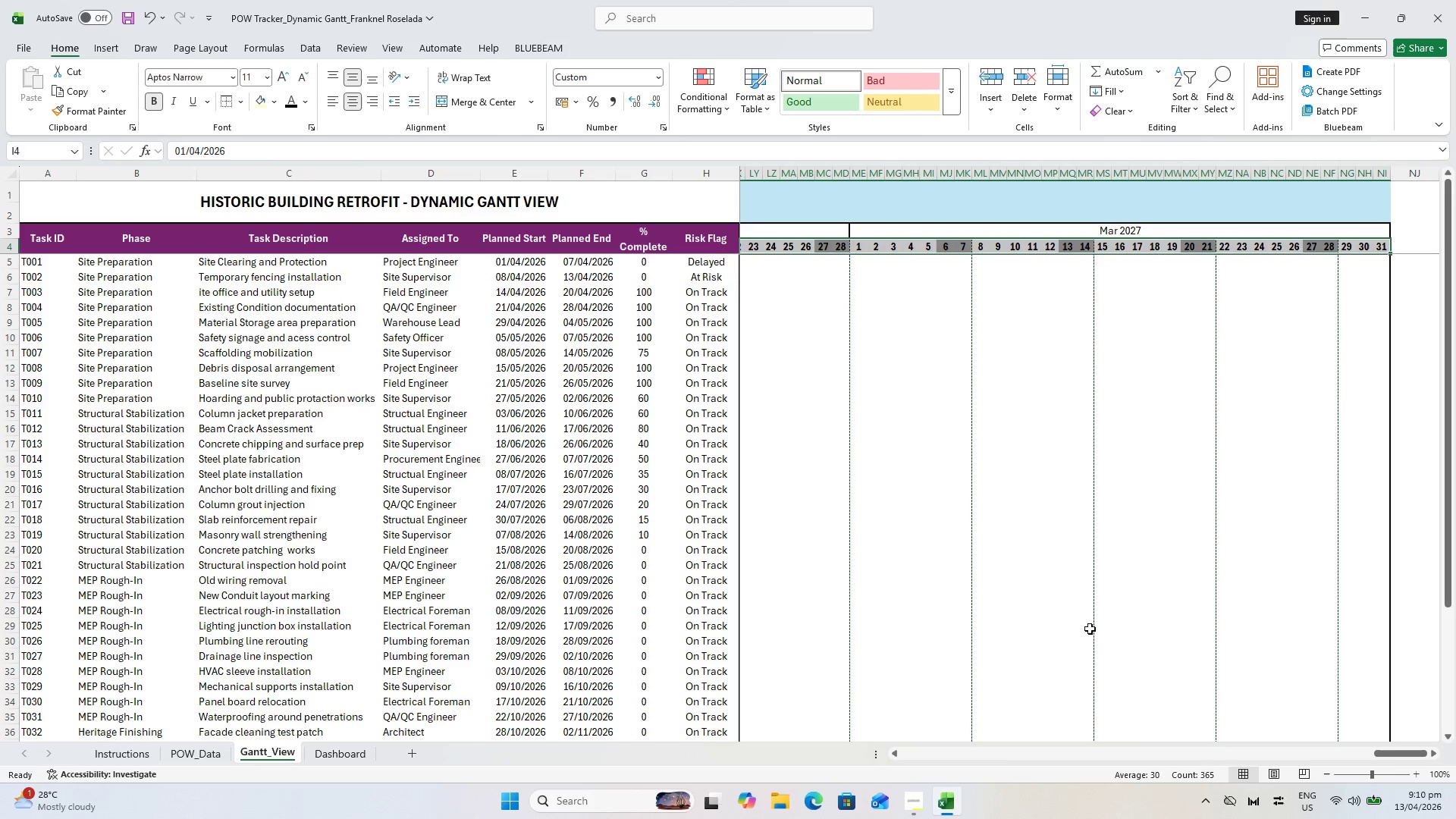 
left_click([1056, 554])
 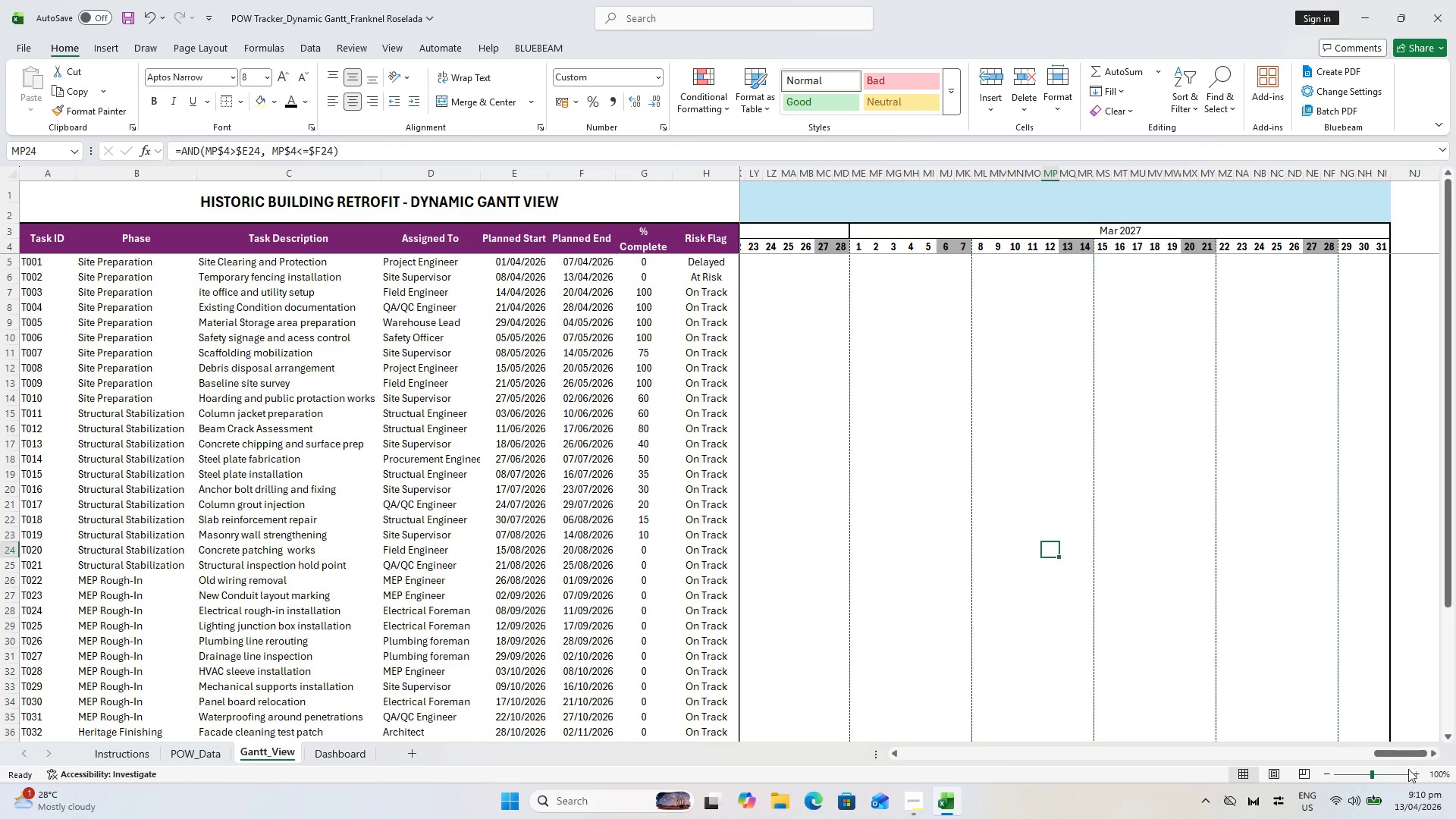 
left_click_drag(start_coordinate=[1406, 758], to_coordinate=[825, 737])
 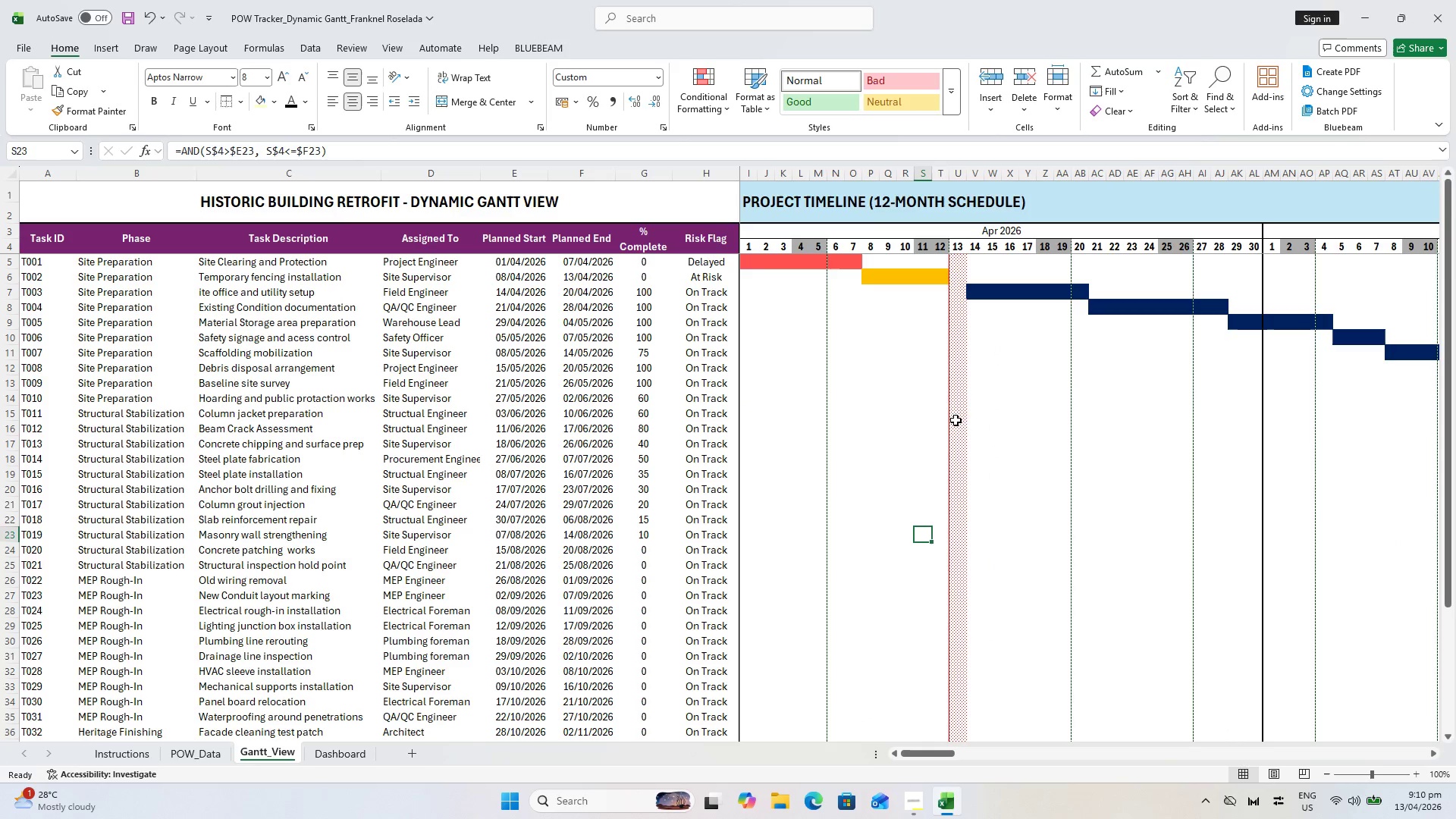 
scroll: coordinate [957, 408], scroll_direction: up, amount: 2.0
 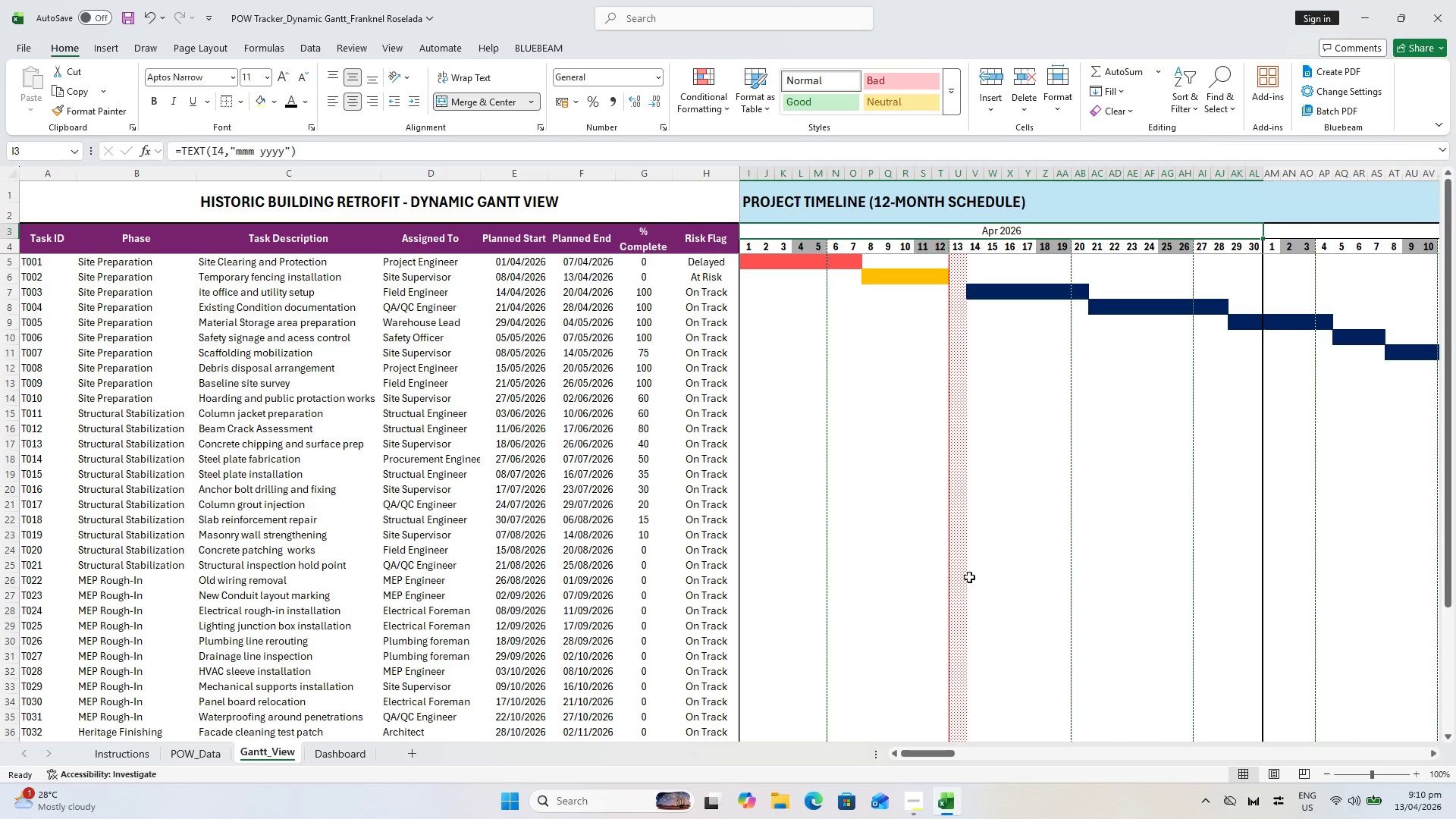 
wait(5.19)
 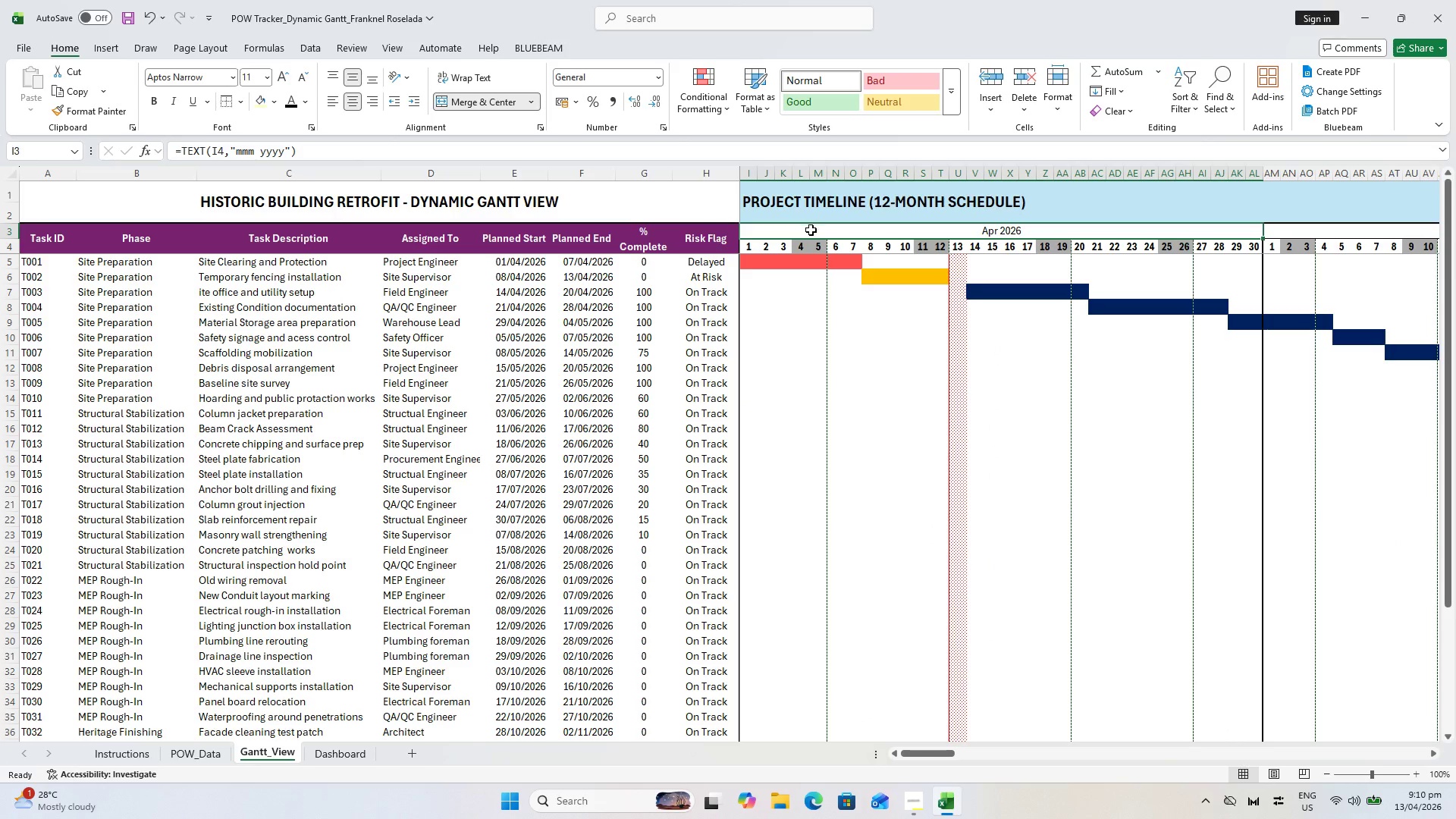 
left_click_drag(start_coordinate=[933, 752], to_coordinate=[1455, 708])
 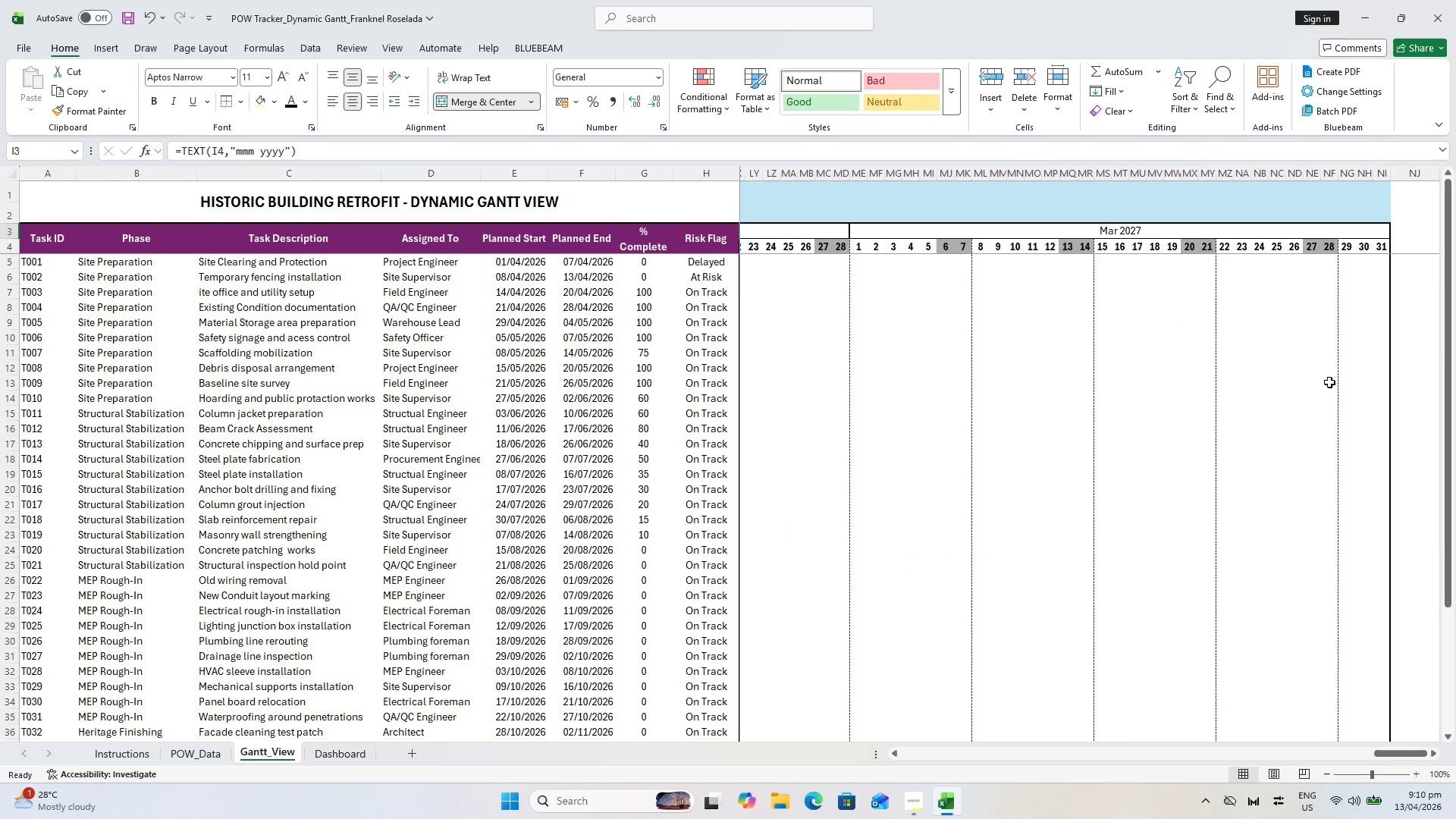 
hold_key(key=ShiftLeft, duration=0.92)
left_click([1348, 234])
 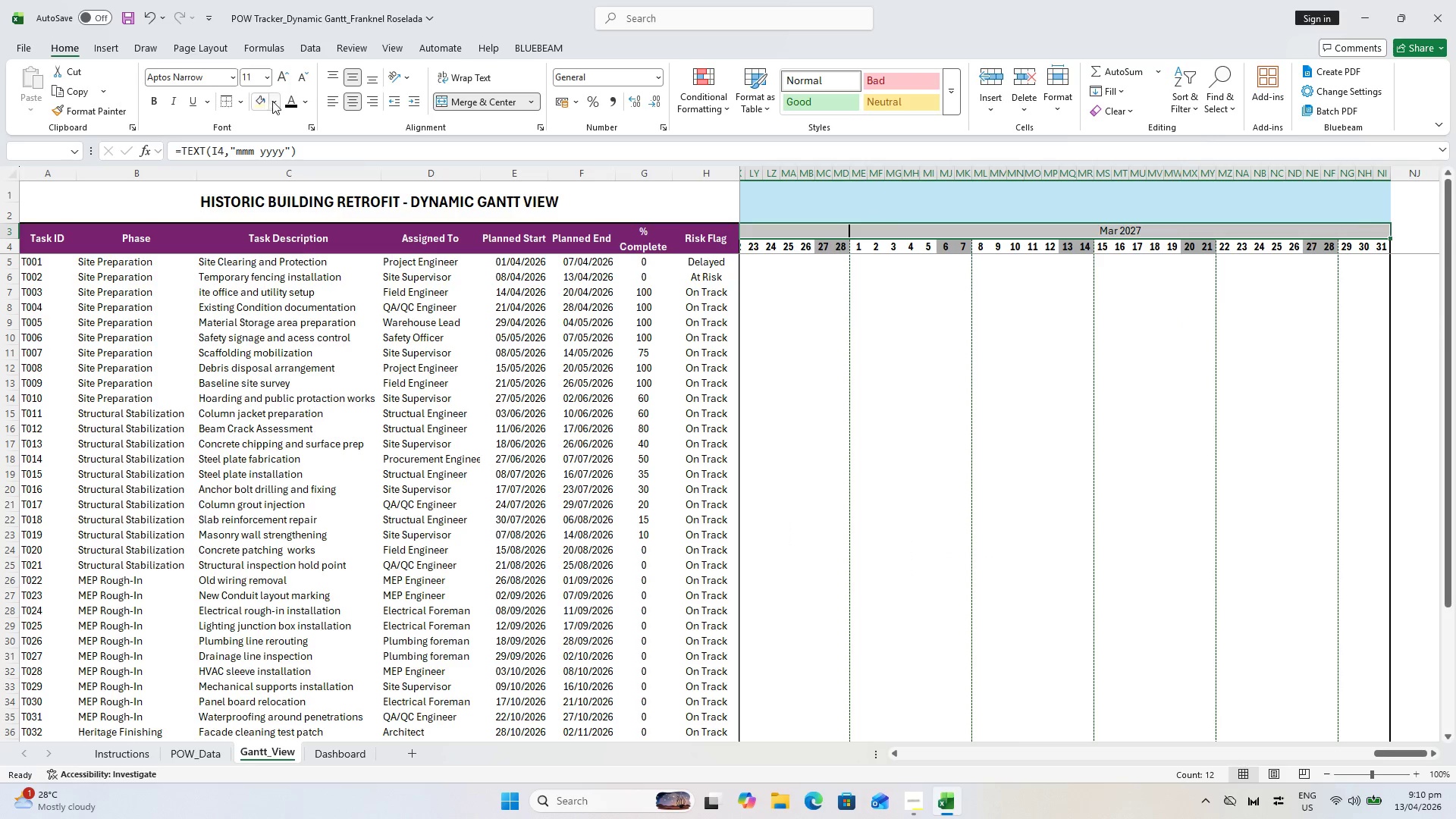 
left_click([275, 102])
 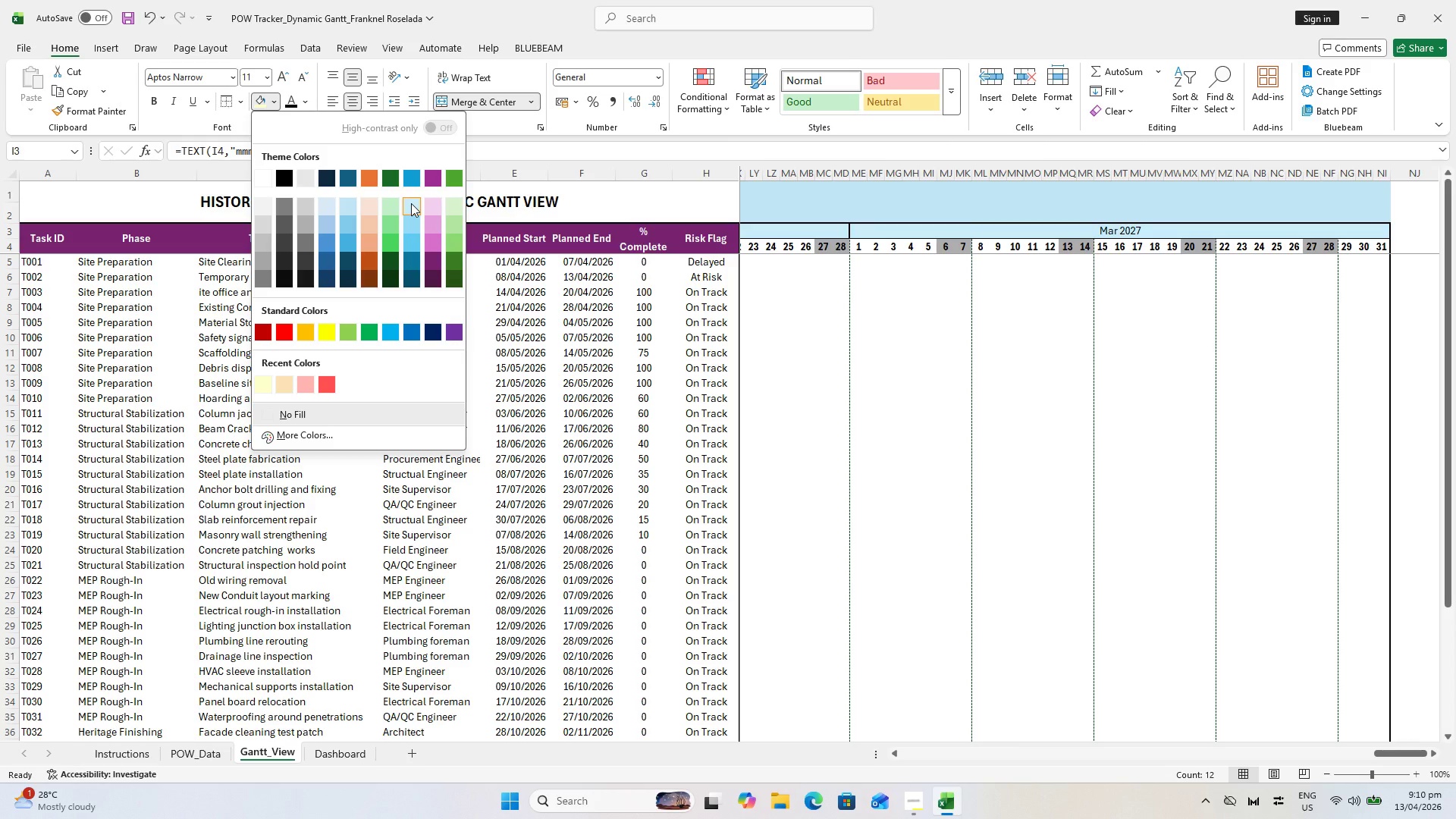 
wait(9.94)
 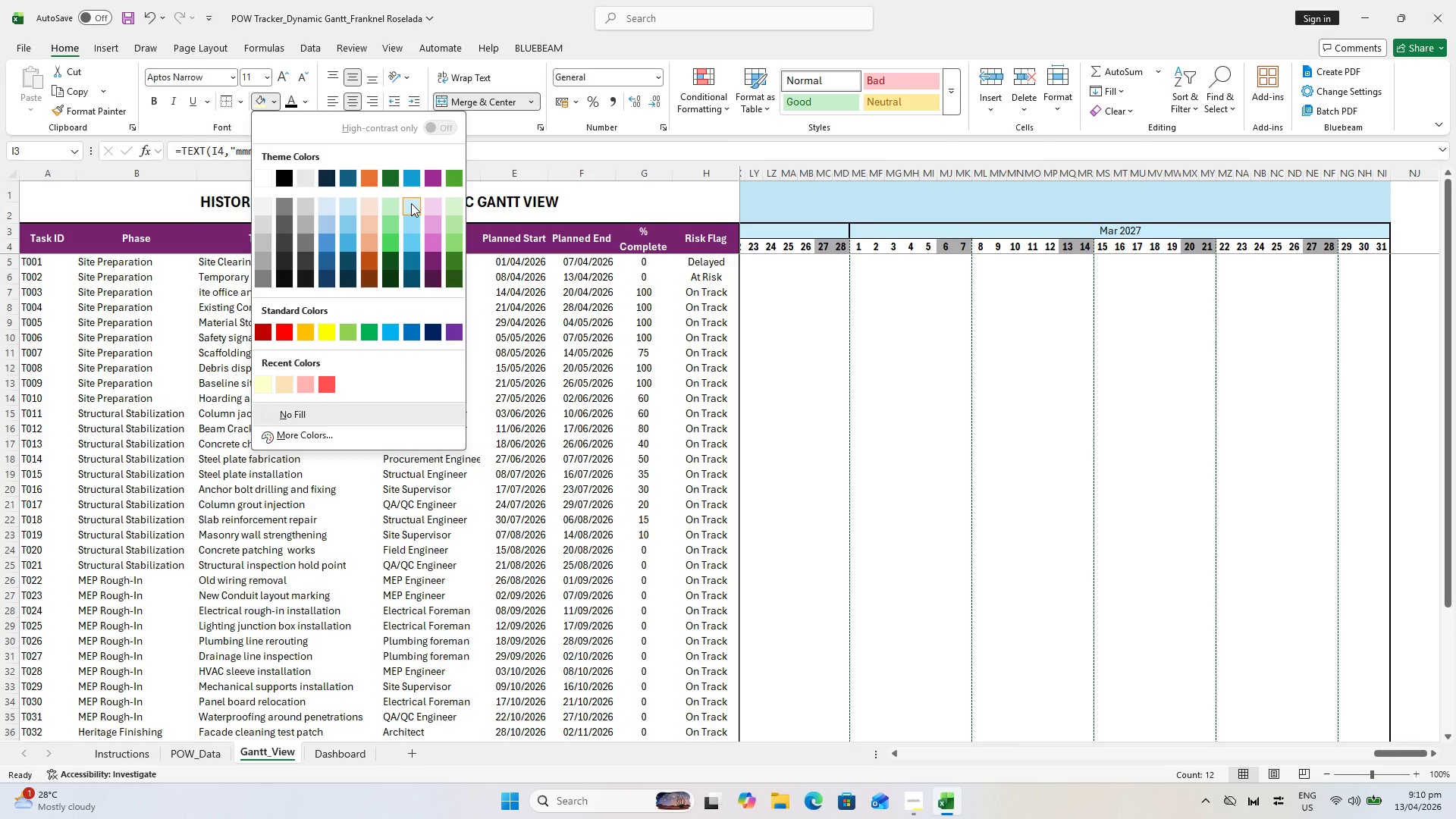 
left_click([301, 180])
 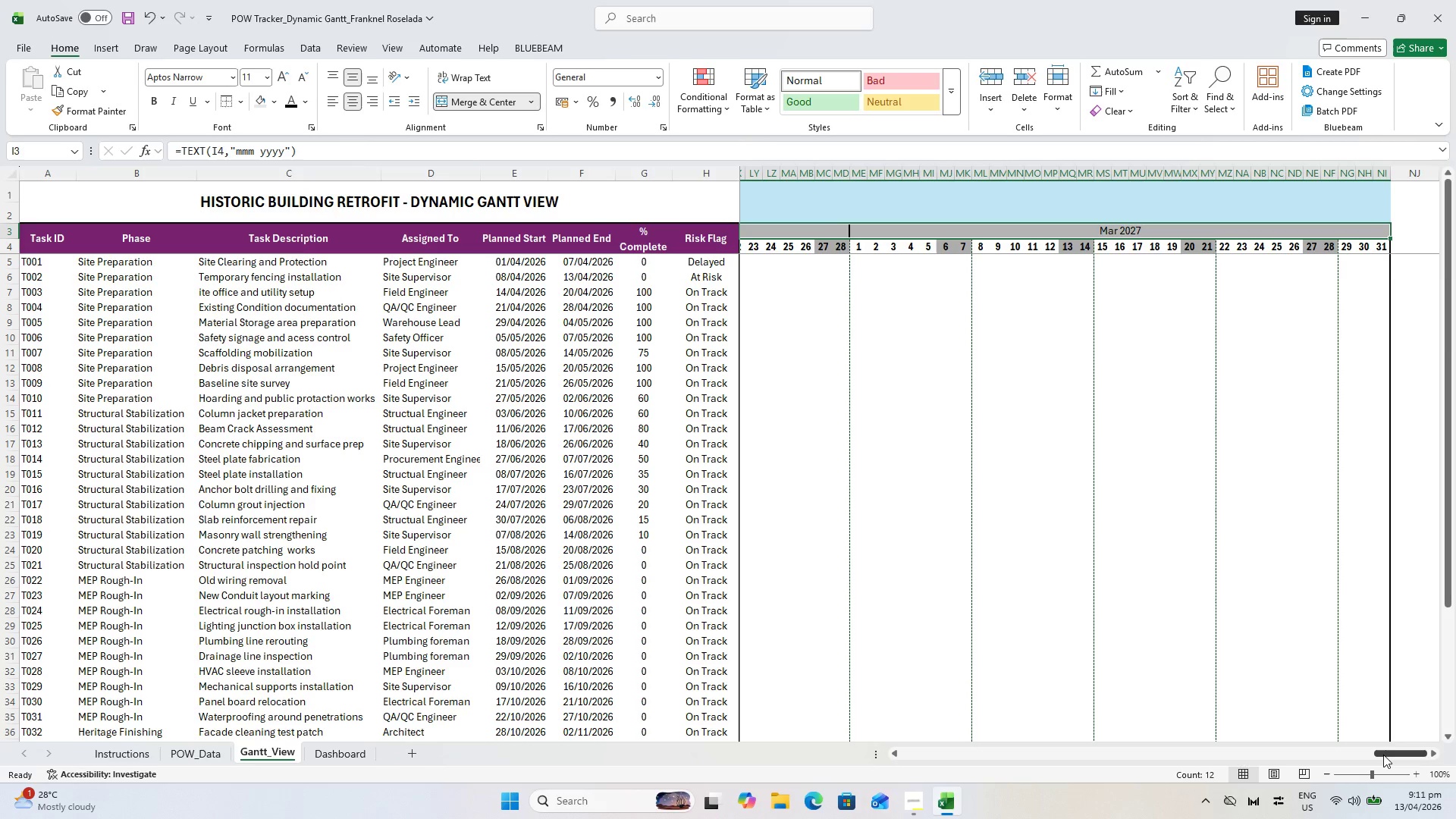 
left_click_drag(start_coordinate=[1384, 752], to_coordinate=[899, 717])
 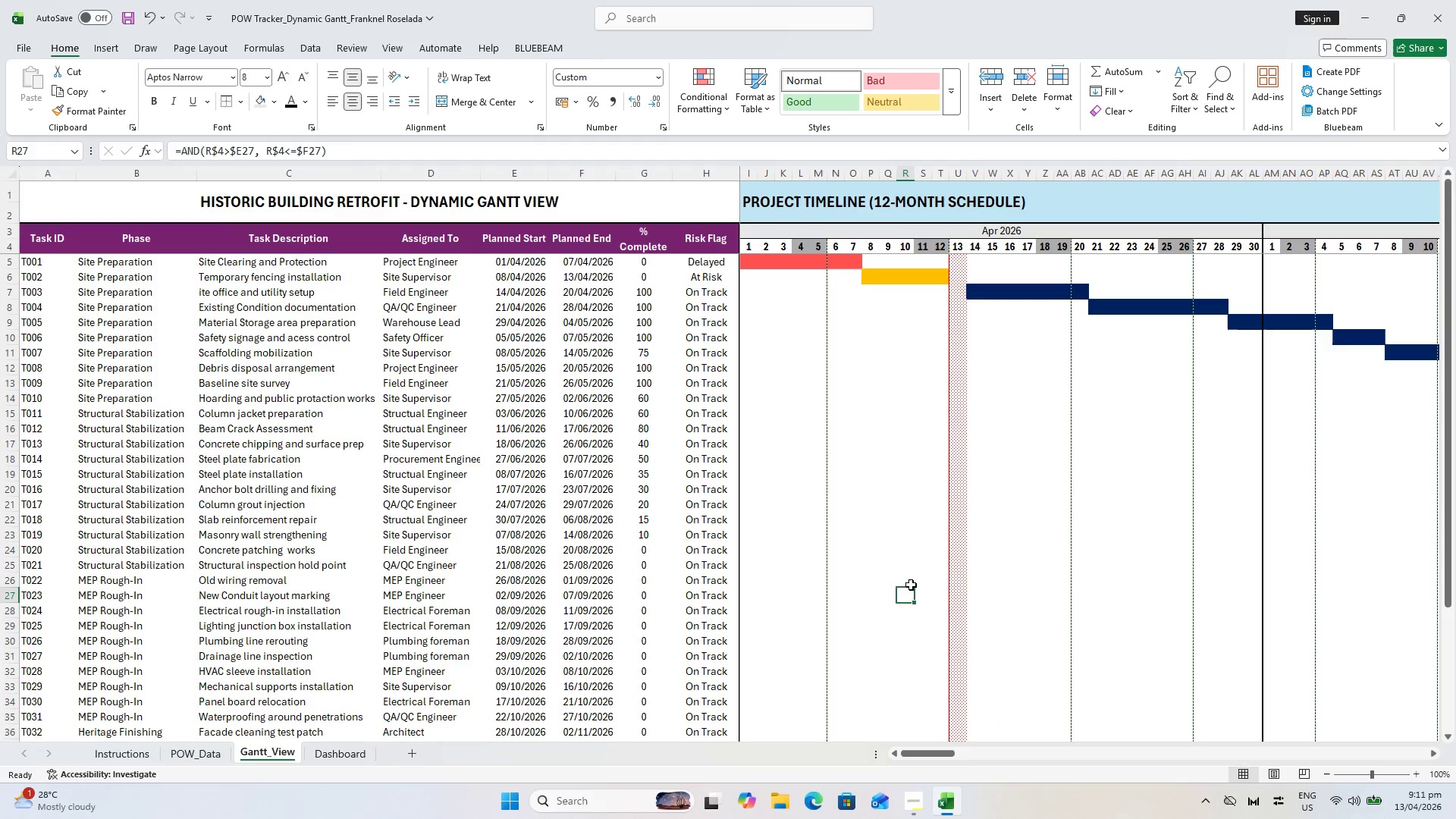 
scroll: coordinate [974, 598], scroll_direction: up, amount: 1.0
 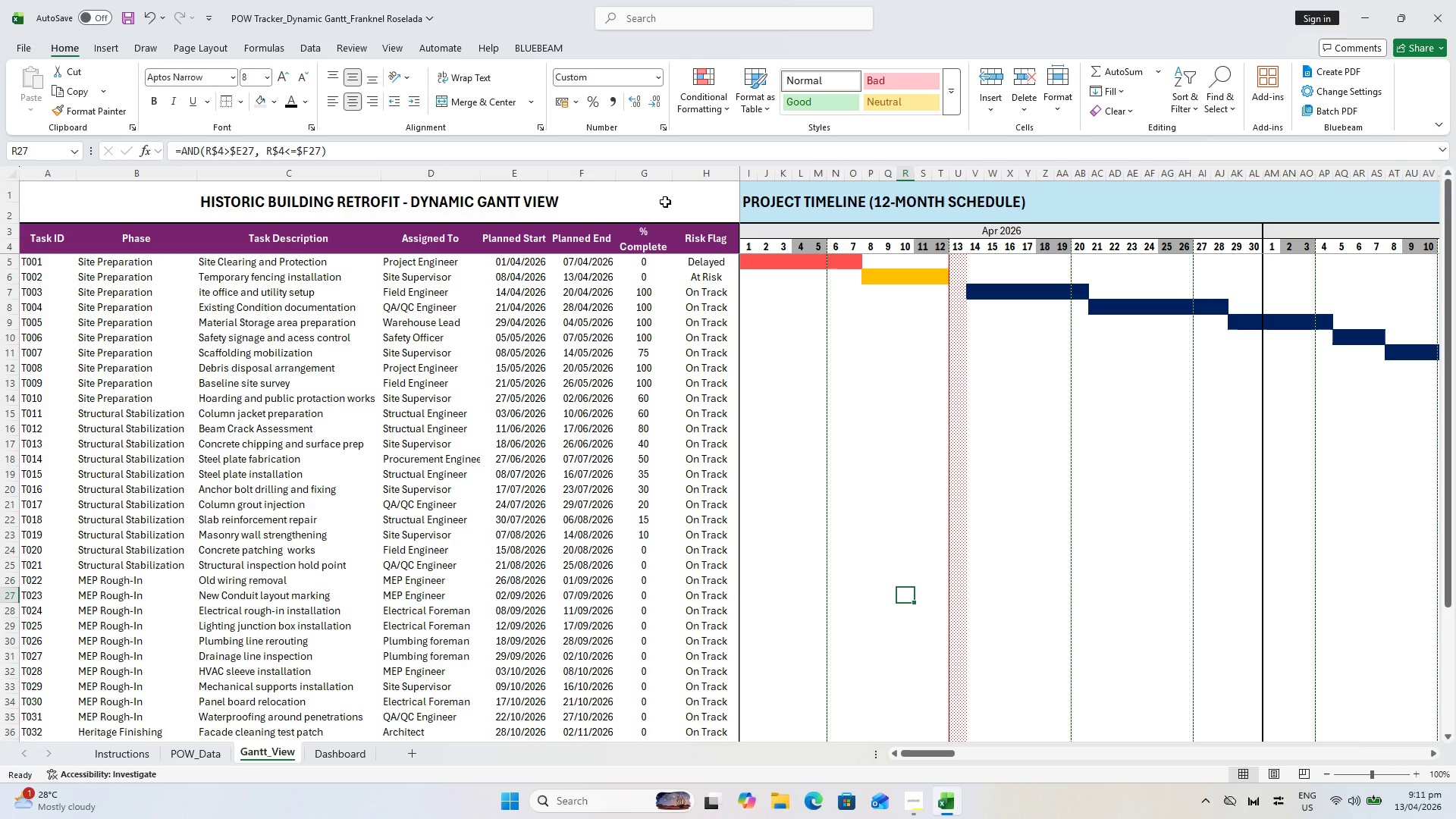 
left_click([824, 551])
 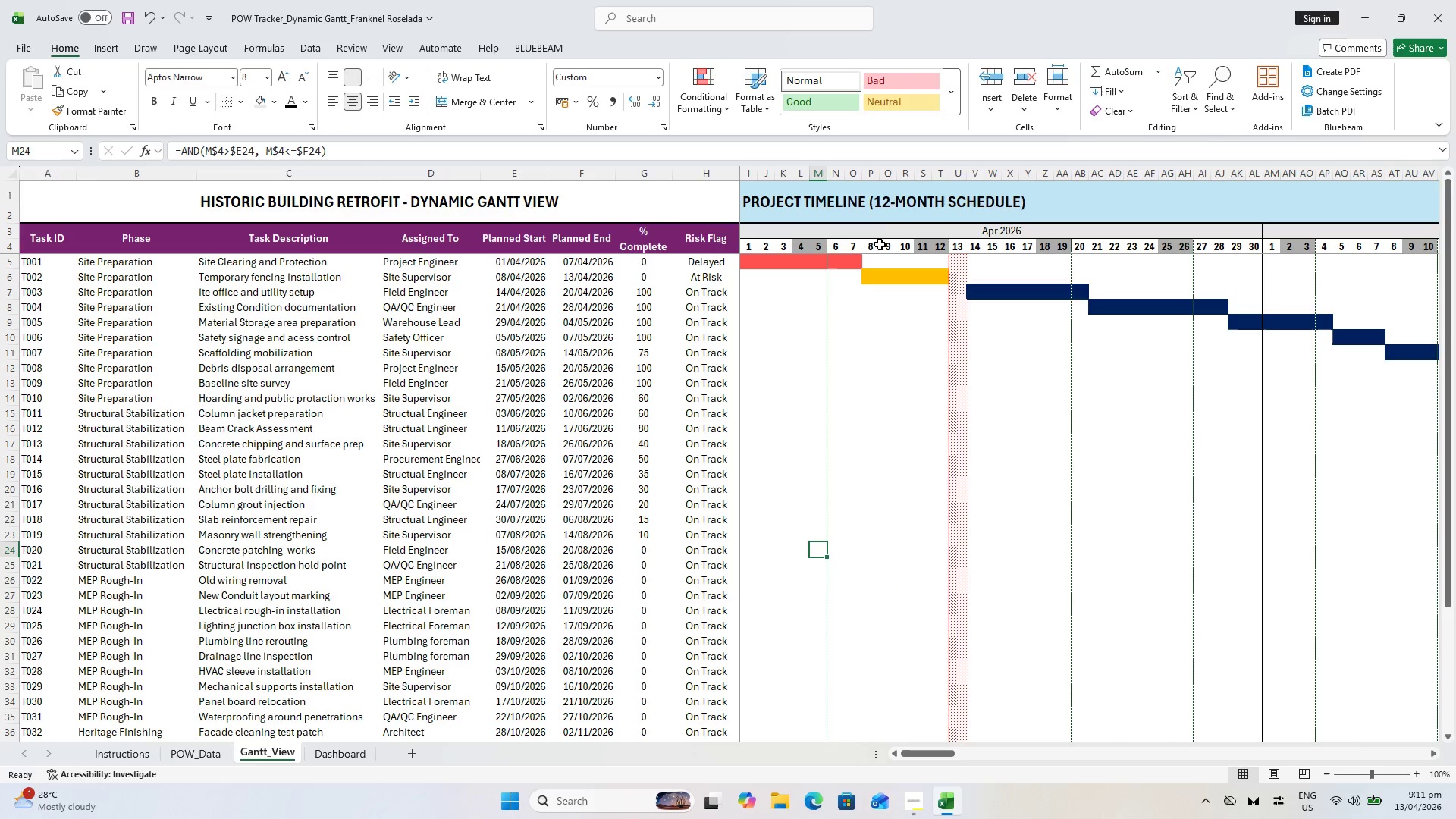 
left_click([866, 199])
 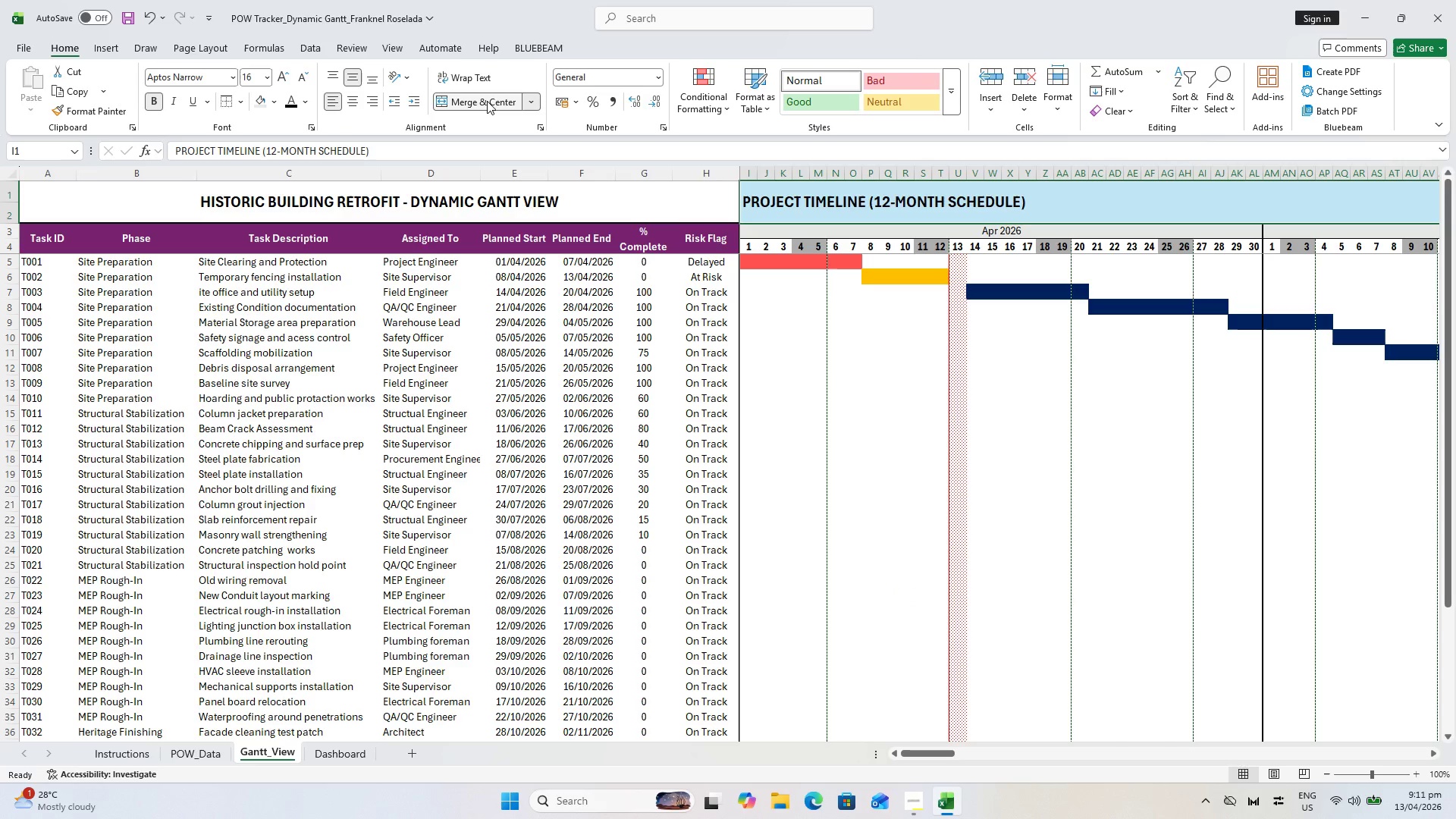 
left_click([486, 101])
 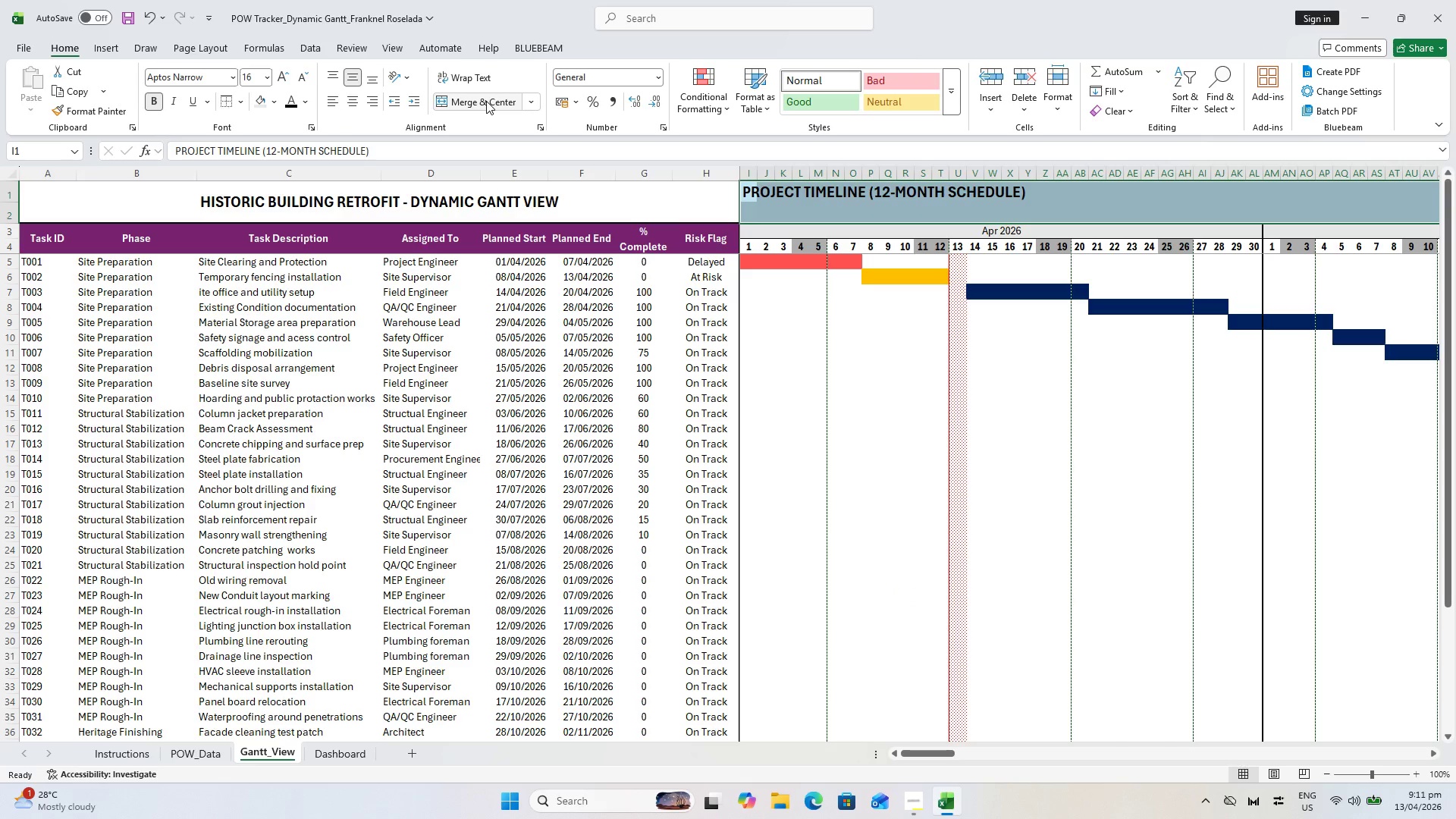 
left_click([486, 101])
 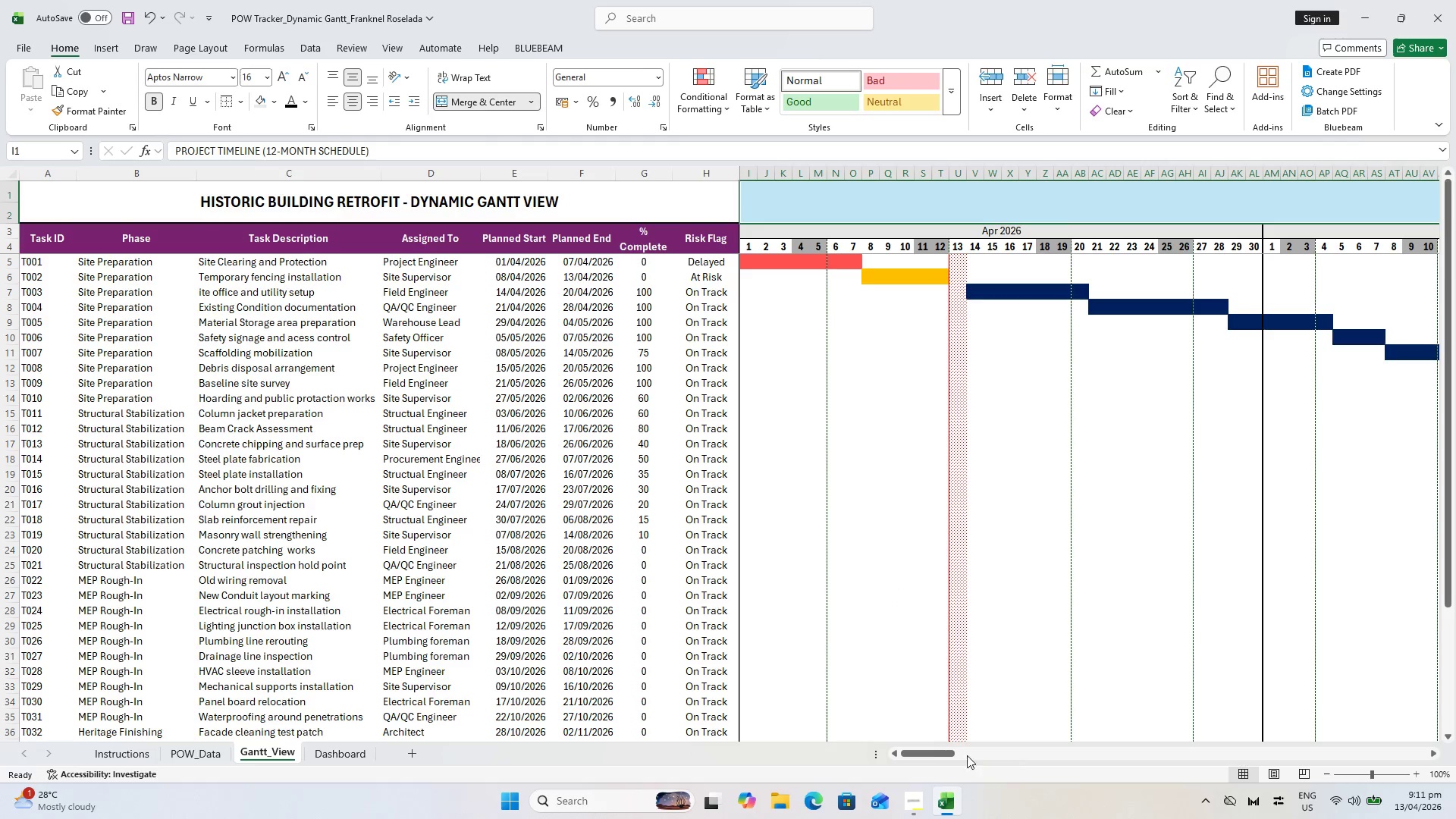 
left_click_drag(start_coordinate=[933, 755], to_coordinate=[1142, 735])
 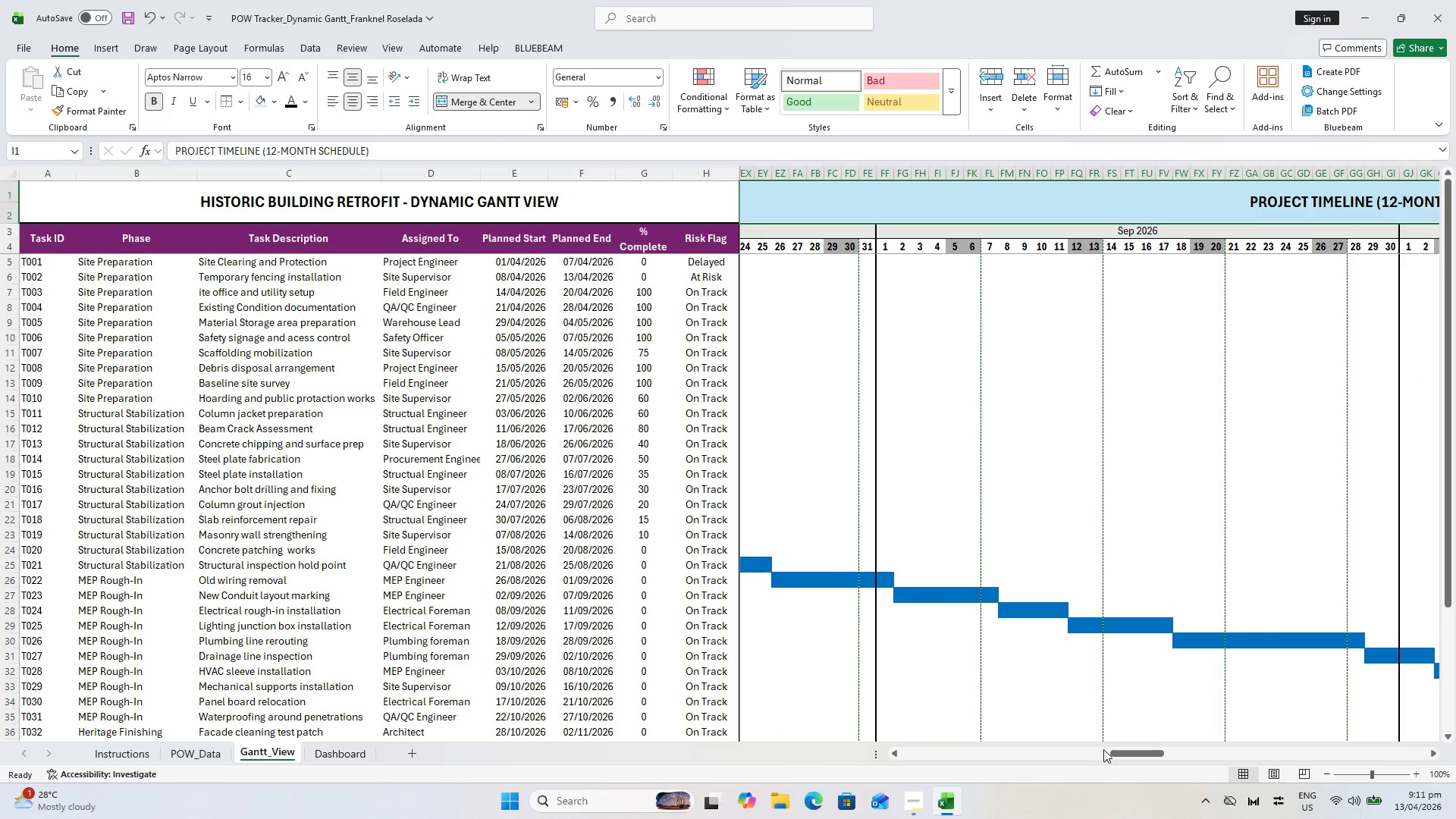 
left_click_drag(start_coordinate=[1121, 752], to_coordinate=[755, 743])
 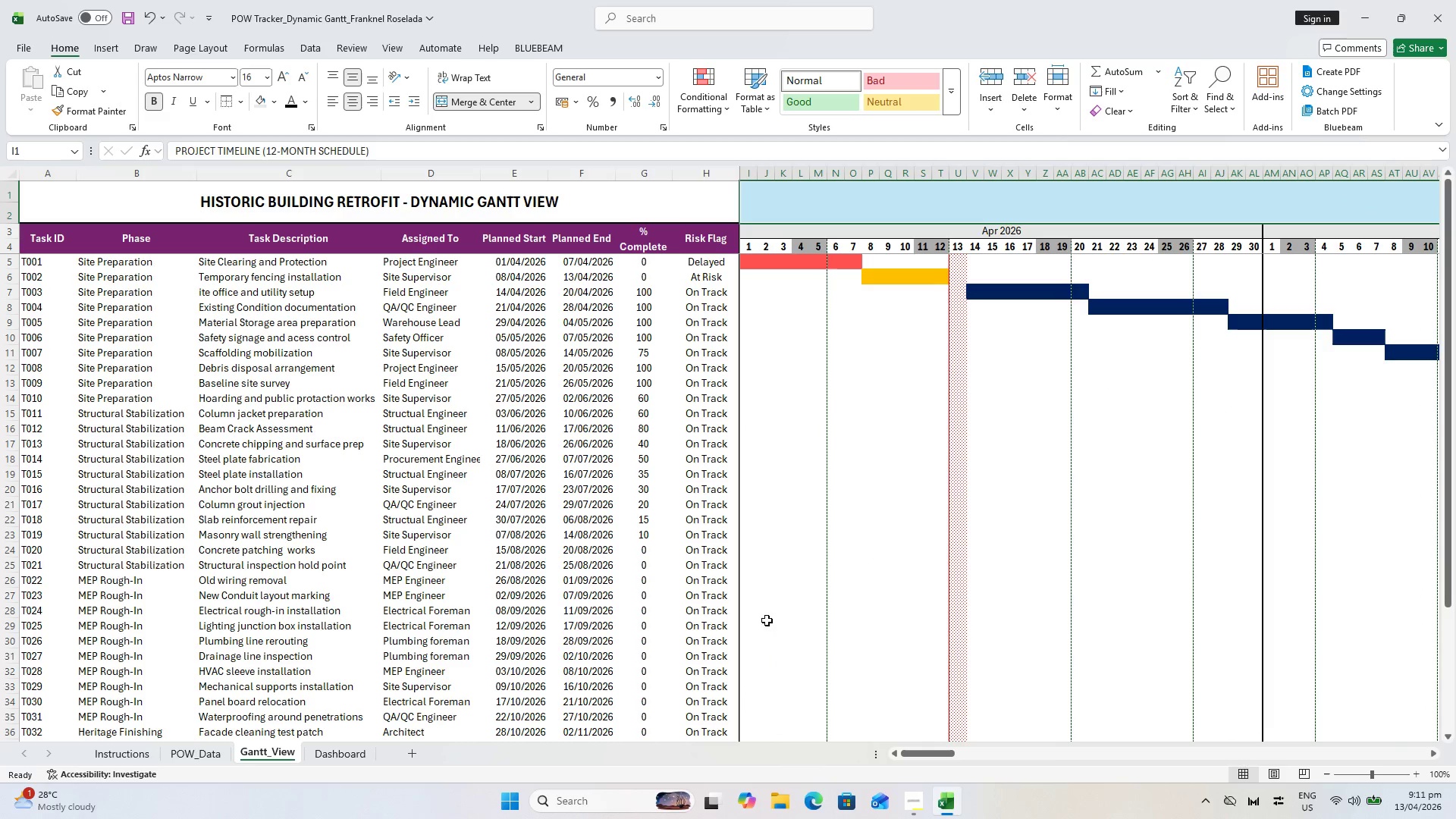 
key(Control+S)
 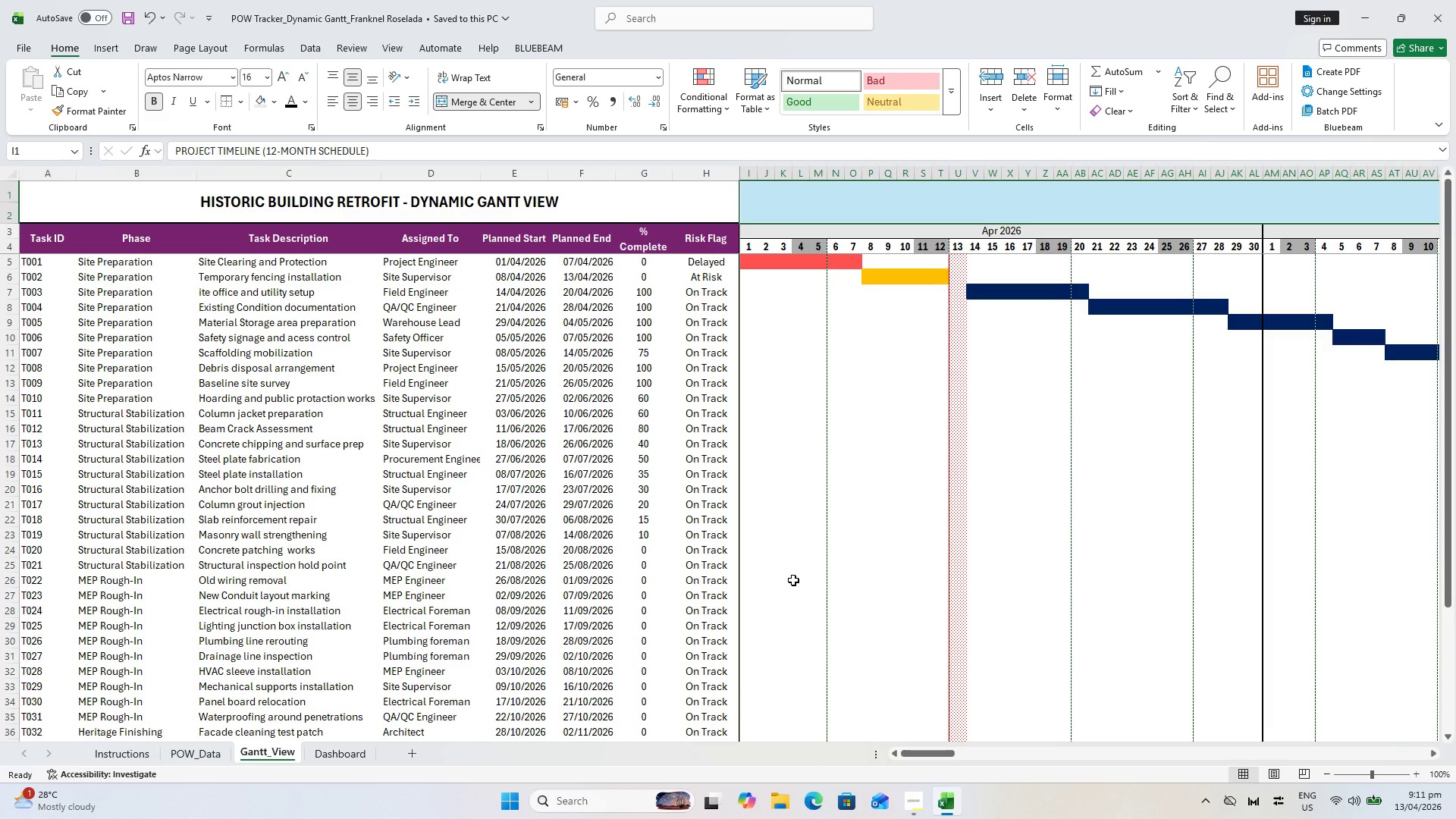 
wait(8.09)
 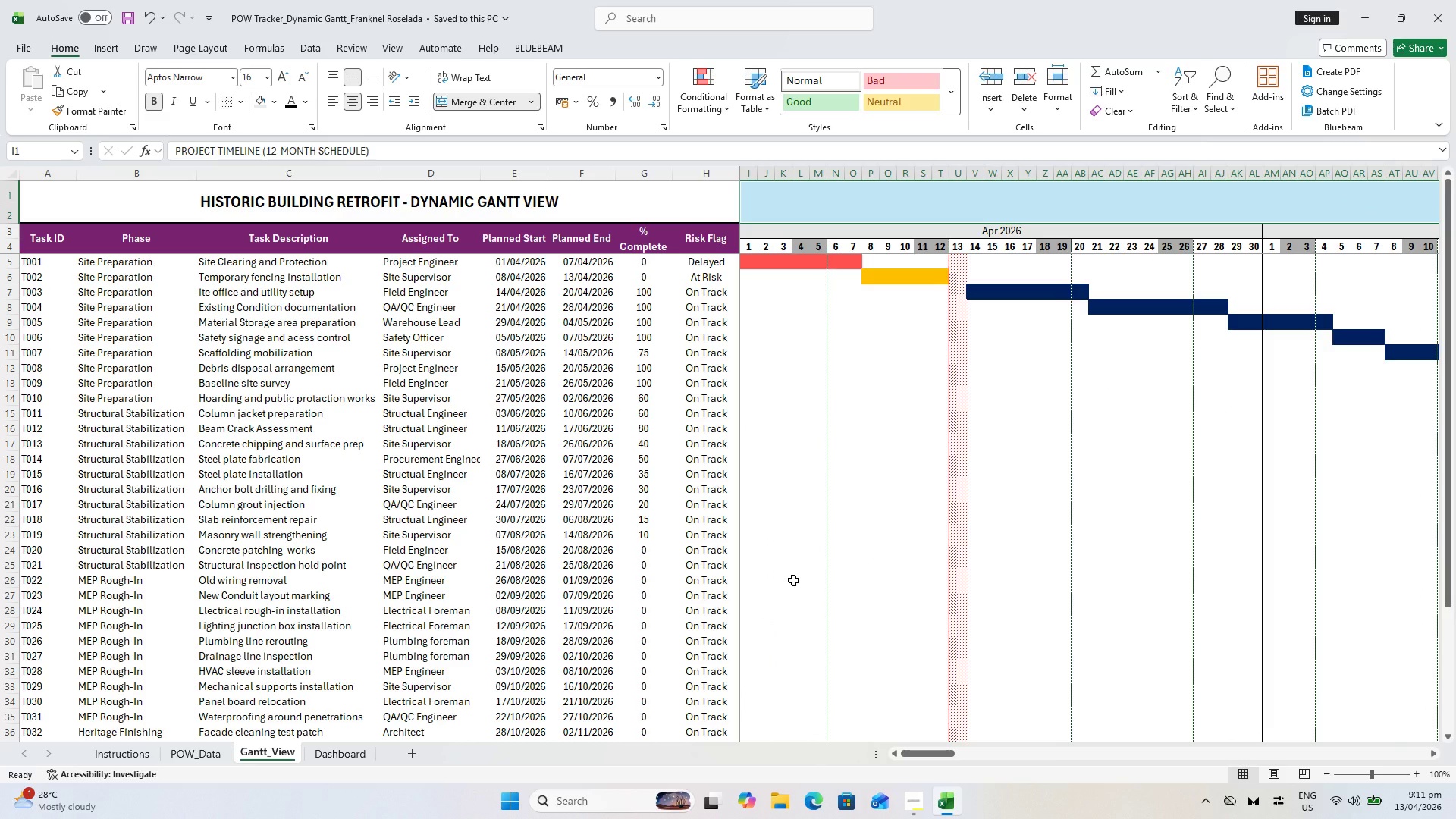 
left_click([352, 759])
 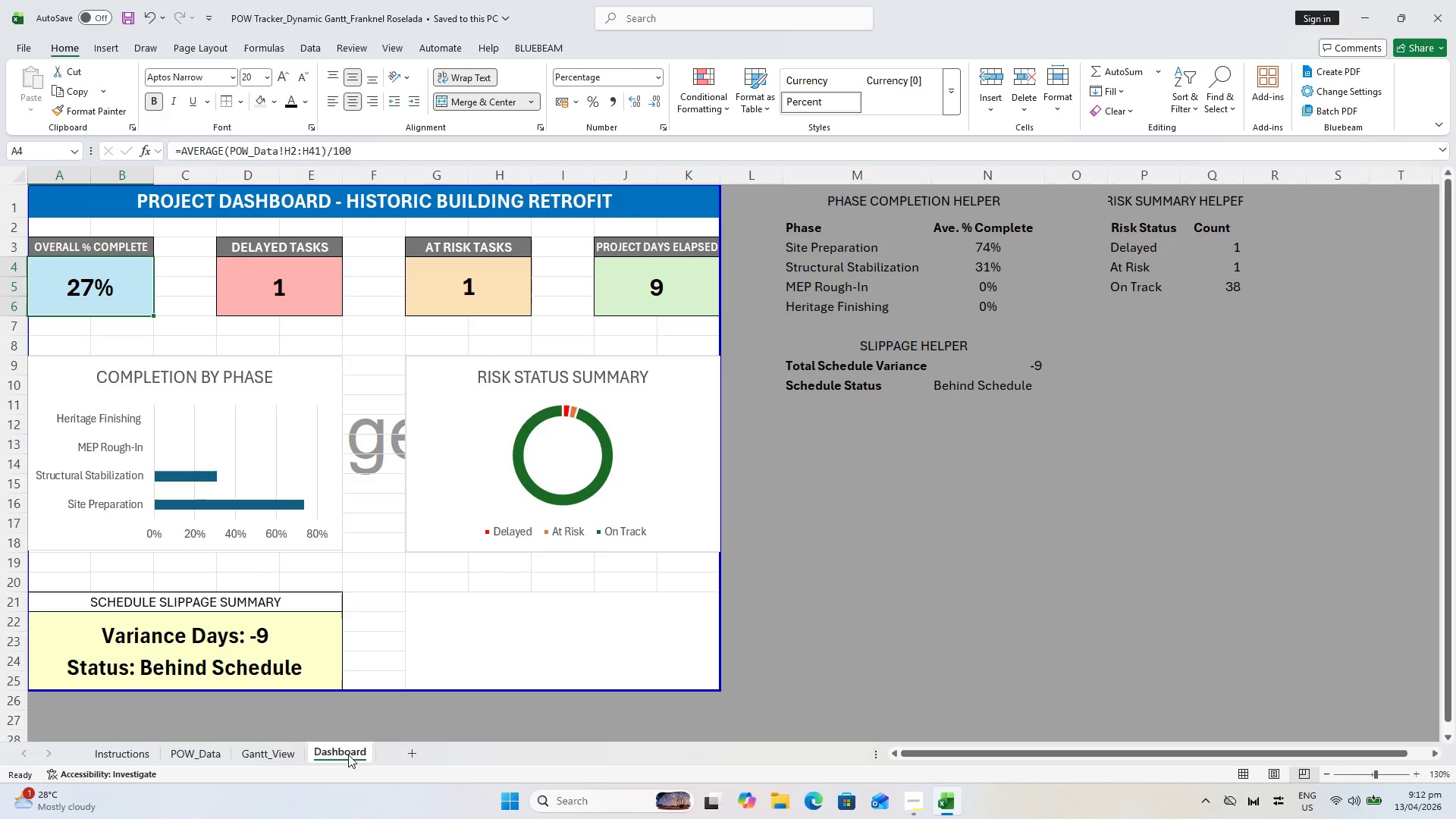 
wait(42.69)
 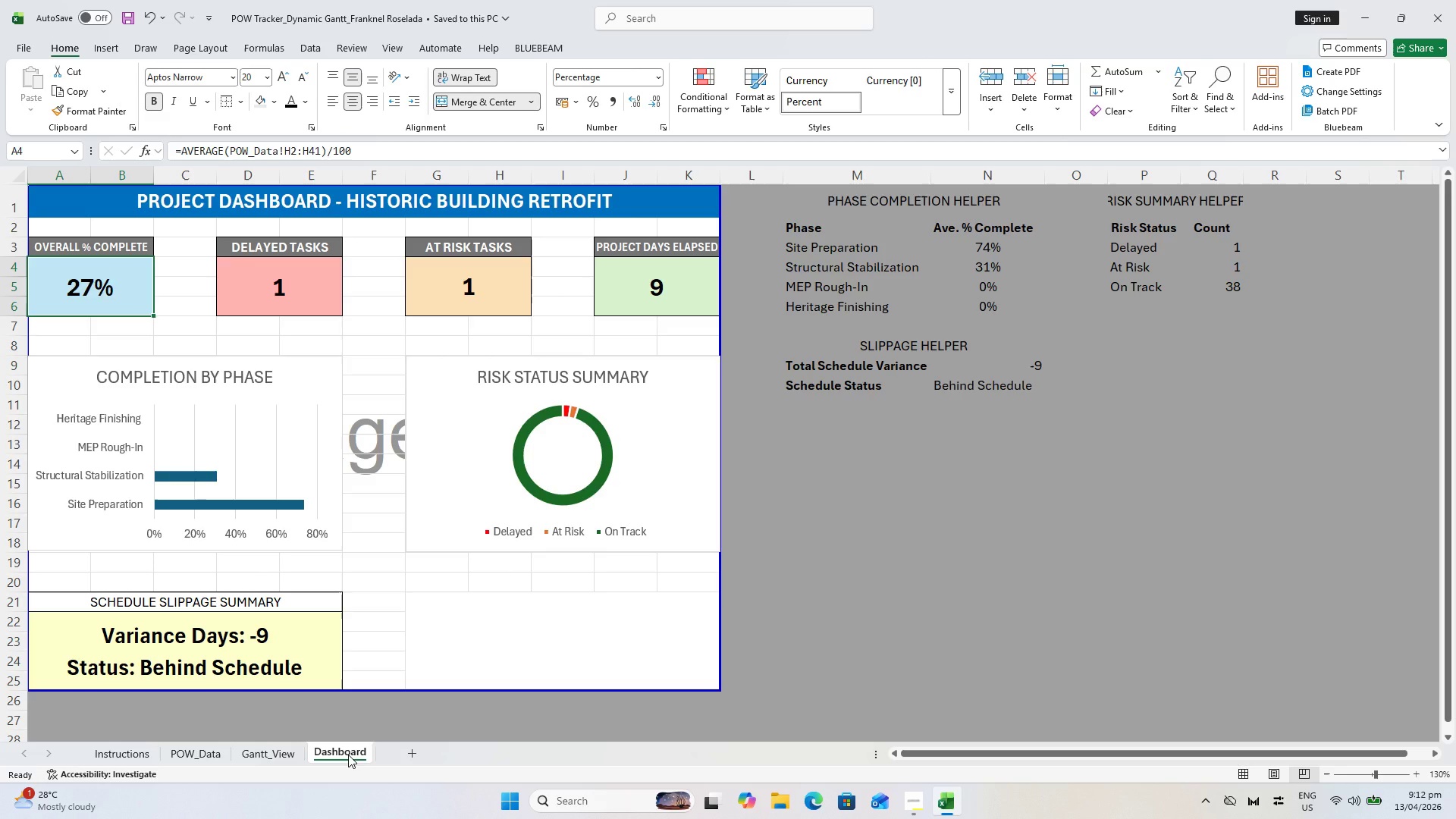 
key(Alt+AltLeft)
 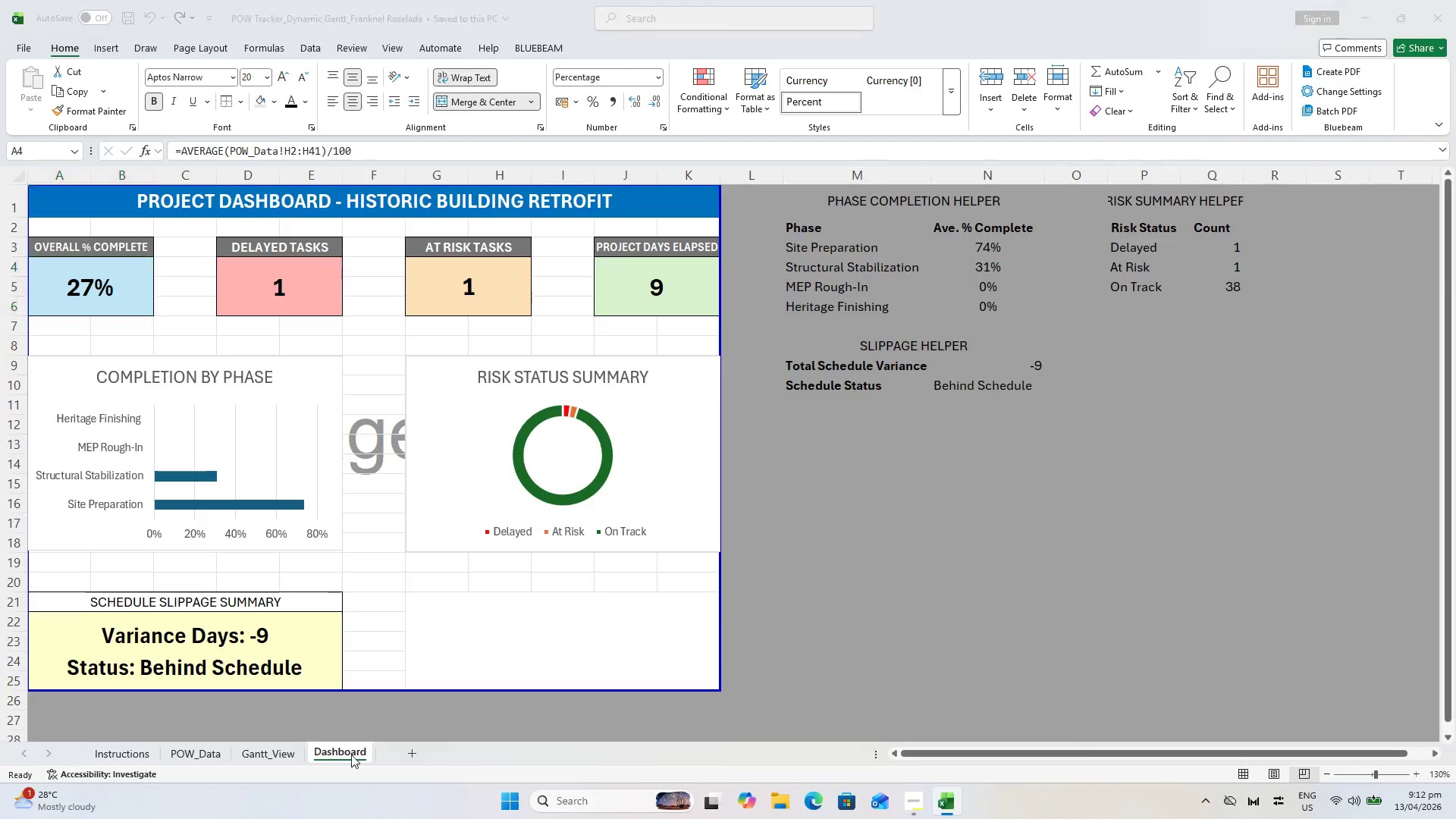 
key(Alt+Tab)